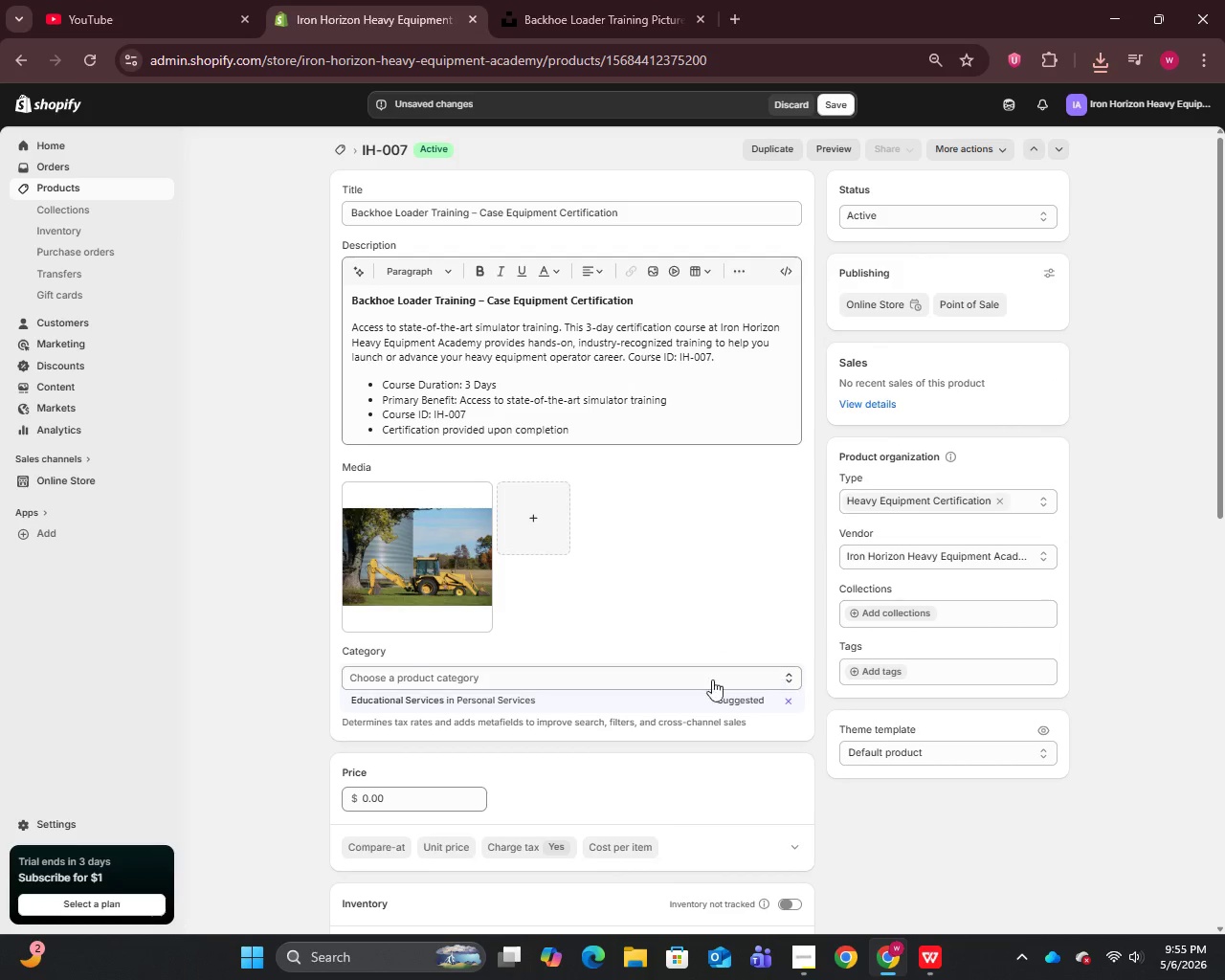 
scroll: coordinate [735, 612], scroll_direction: down, amount: 13.0
 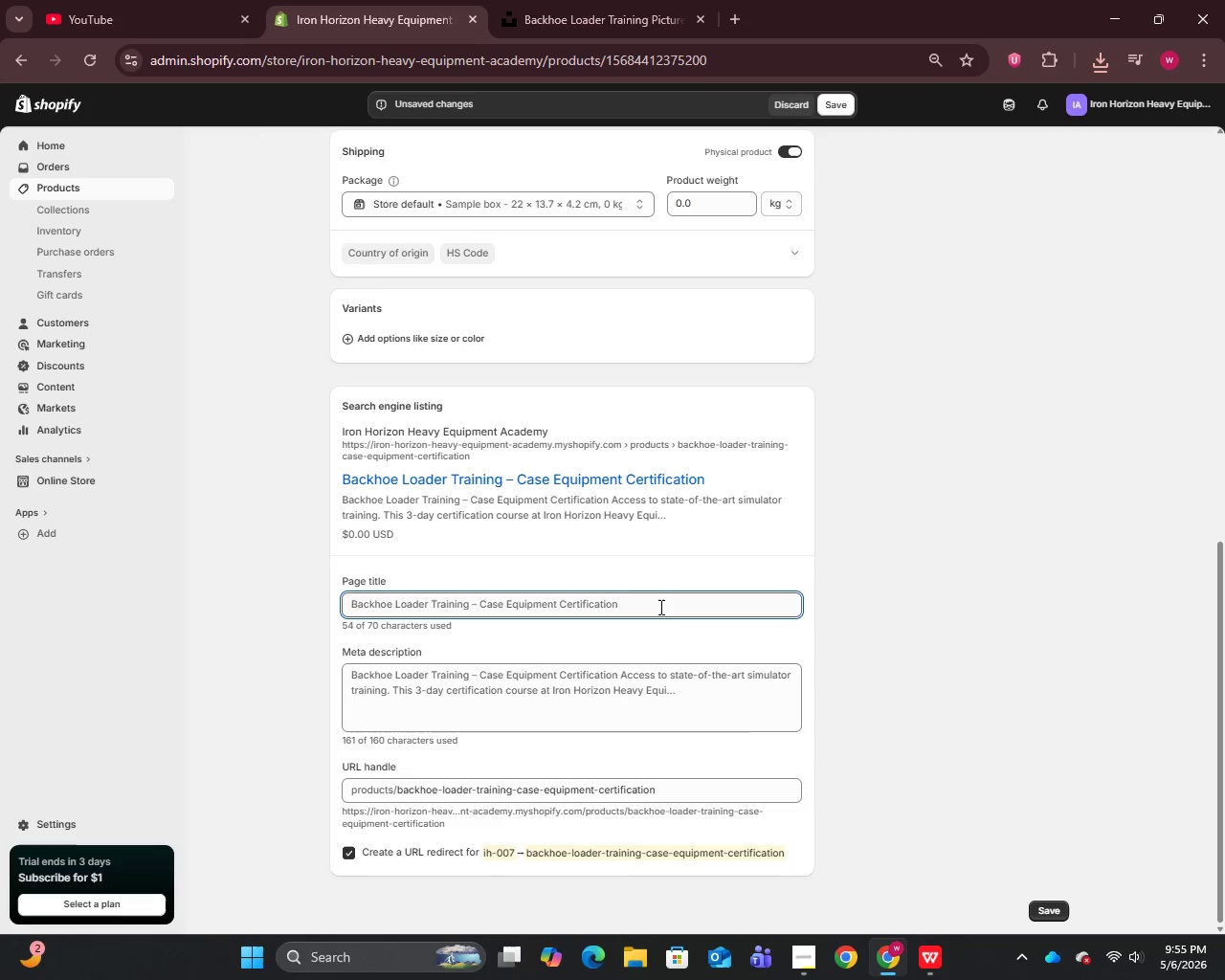 
left_click([659, 607])
 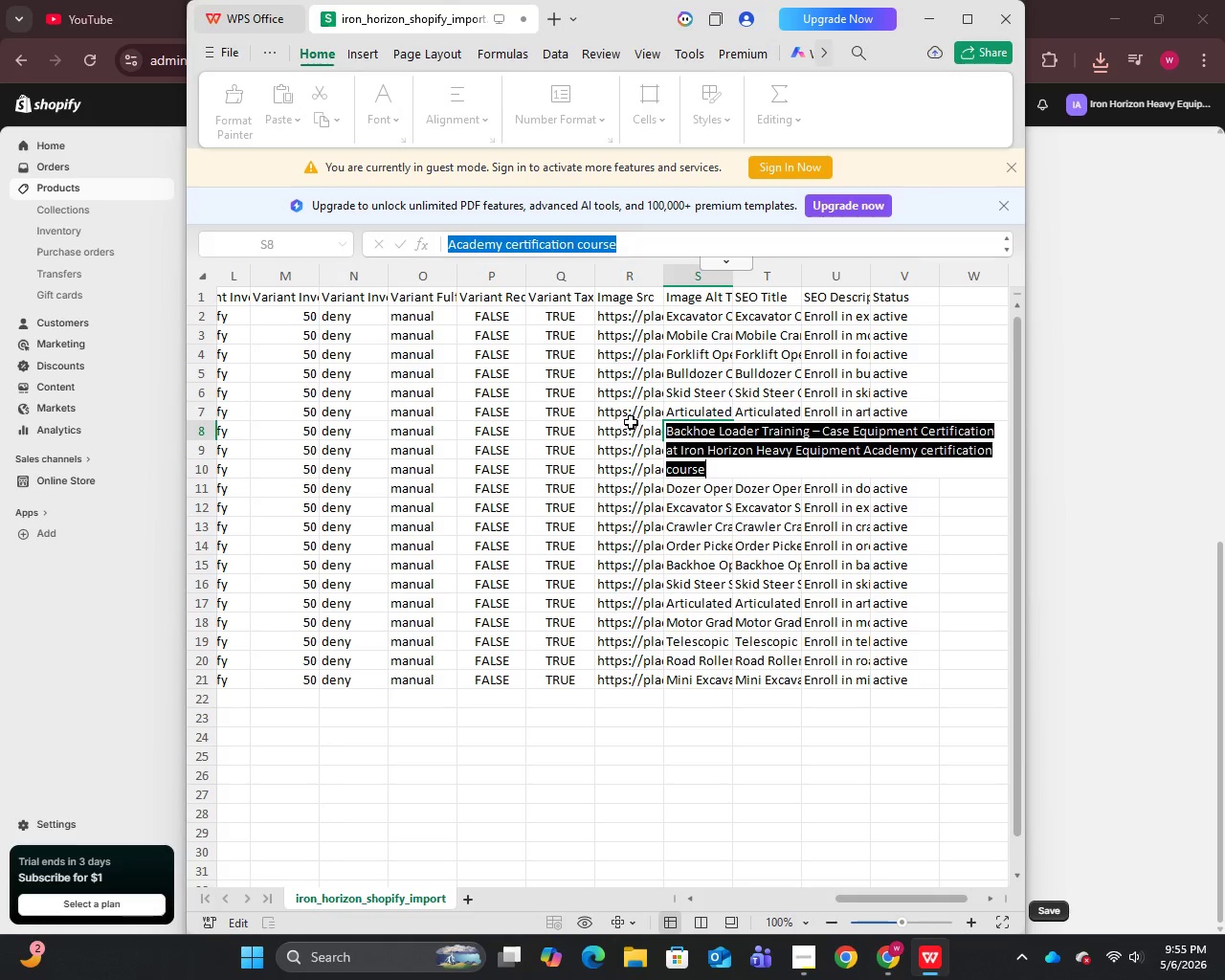 
left_click([647, 434])
 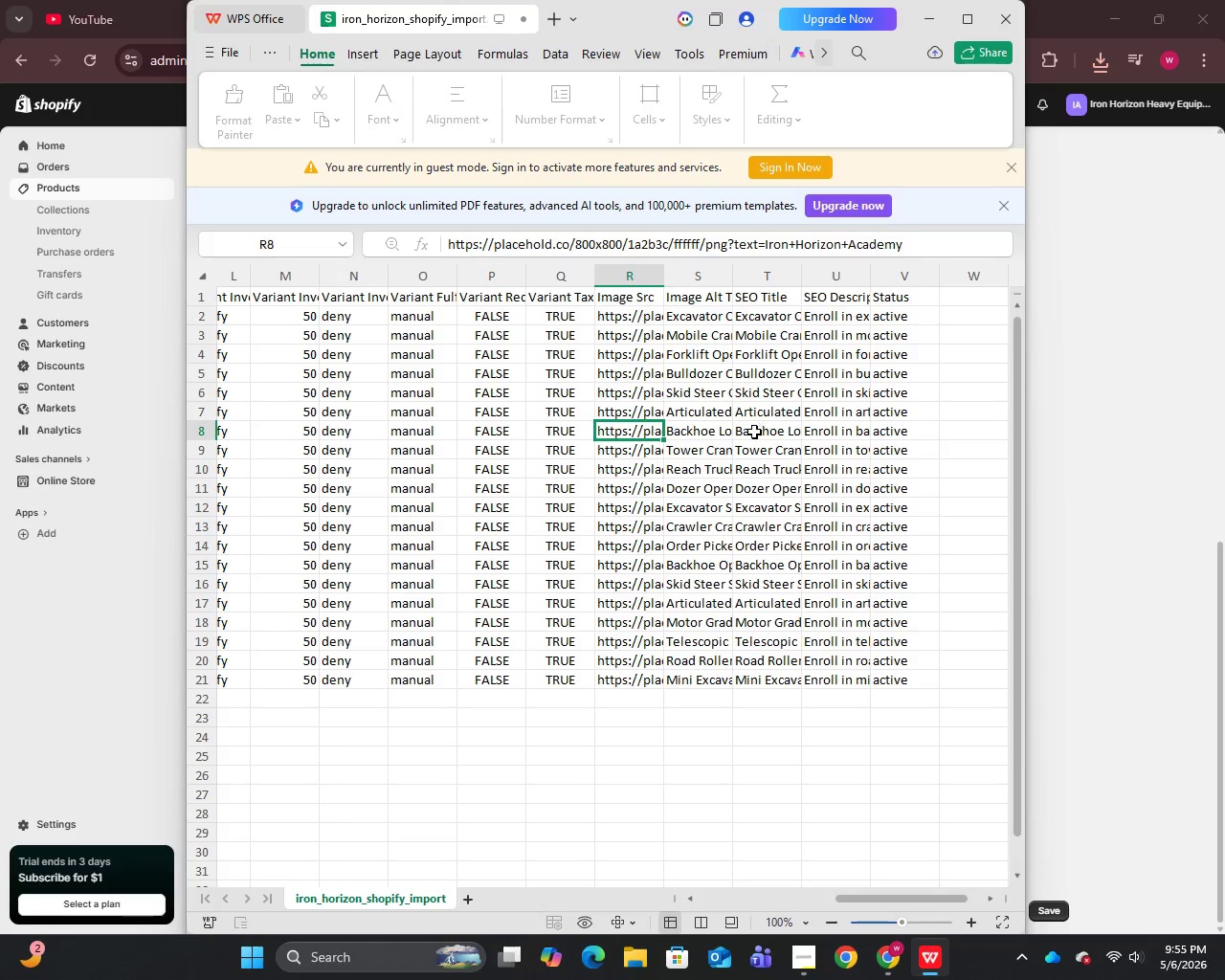 
left_click([752, 433])
 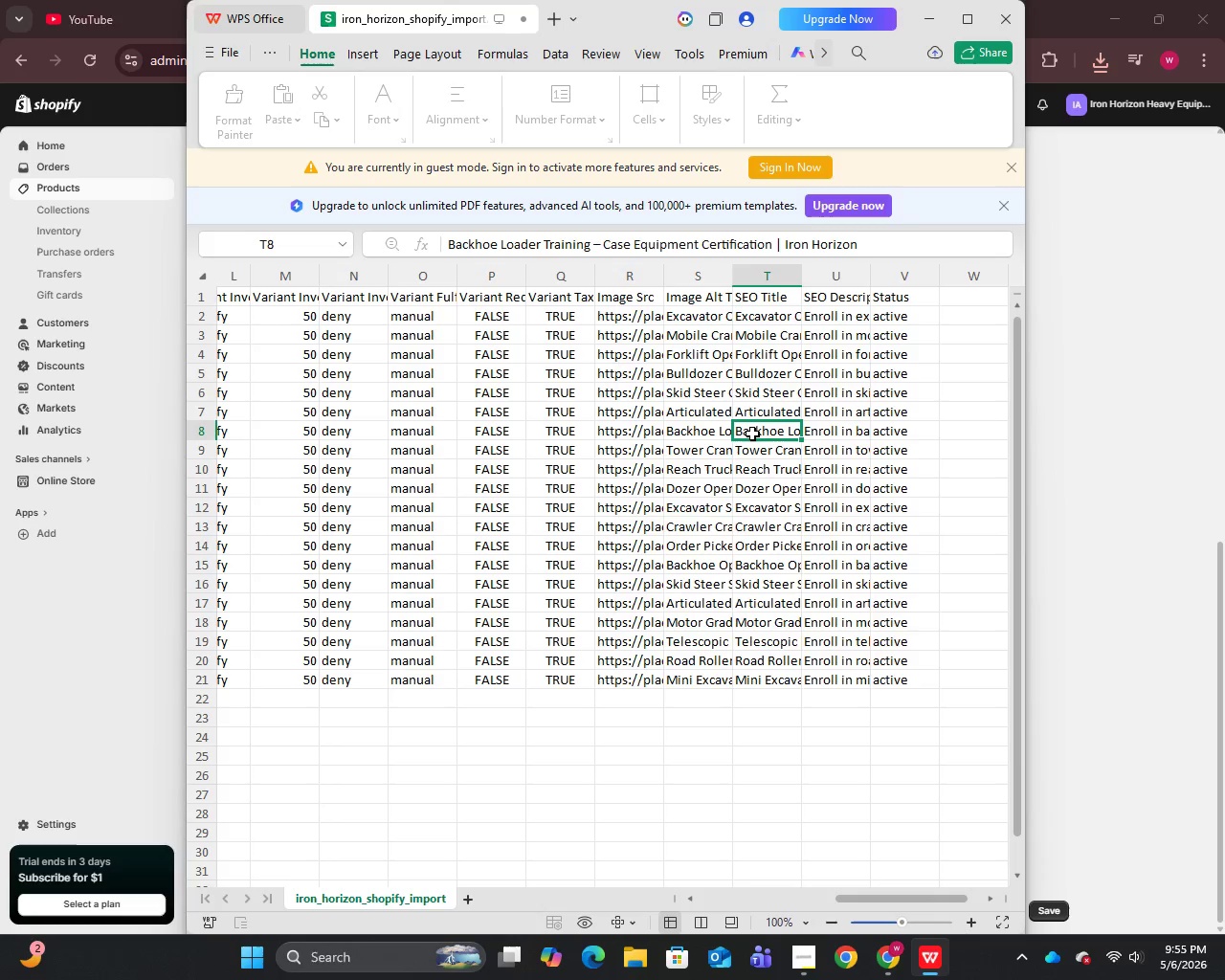 
double_click([752, 433])
 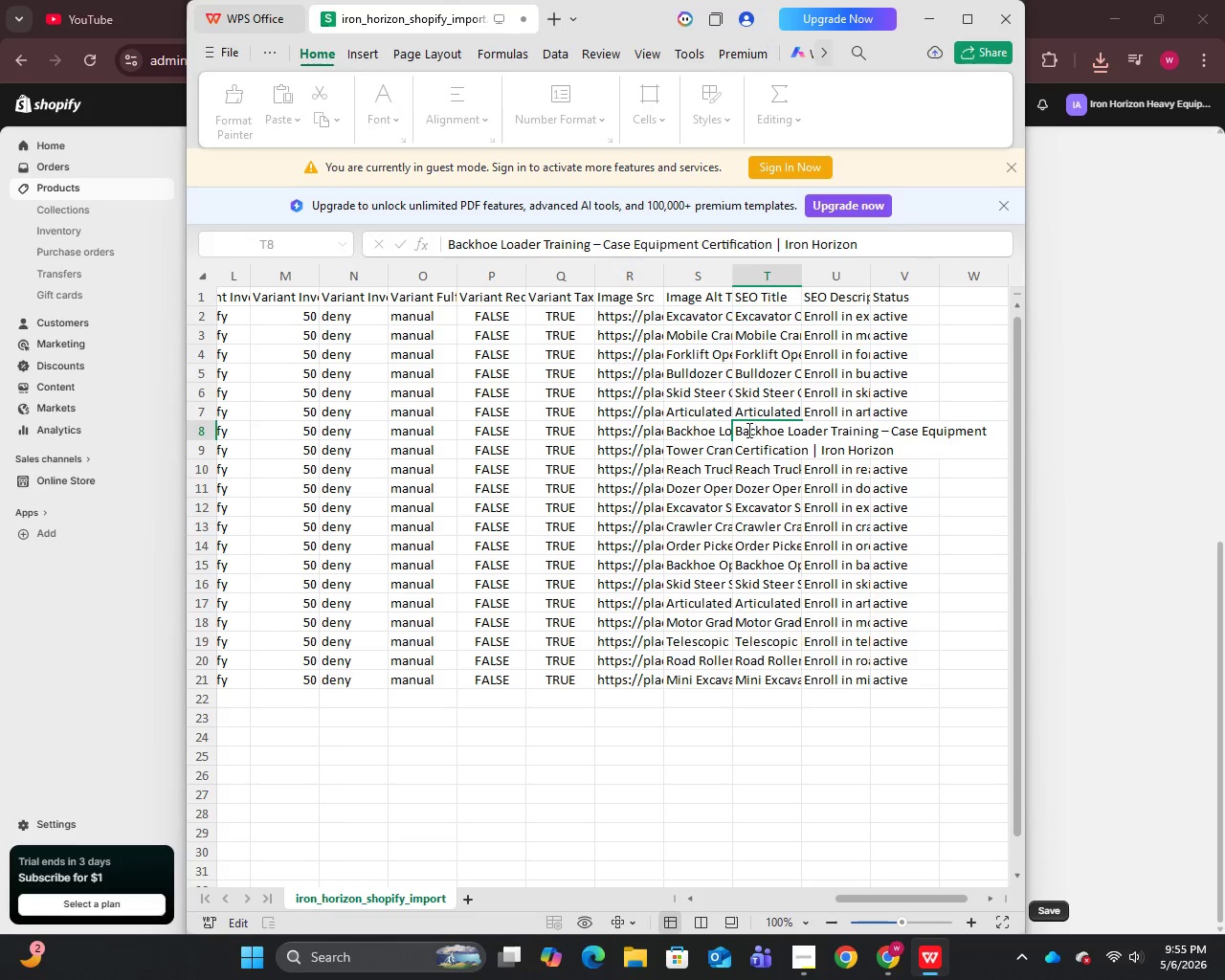 
key(Control+A)
 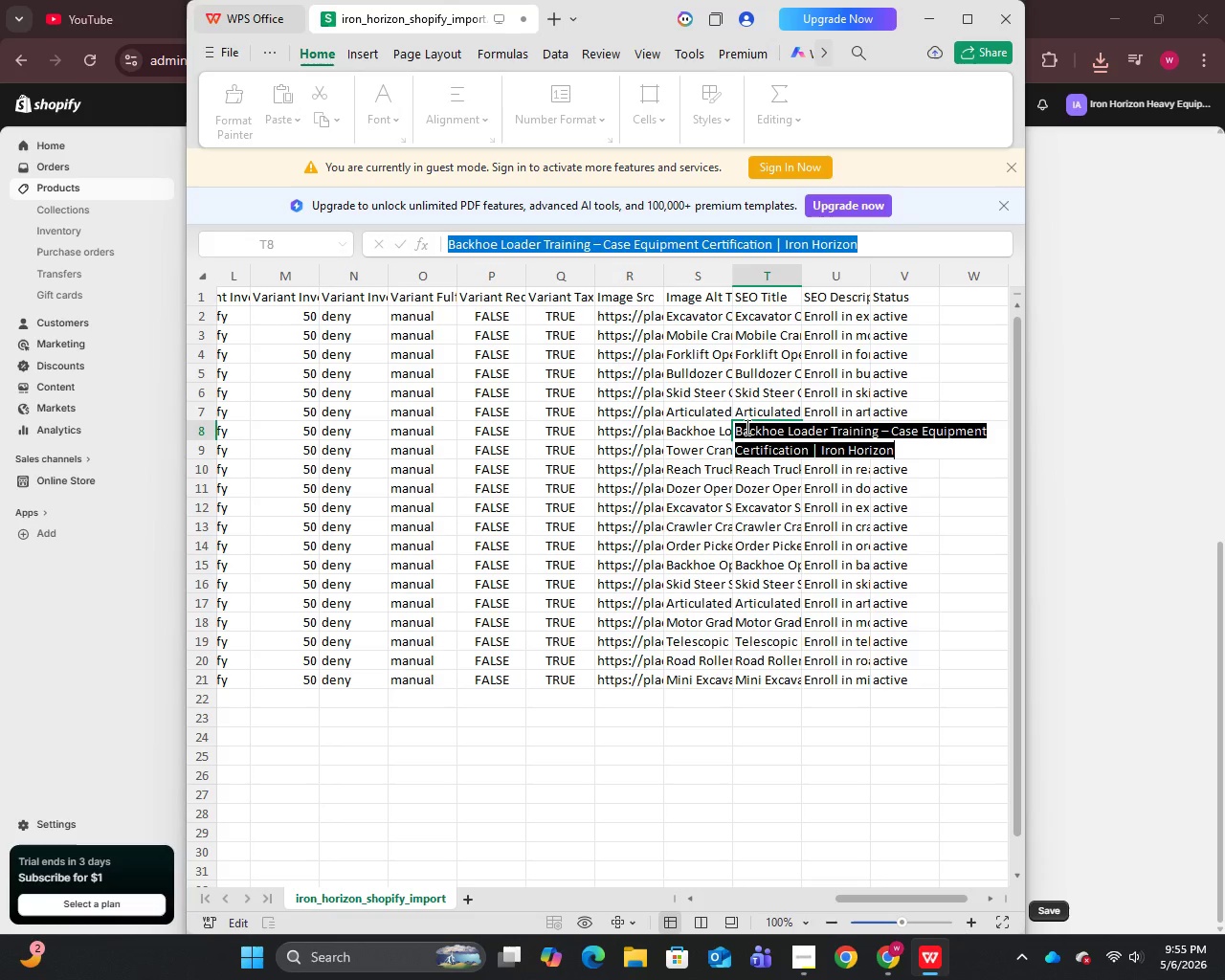 
key(Control+C)
 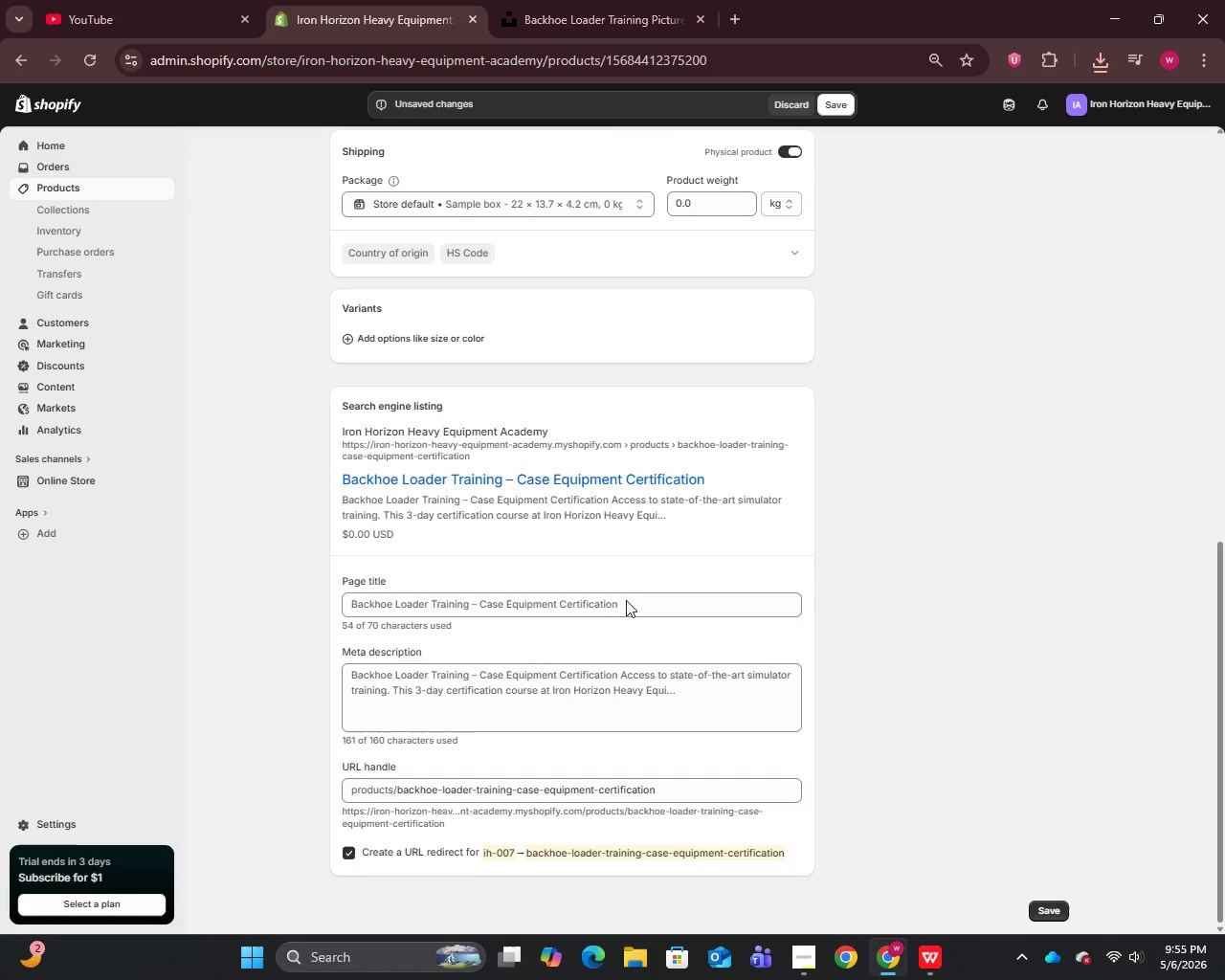 
left_click([641, 603])
 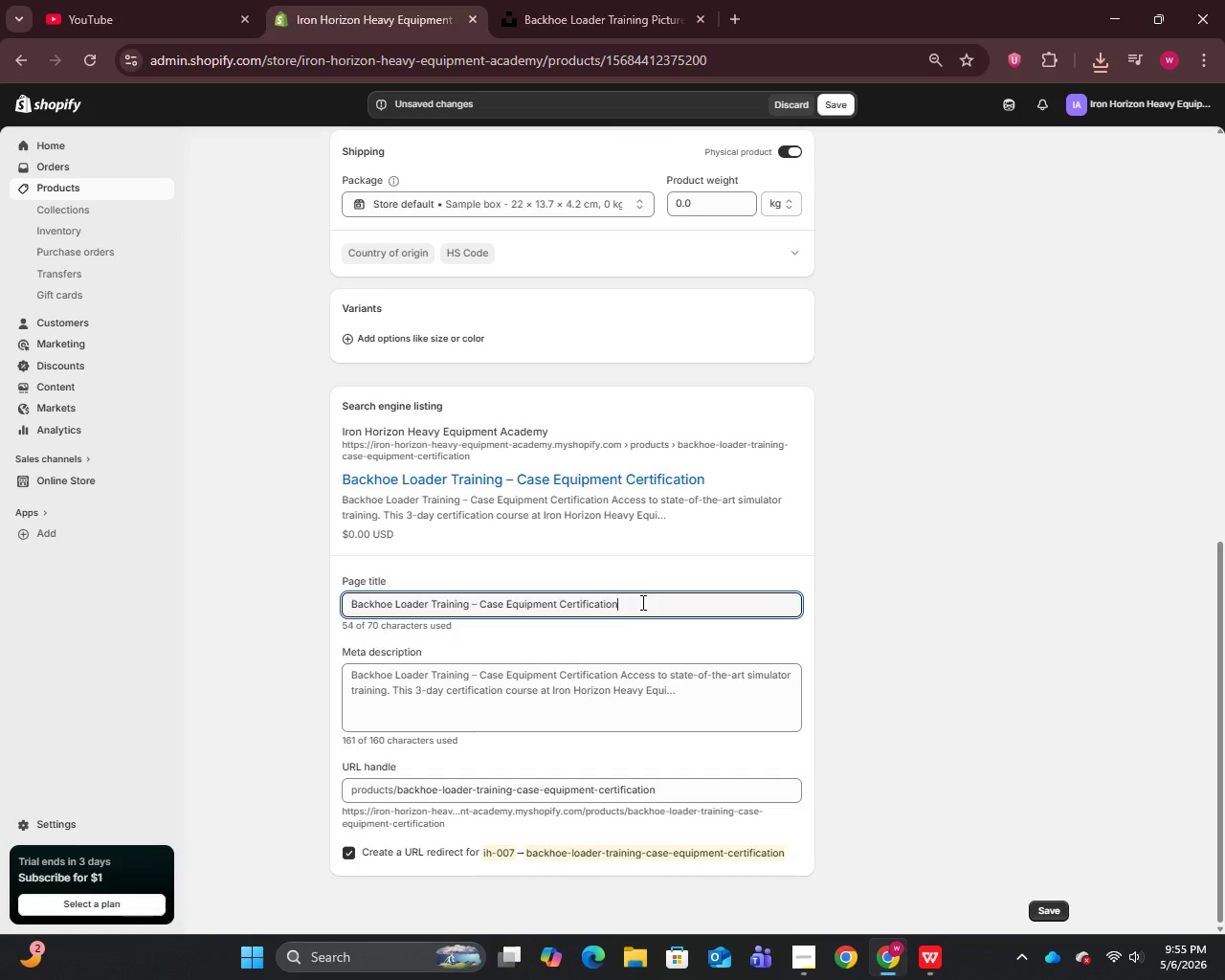 
key(Control+A)
 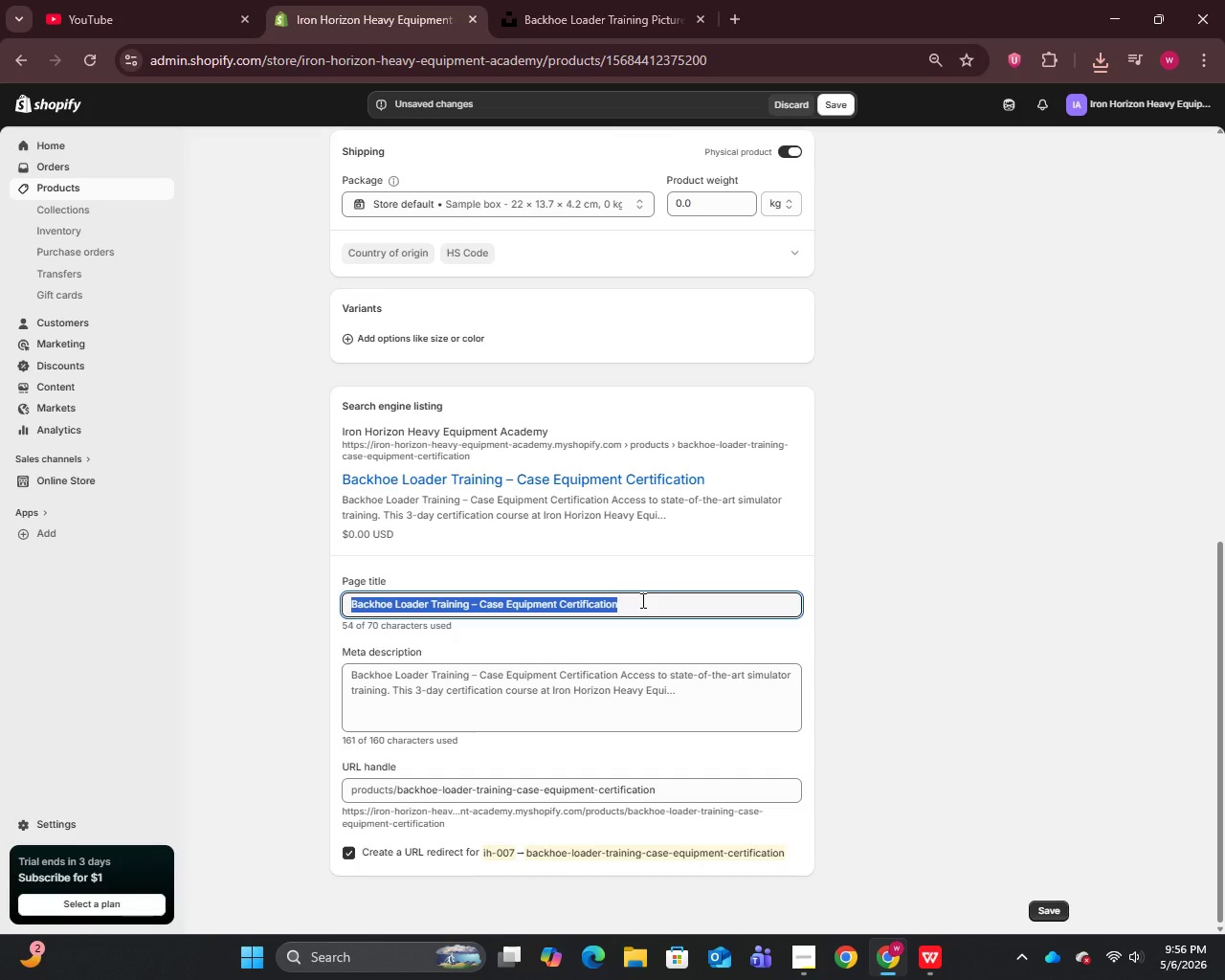 
key(Control+V)
 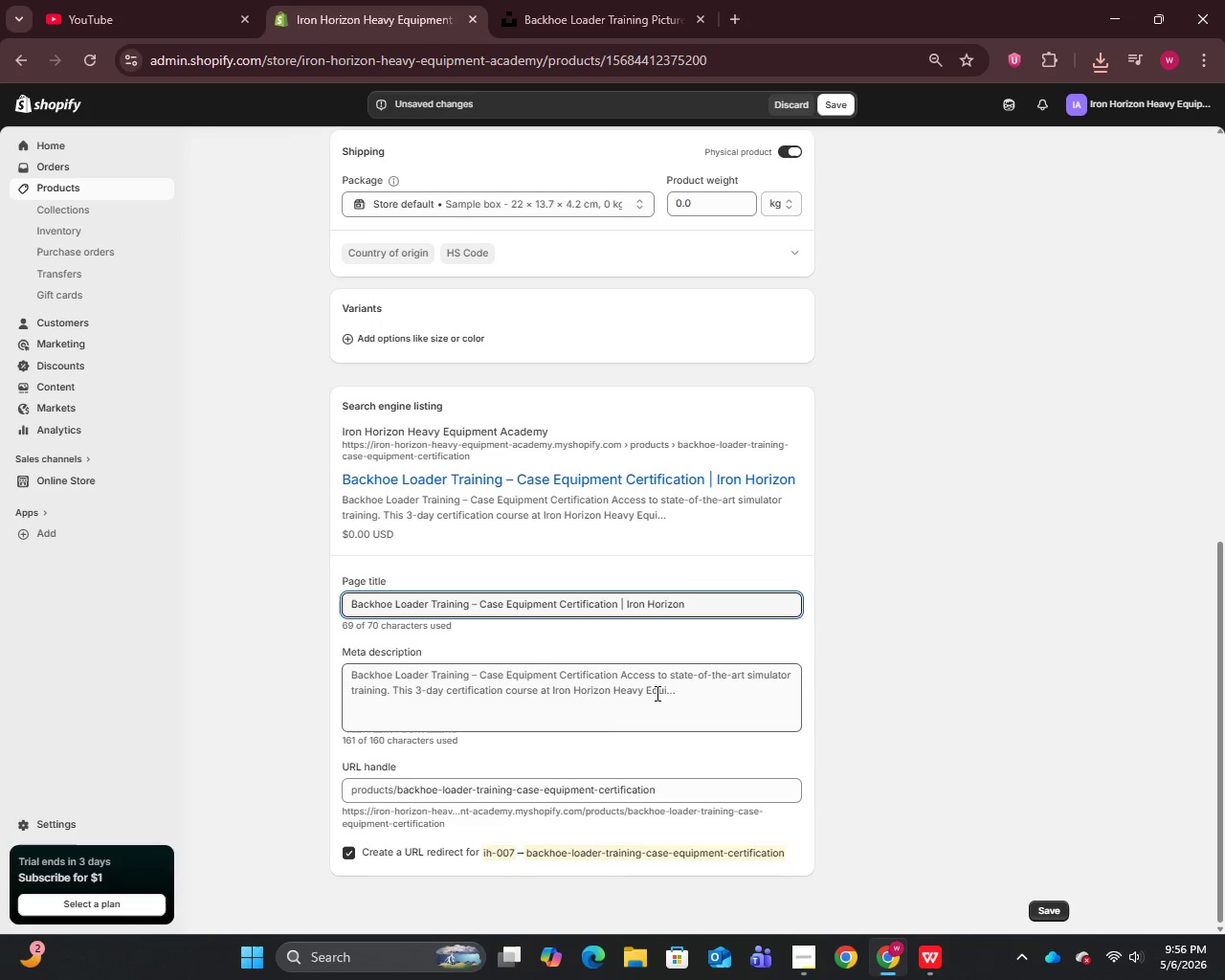 
left_click([656, 693])
 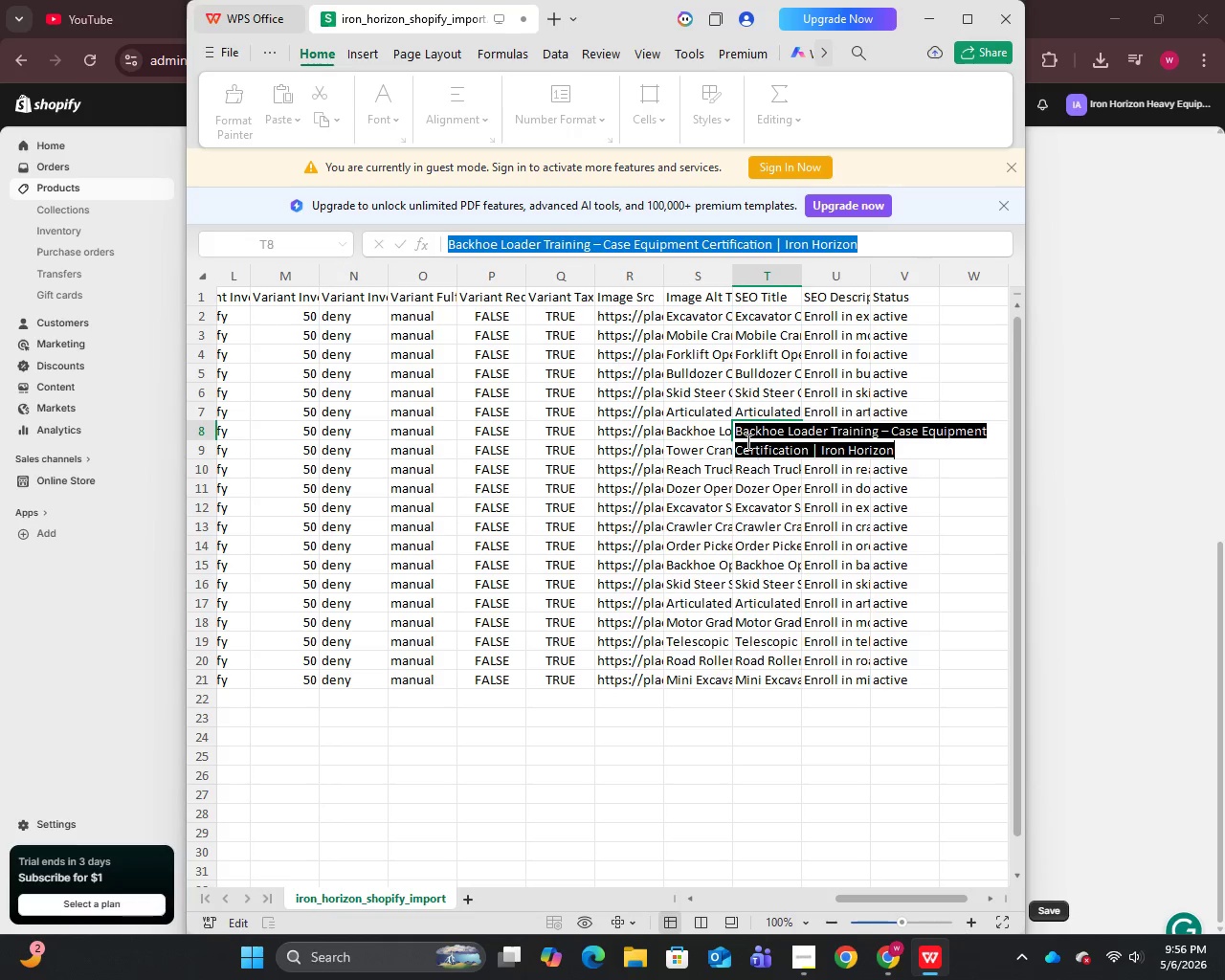 
left_click([701, 428])
 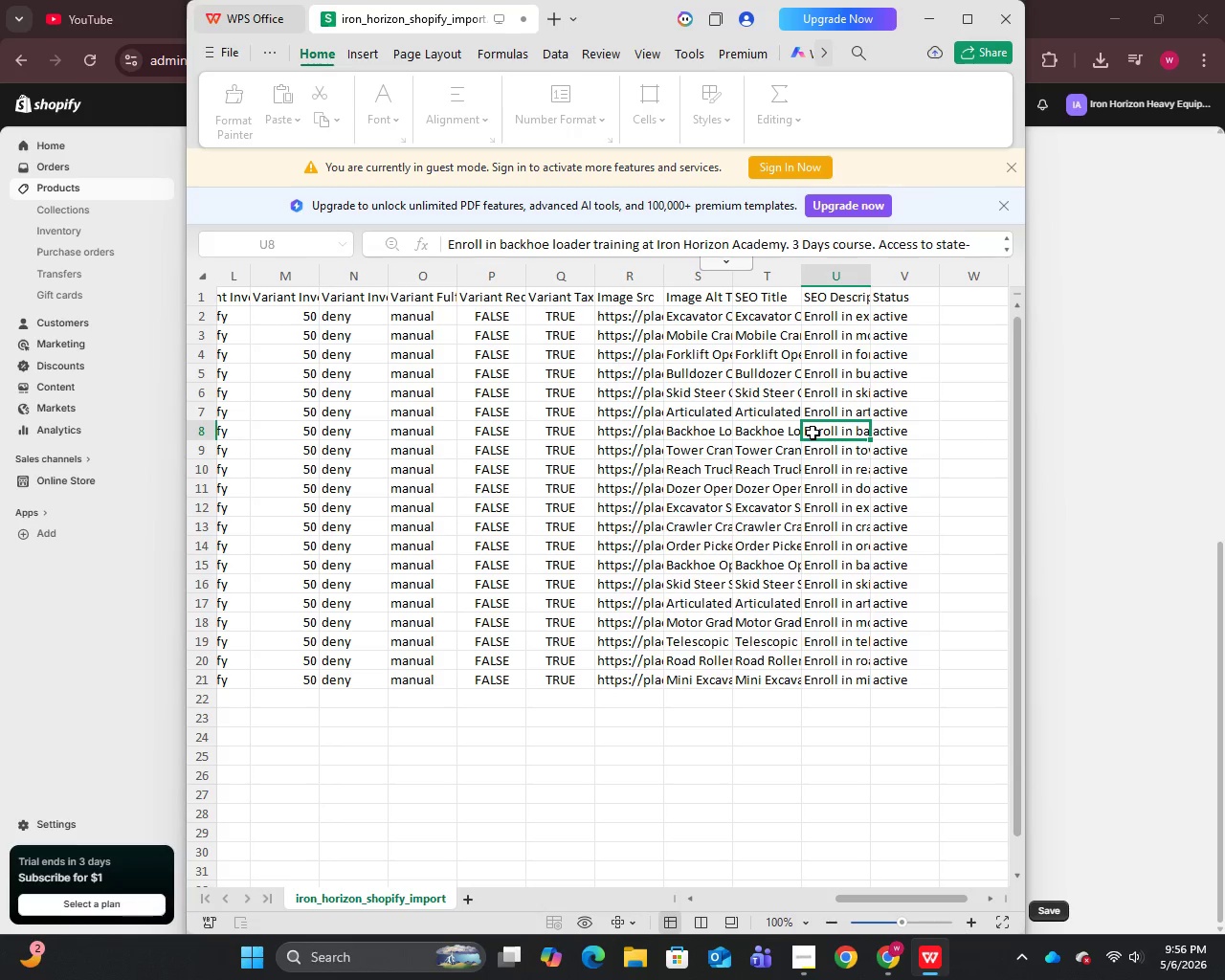 
double_click([813, 432])
 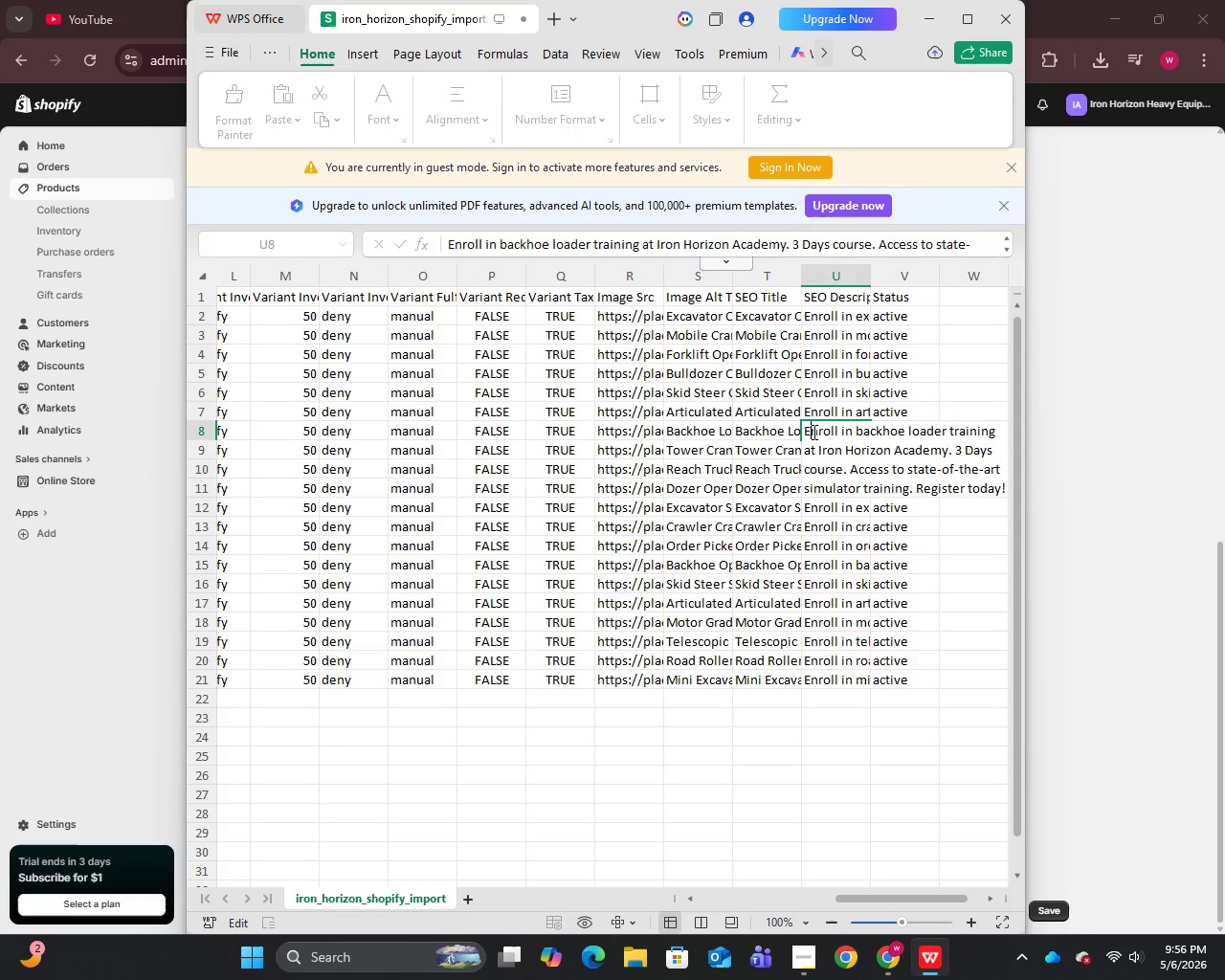 
triple_click([813, 432])
 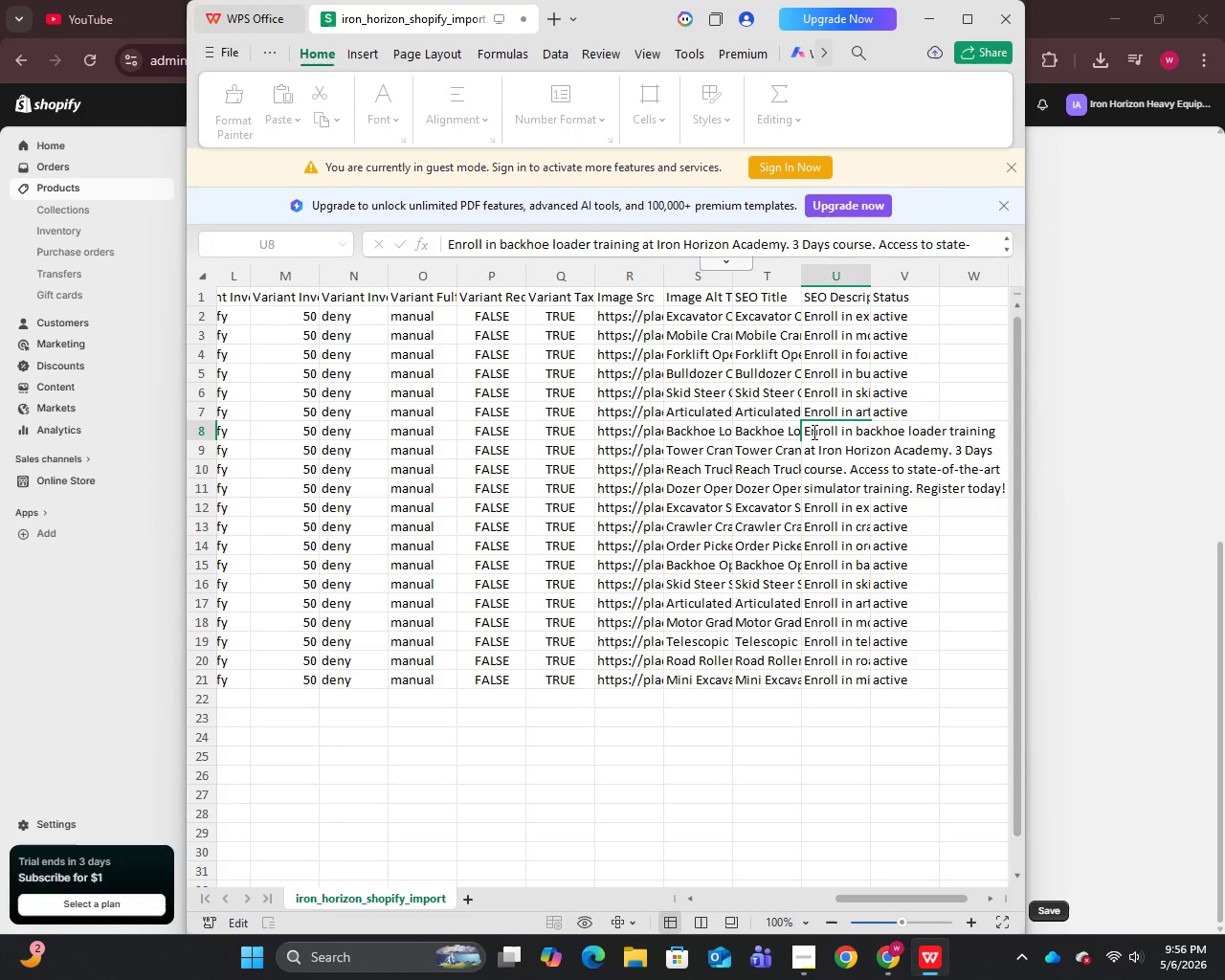 
key(Control+A)
 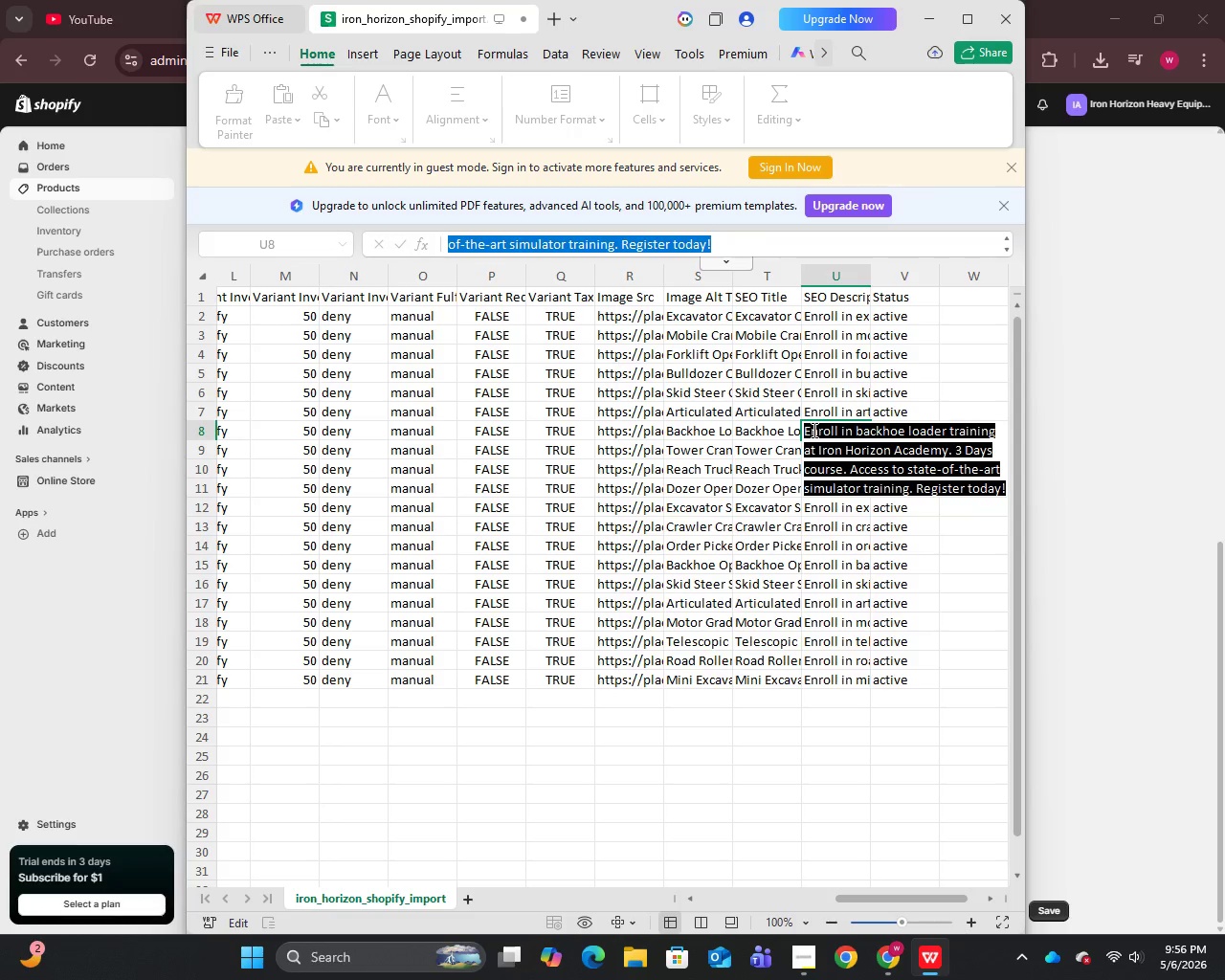 
key(Control+C)
 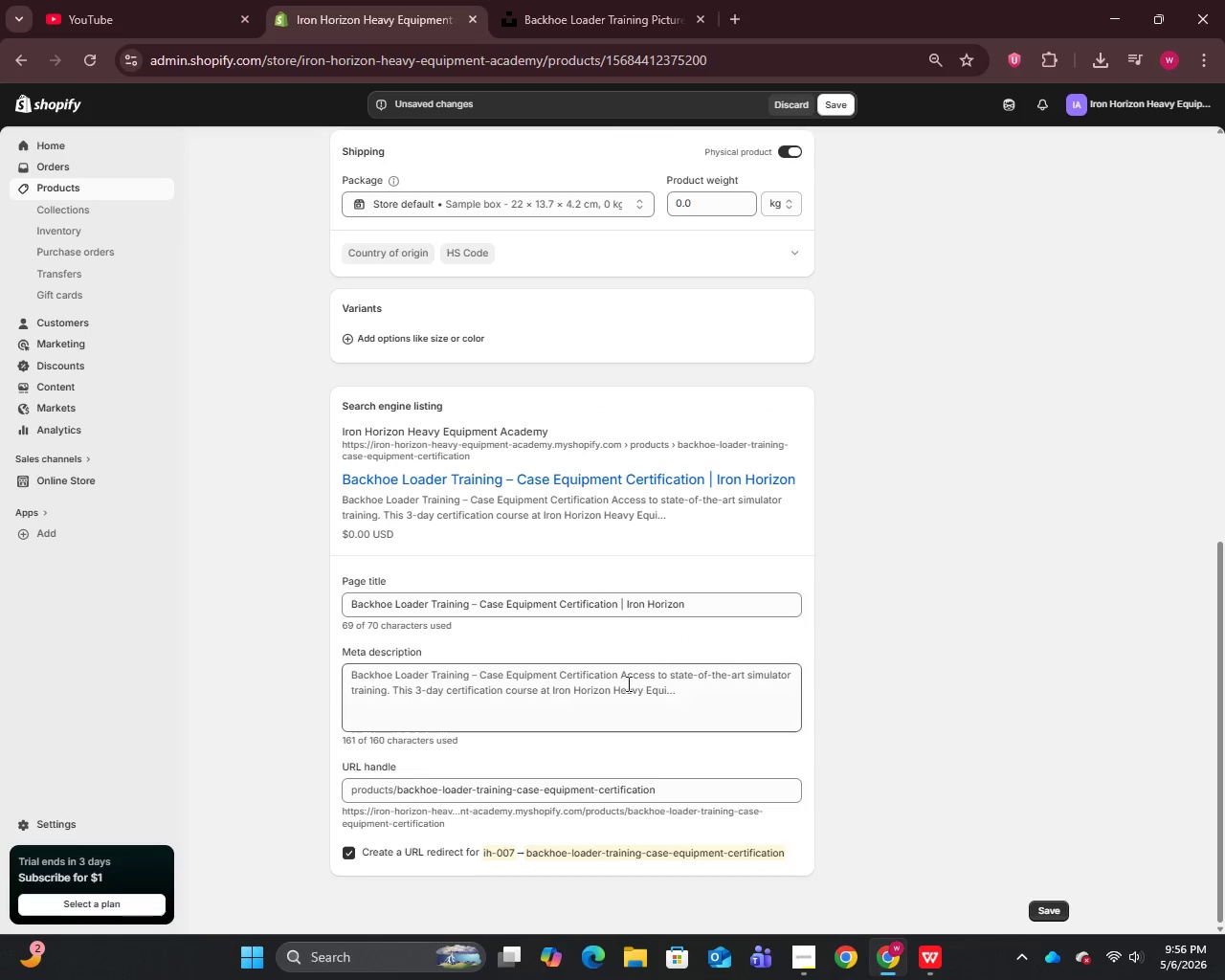 
left_click([636, 703])
 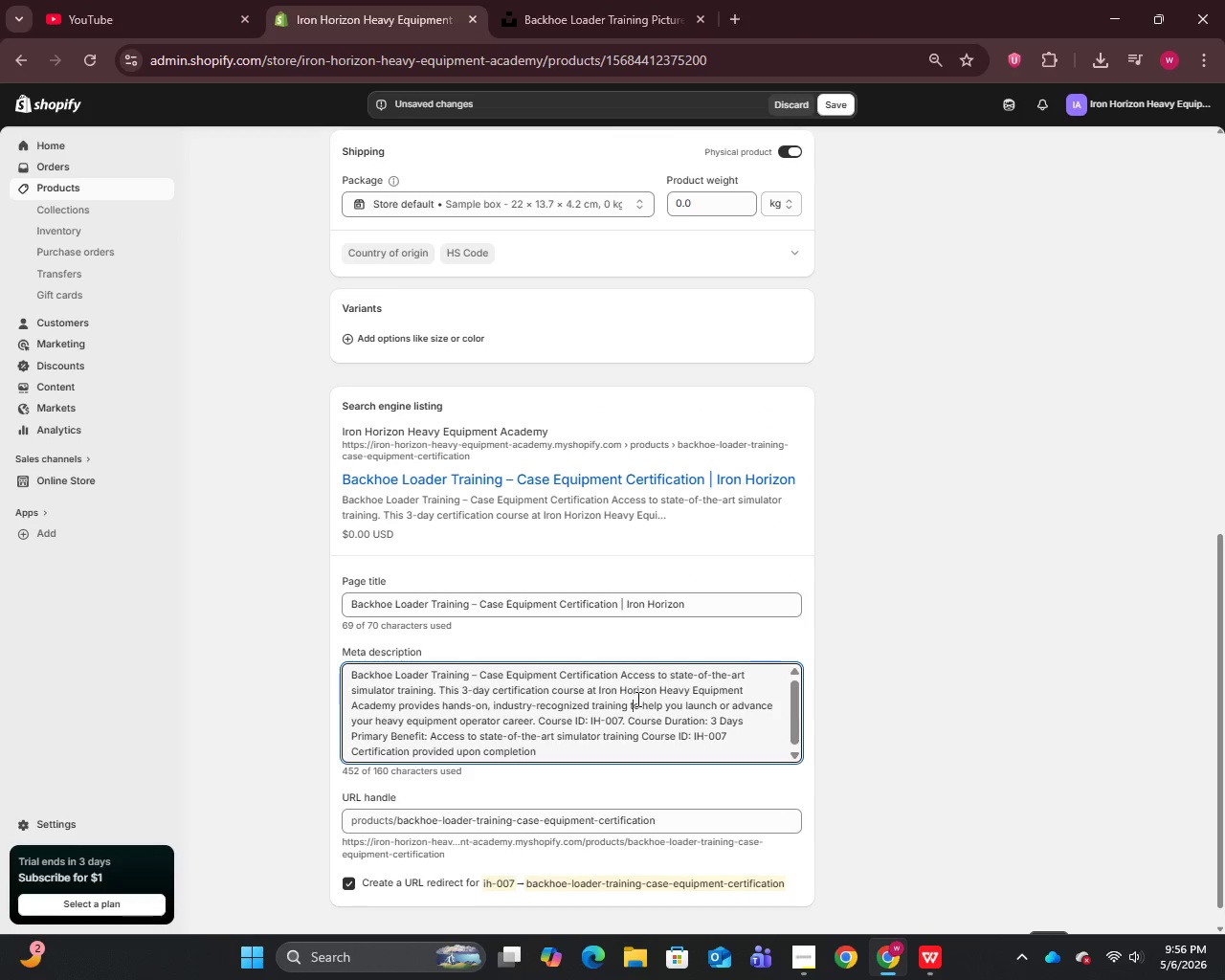 
key(Control+A)
 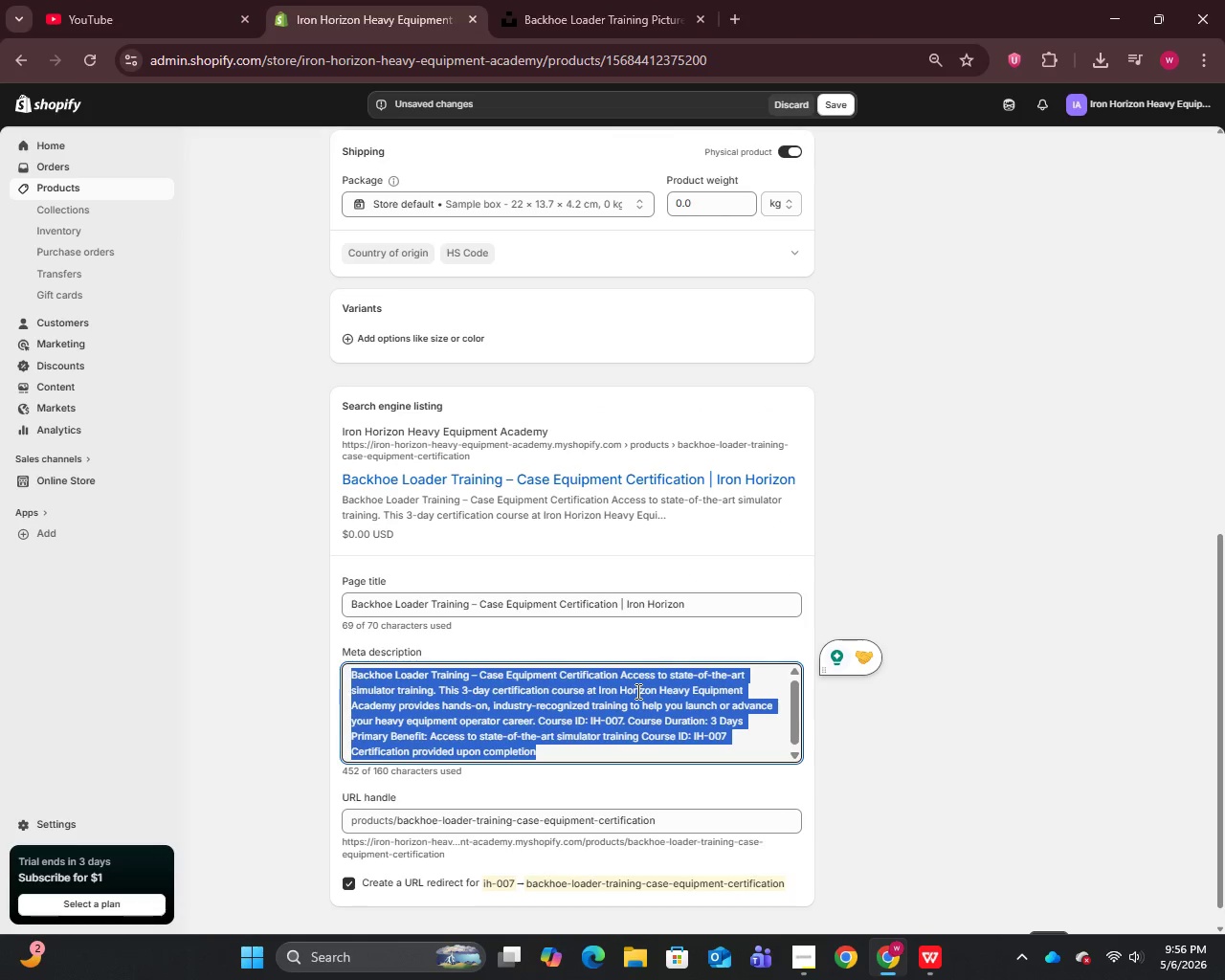 
key(Control+V)
 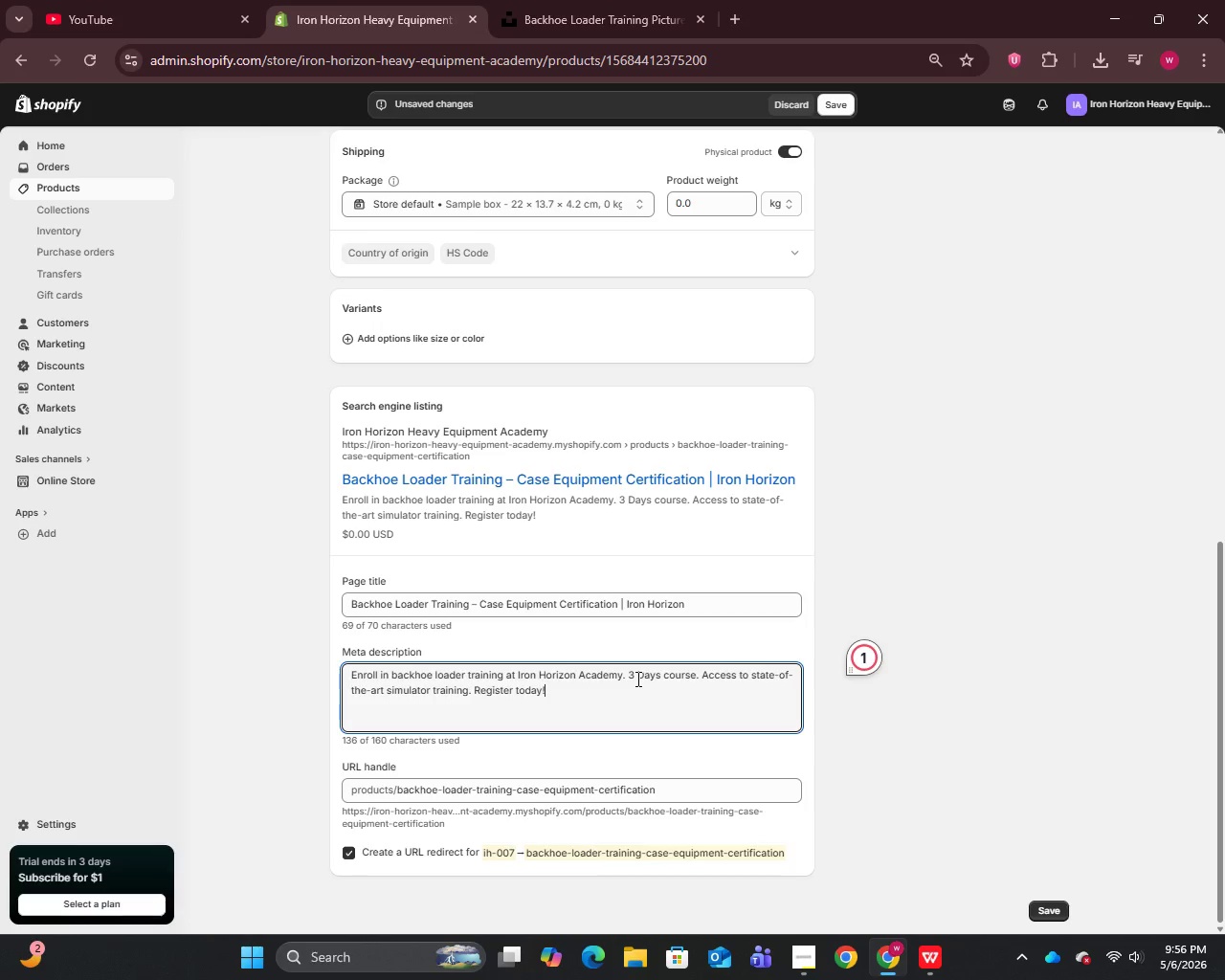 
wait(9.69)
 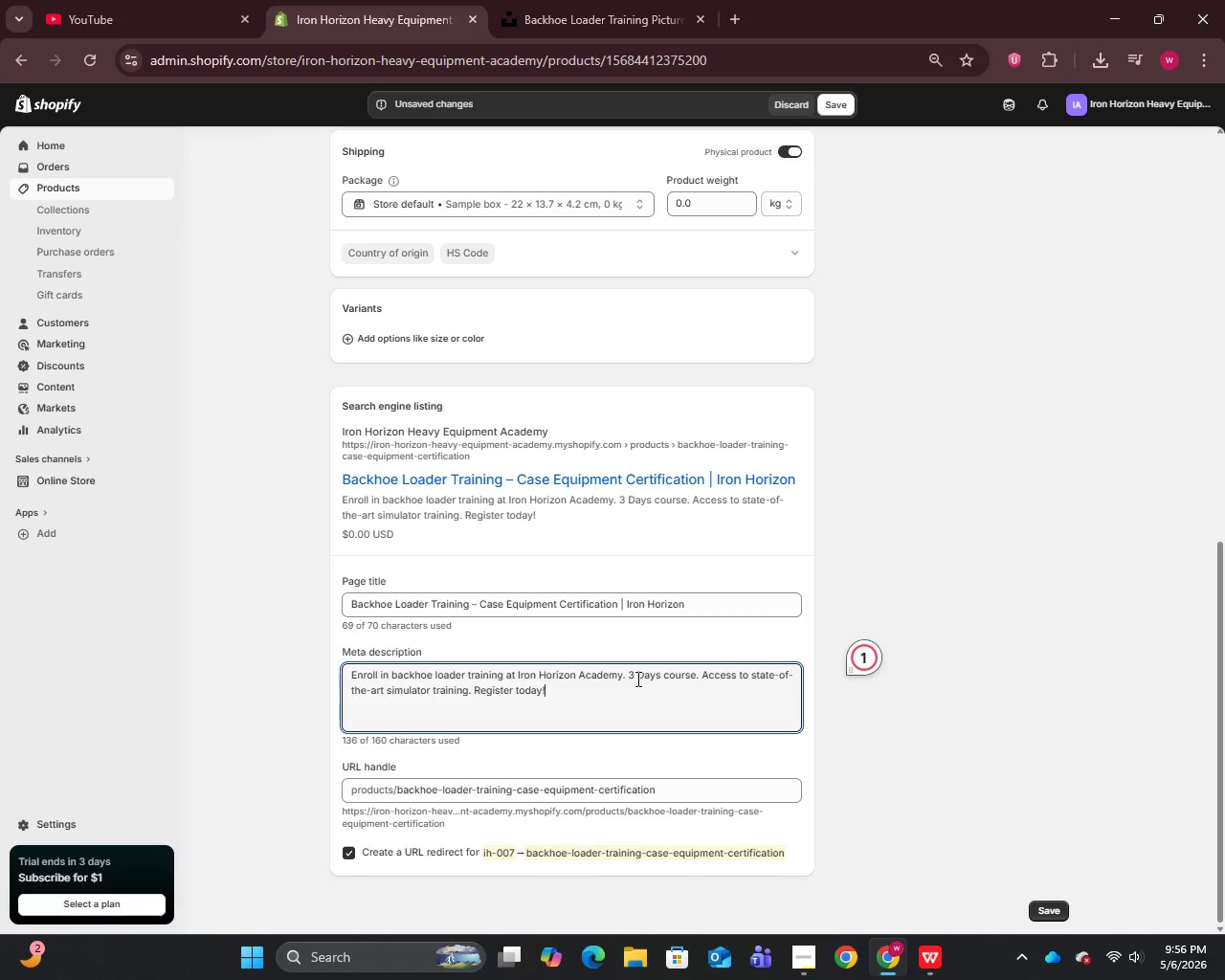 
left_click([835, 111])
 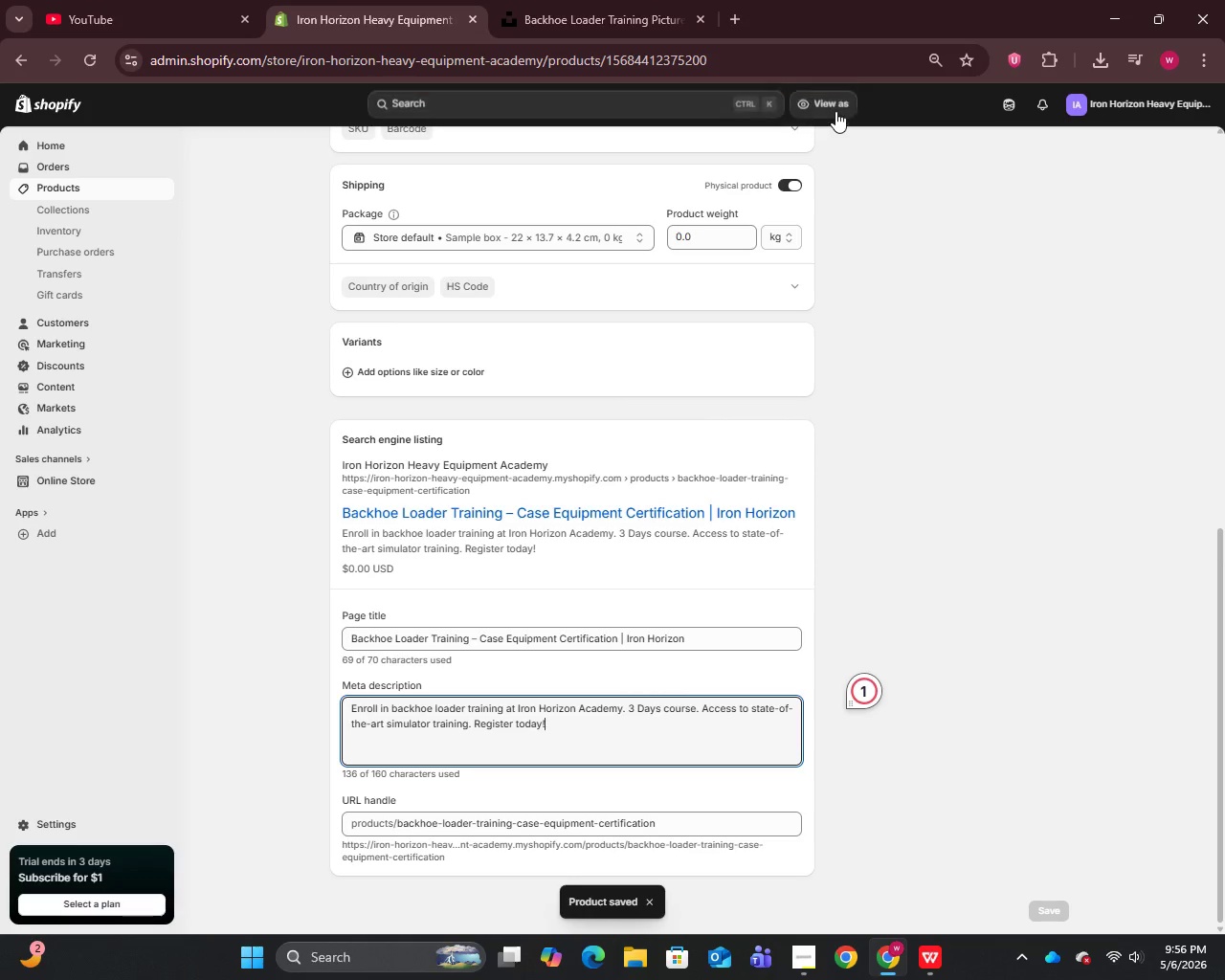 
wait(6.42)
 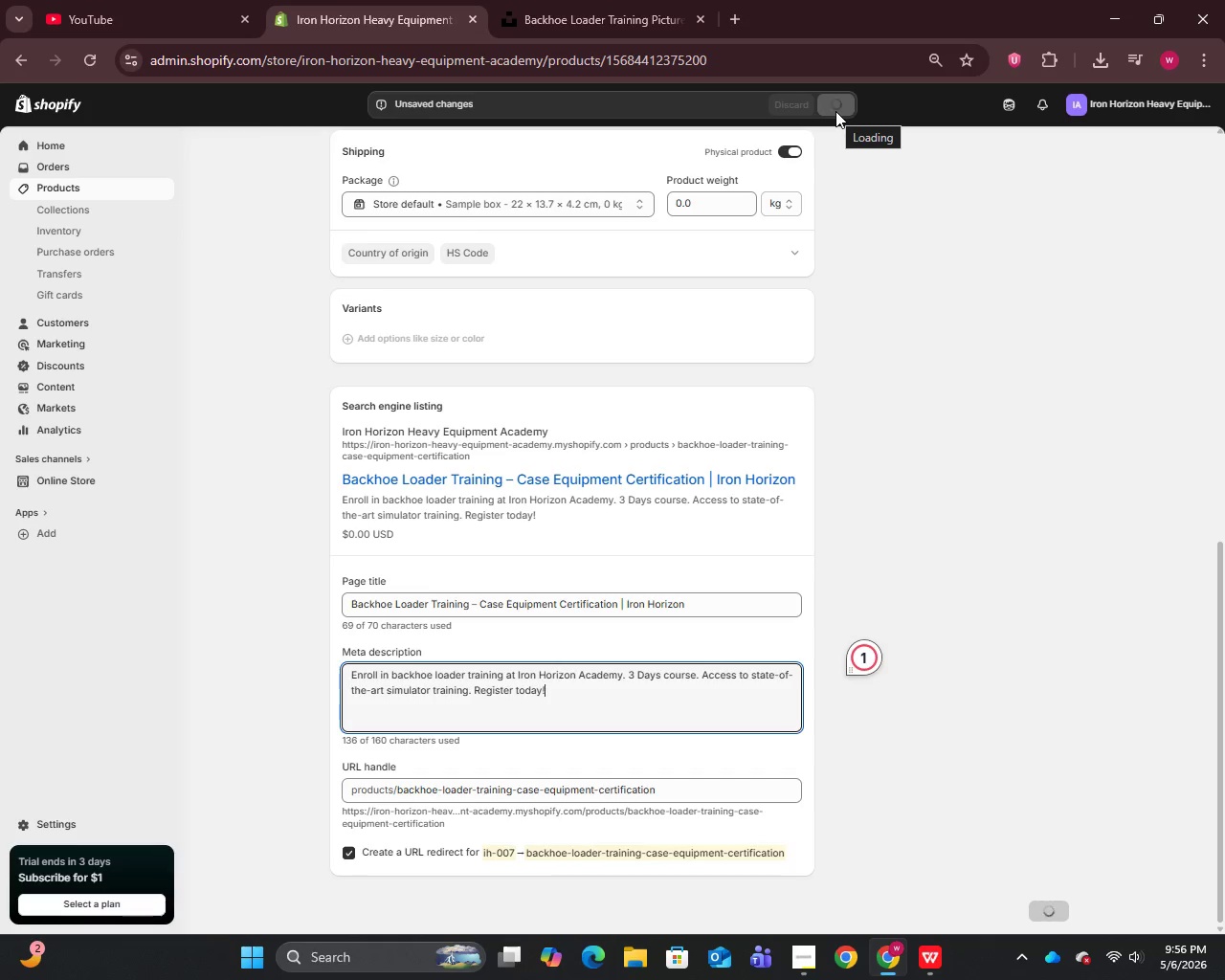 
left_click([63, 188])
 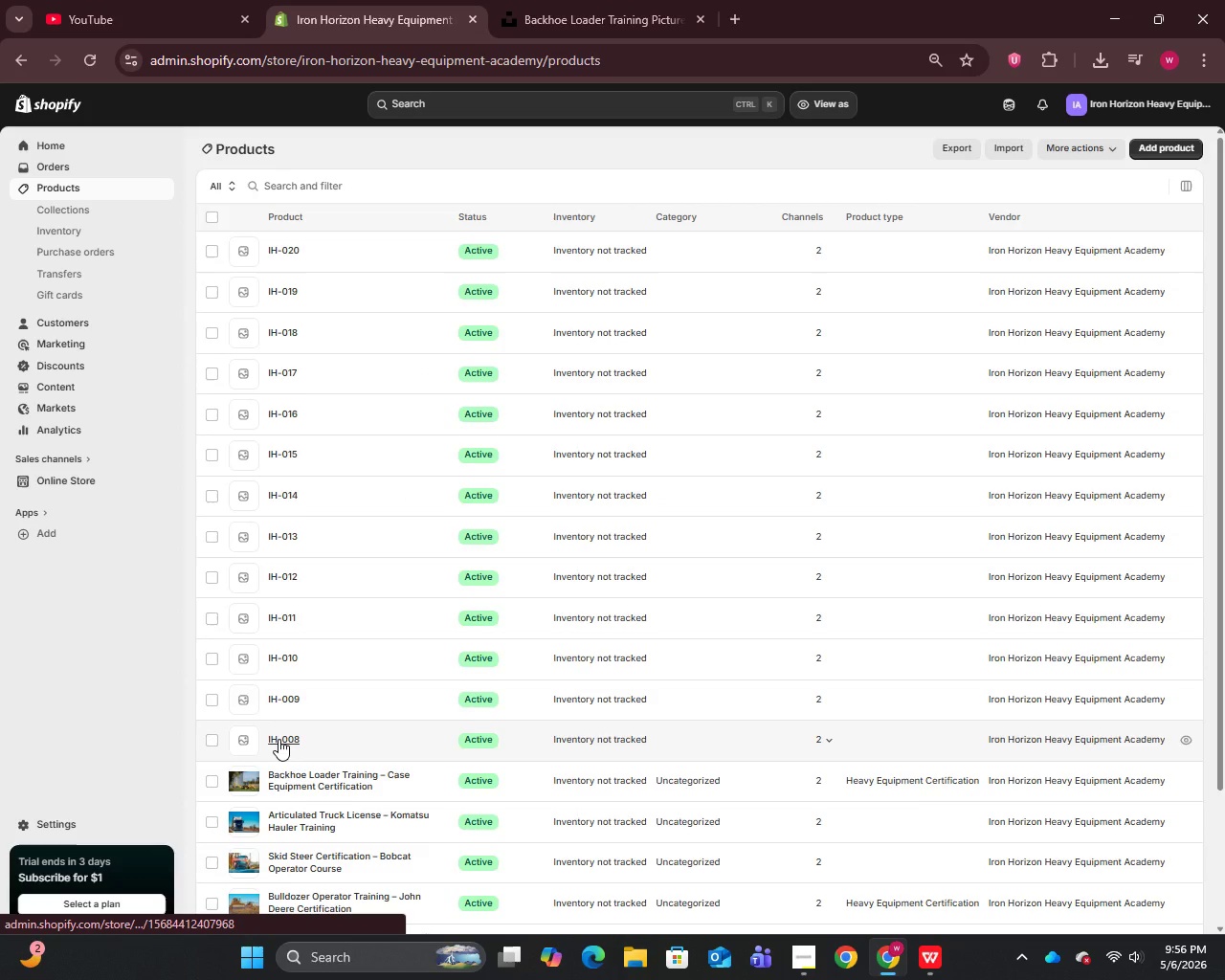 
left_click([278, 739])
 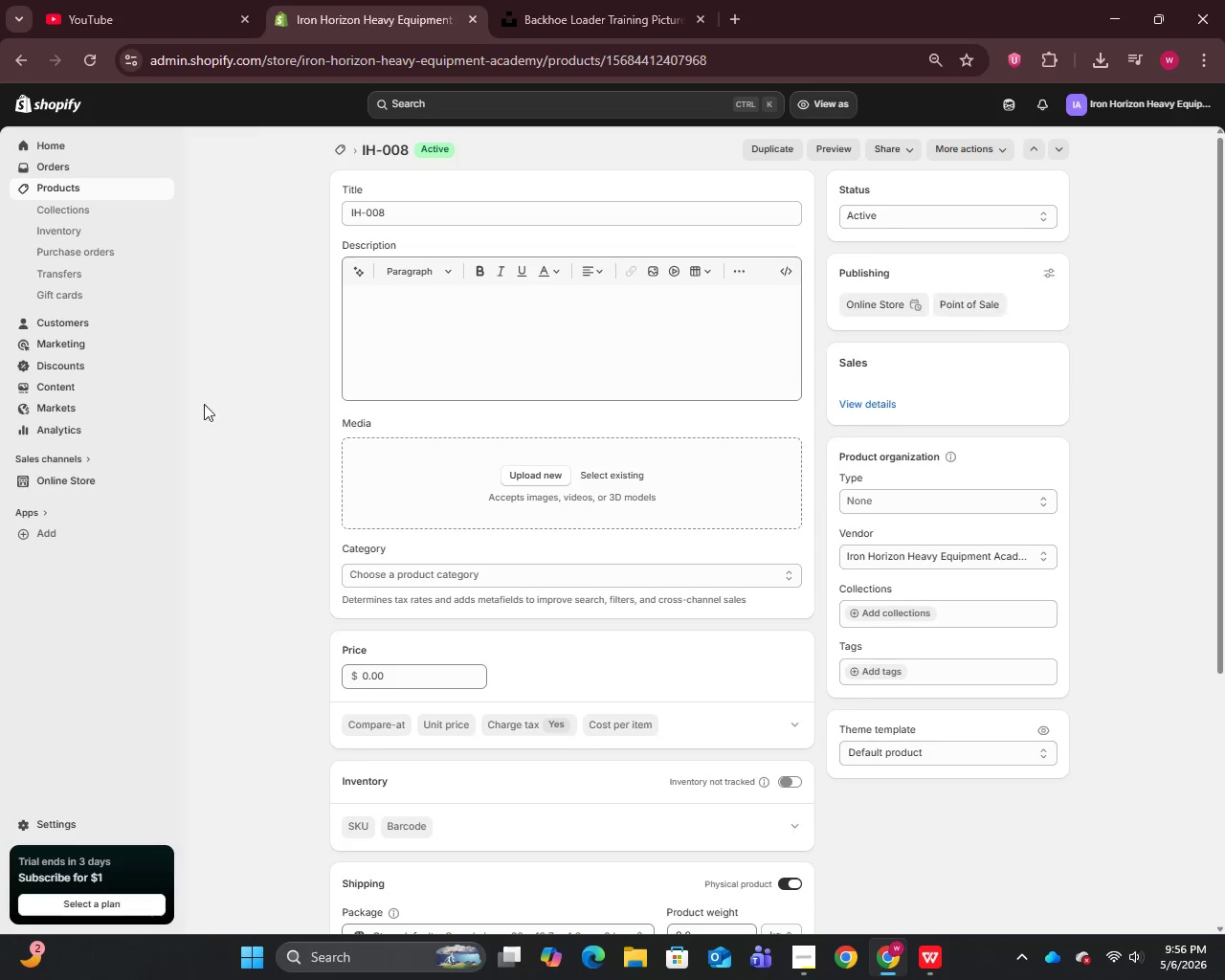 
left_click([43, 180])
 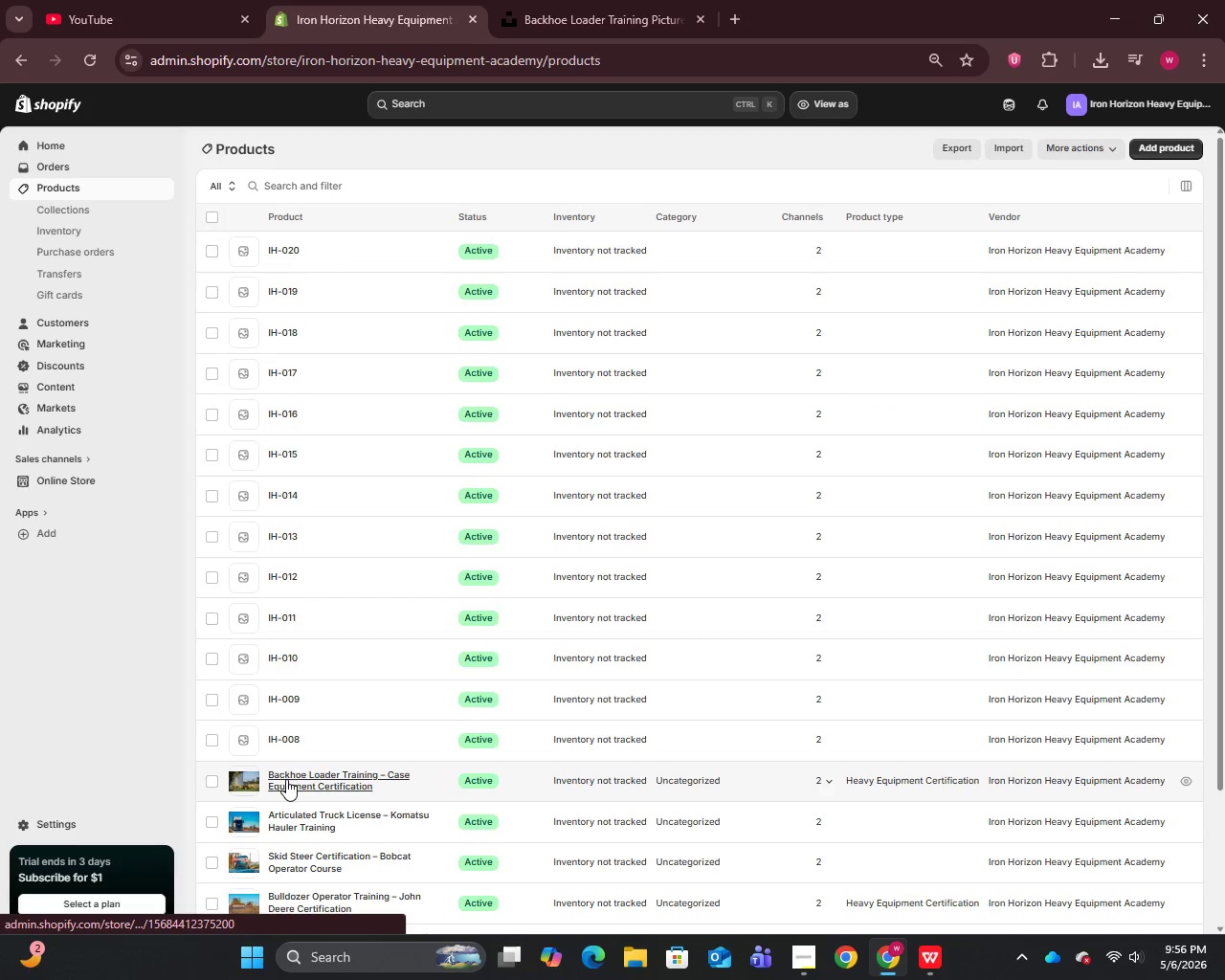 
left_click([286, 779])
 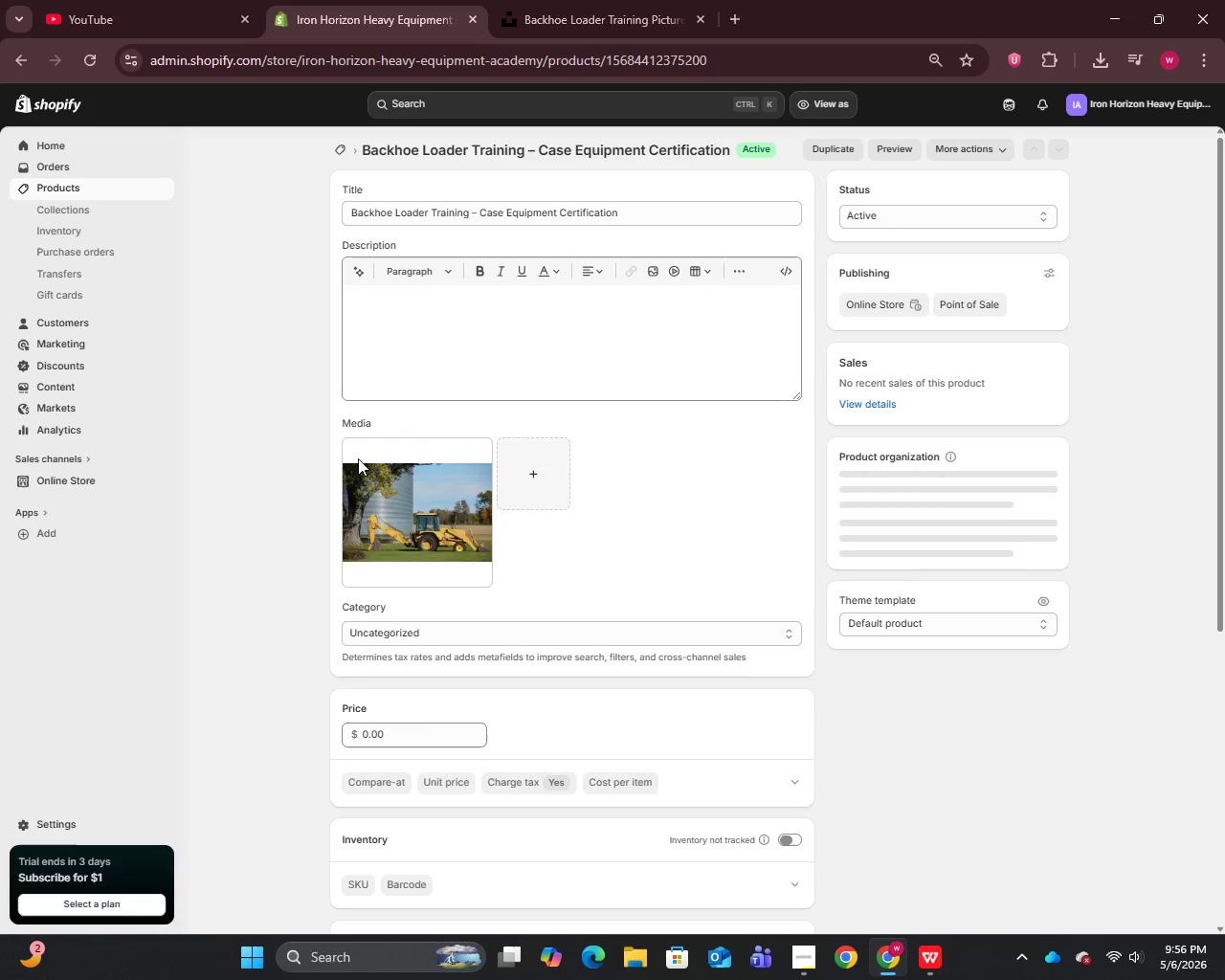 
left_click([417, 533])
 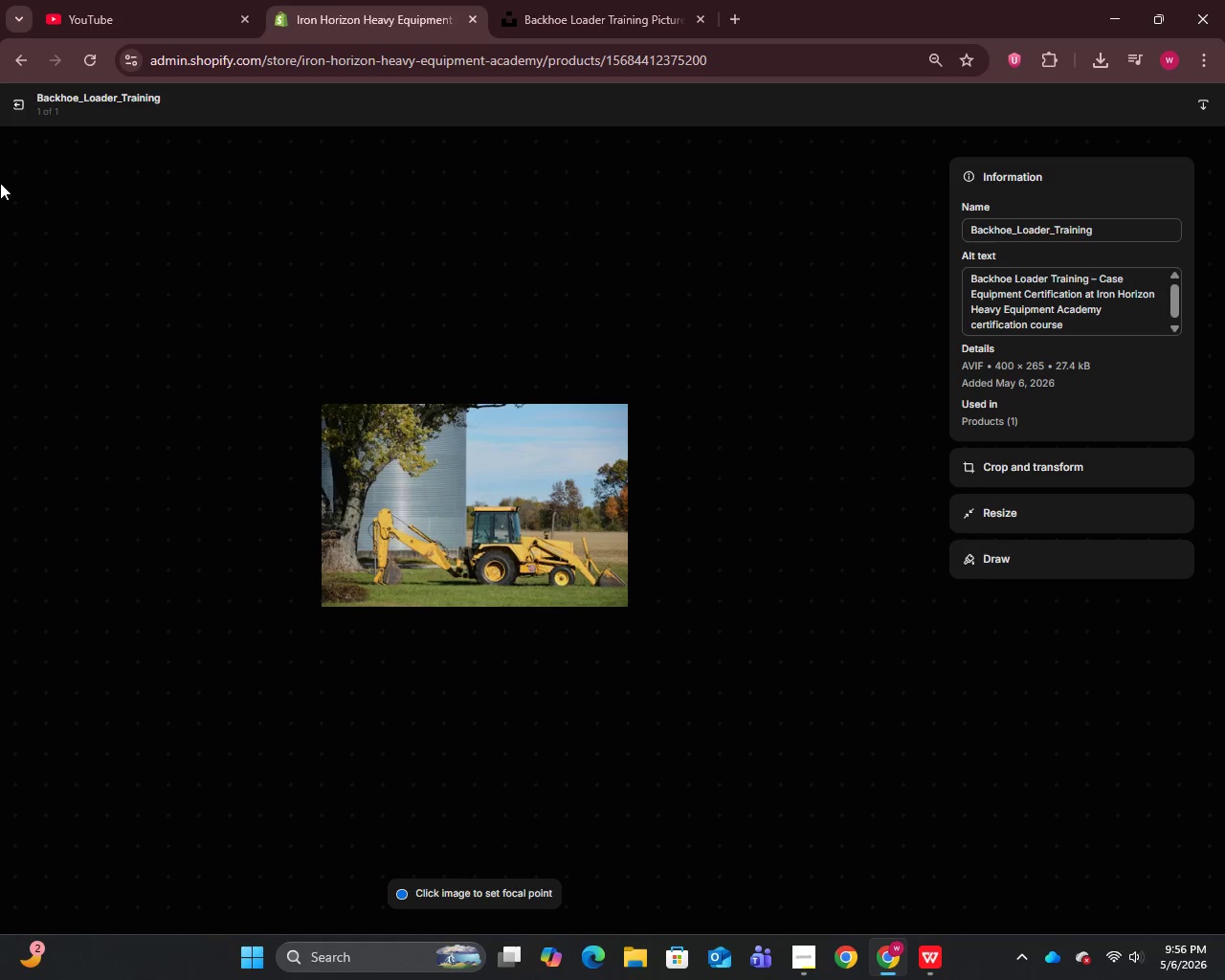 
left_click([20, 101])
 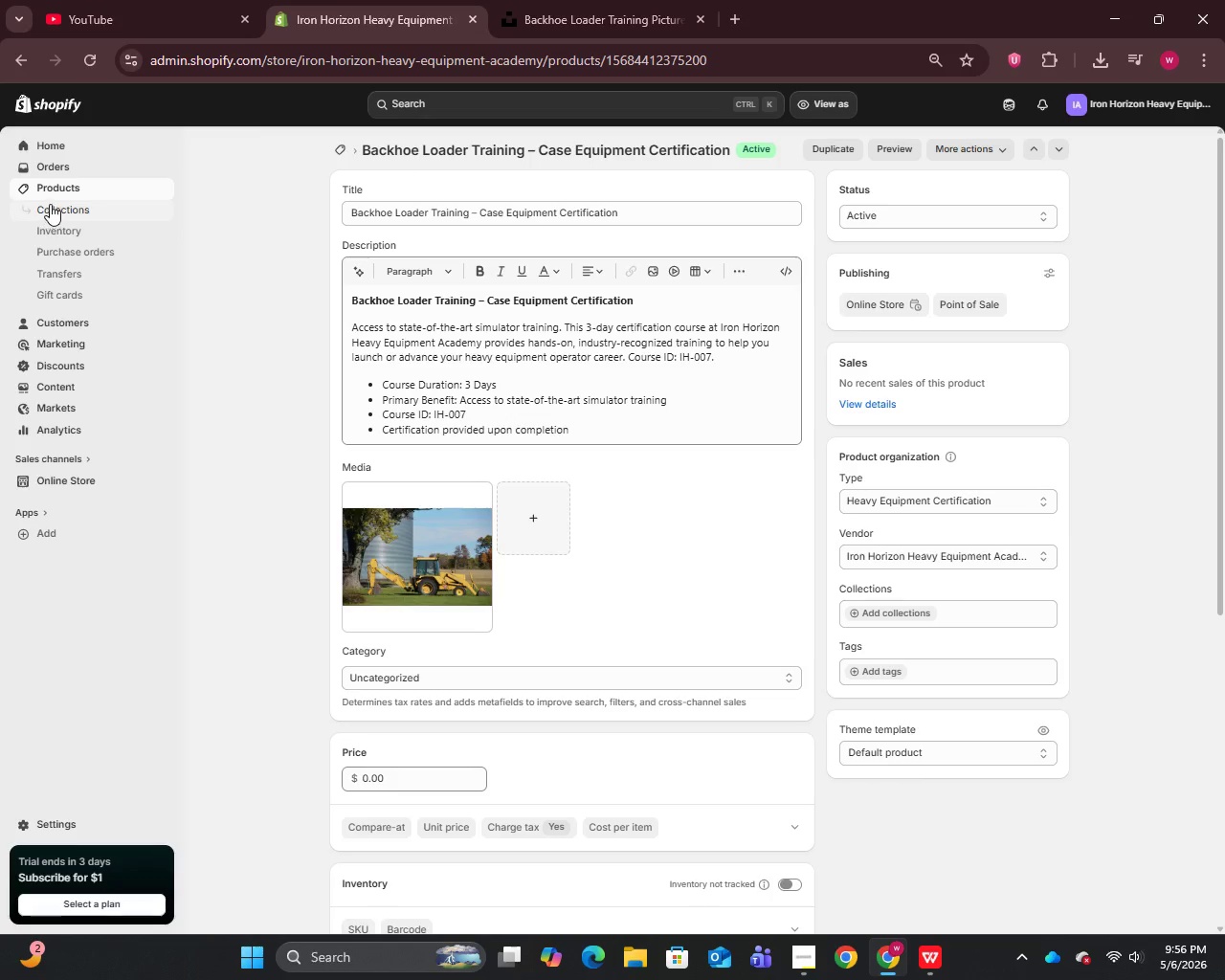 
left_click([59, 188])
 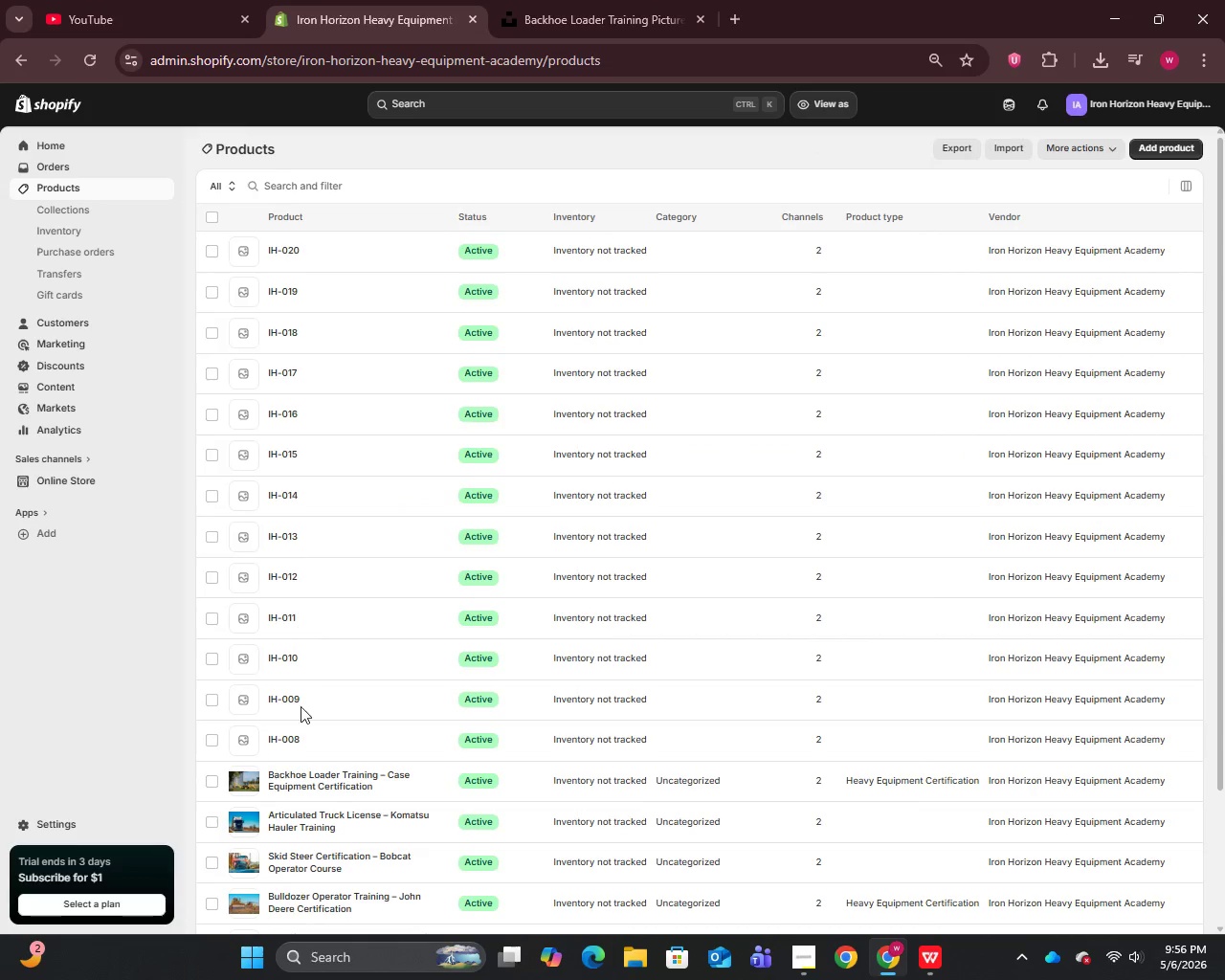 
left_click([286, 738])
 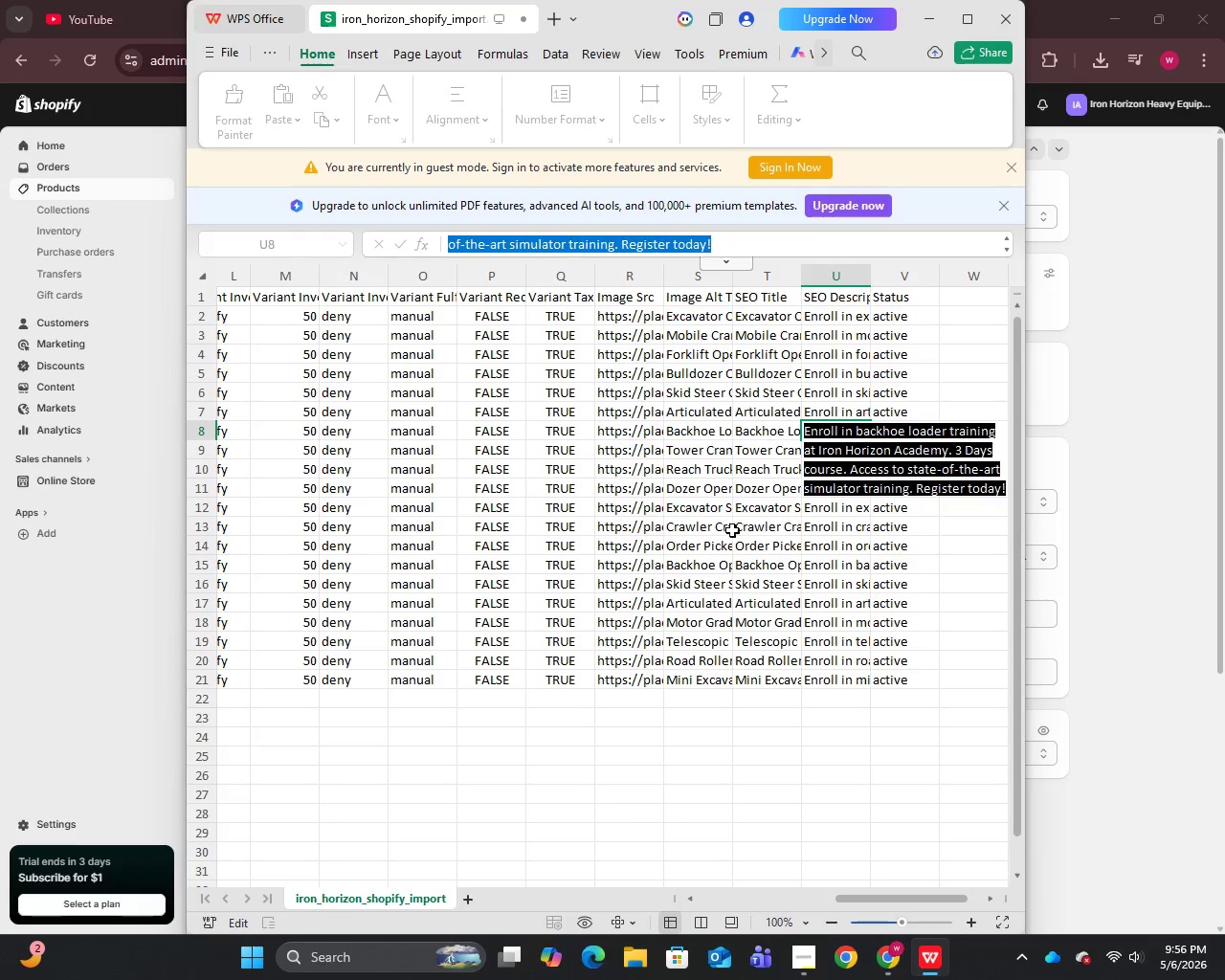 
left_click_drag(start_coordinate=[875, 894], to_coordinate=[516, 866])
 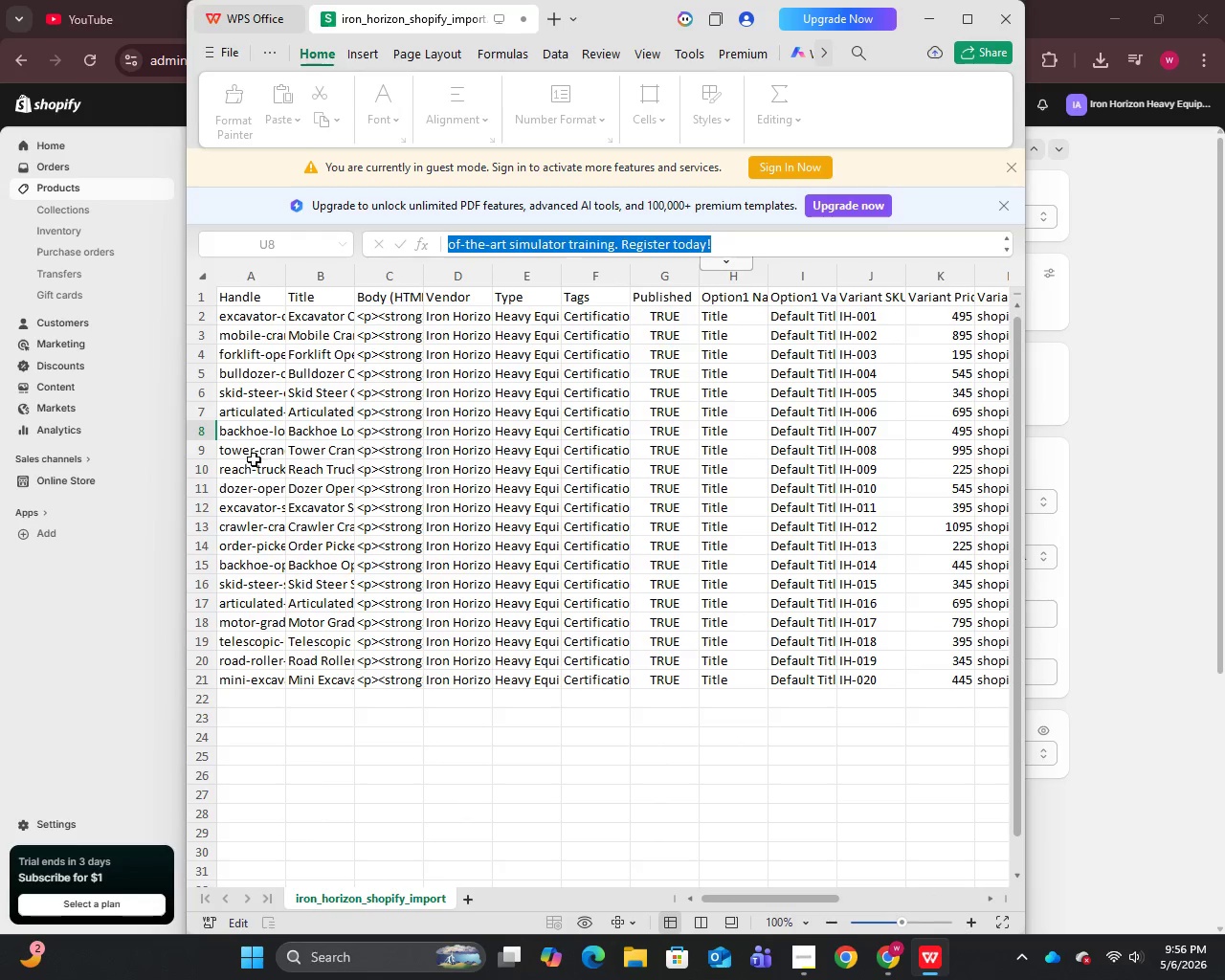 
left_click([254, 448])
 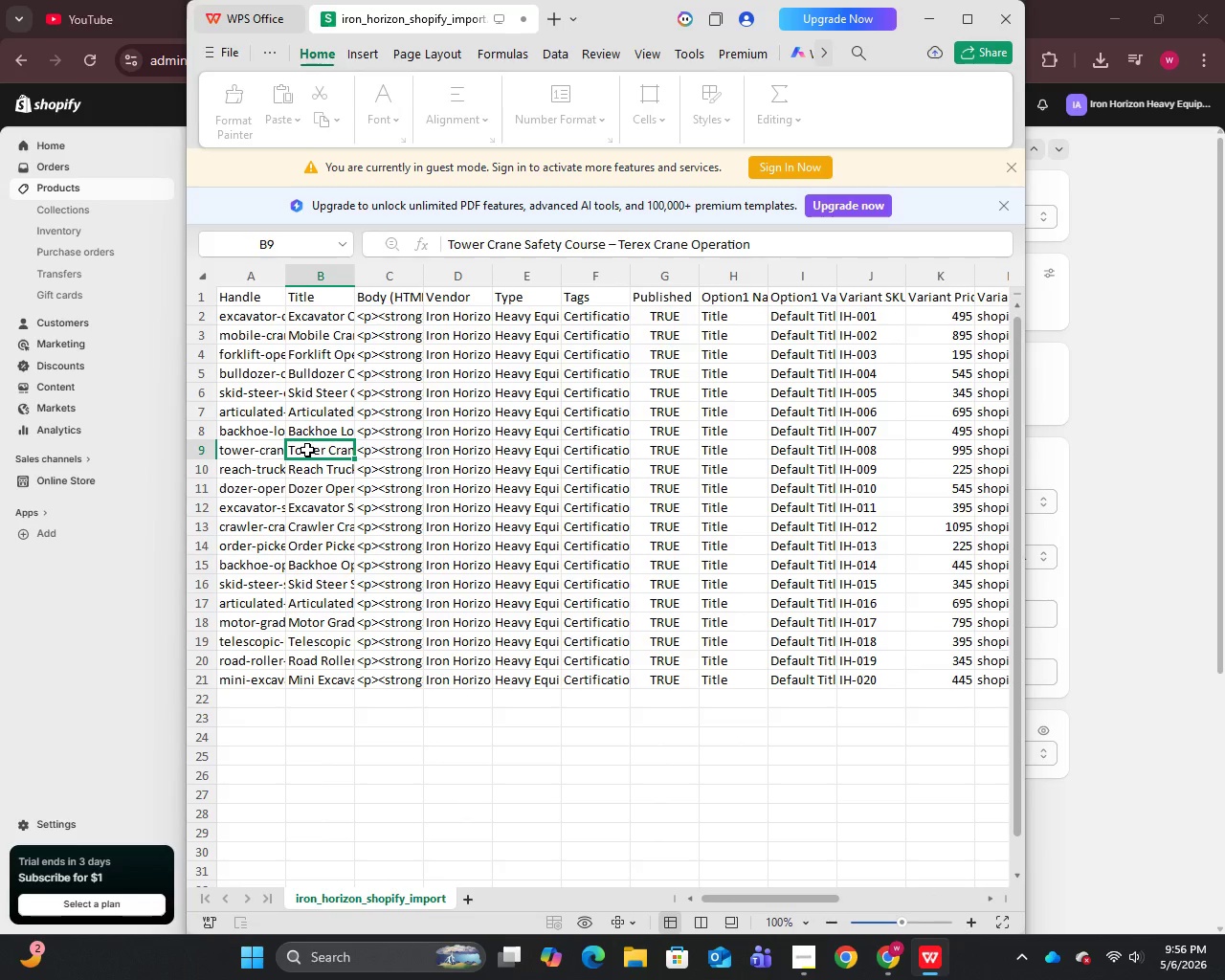 
double_click([306, 448])
 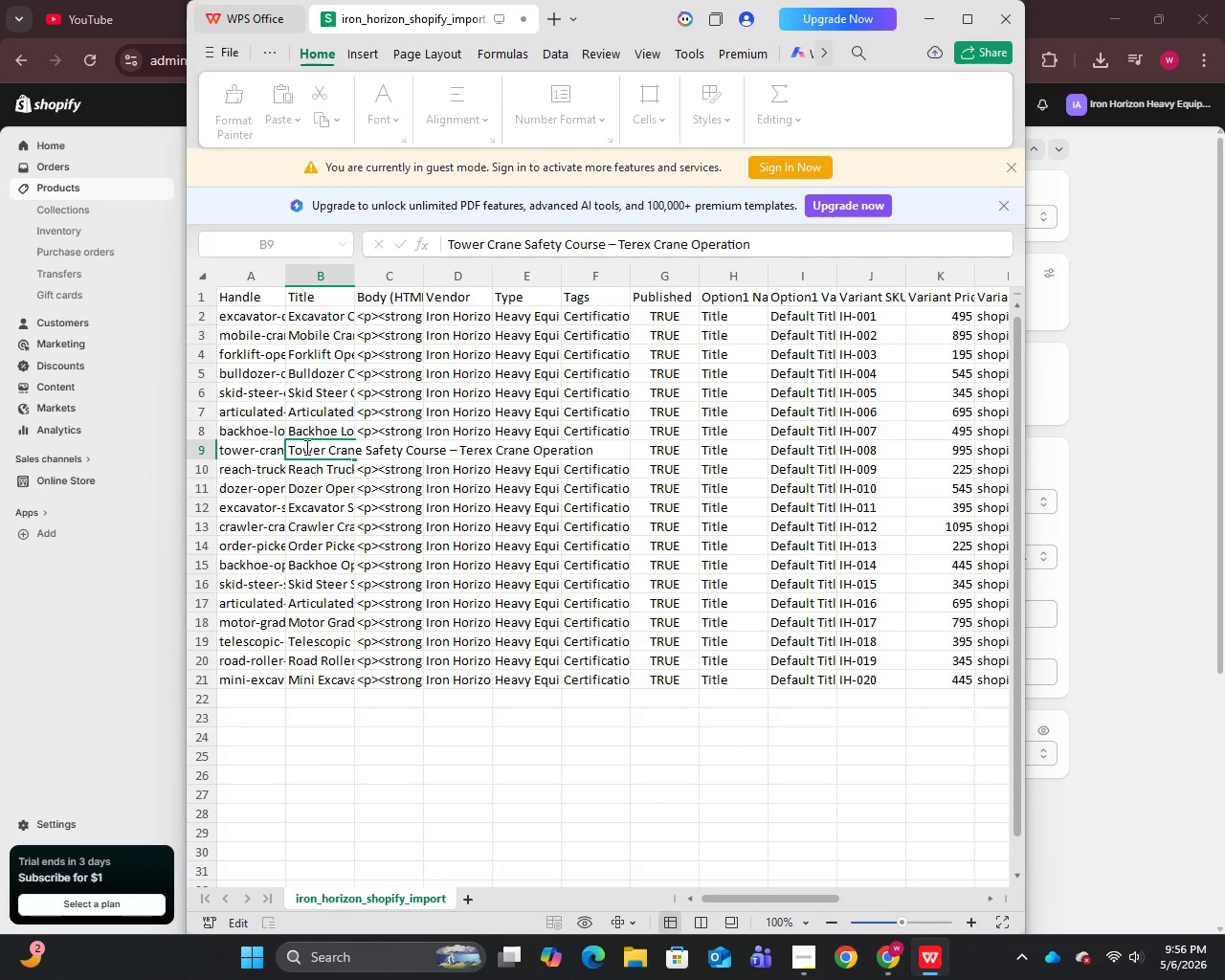 
key(Control+A)
 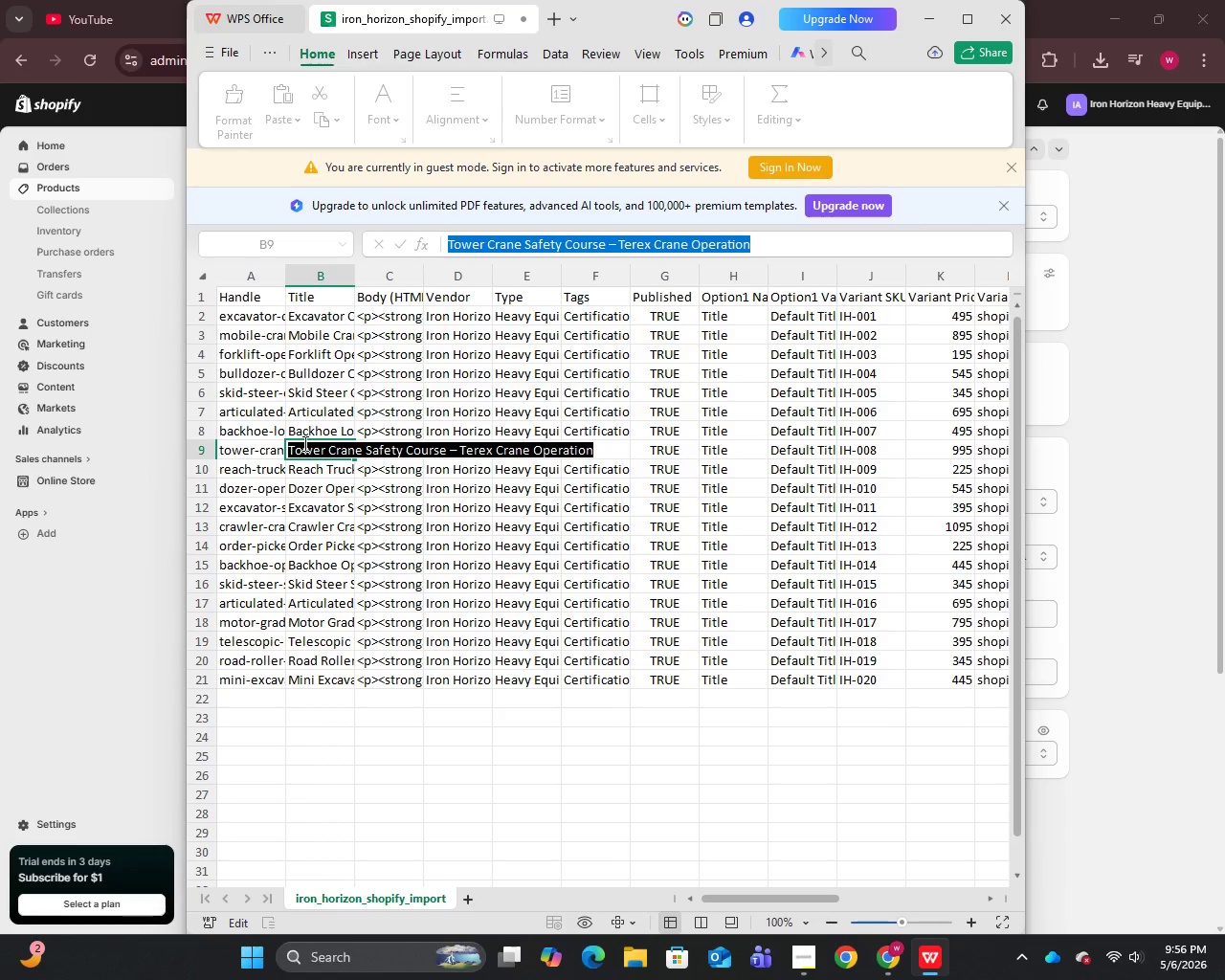 
key(Control+C)
 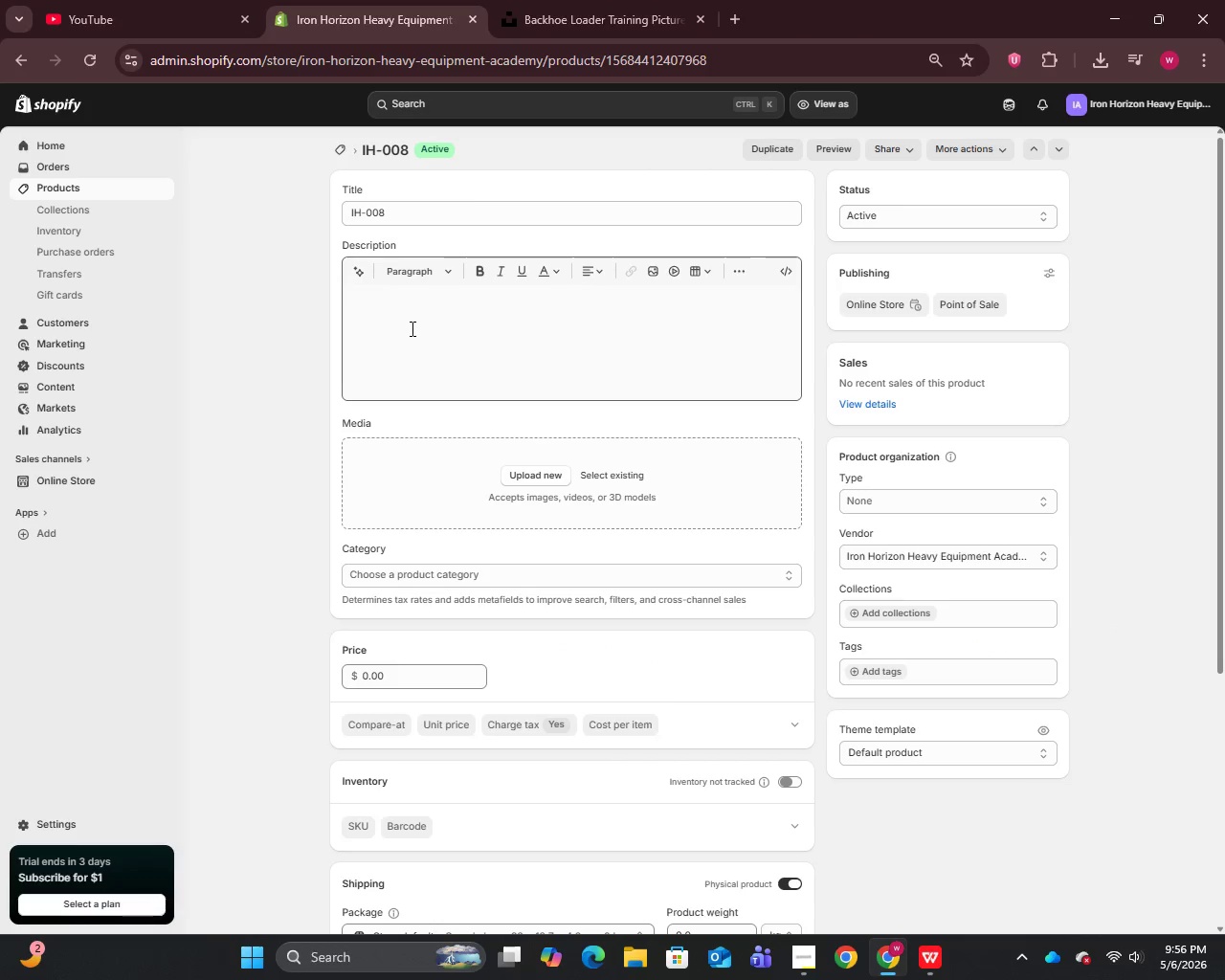 
left_click([450, 204])
 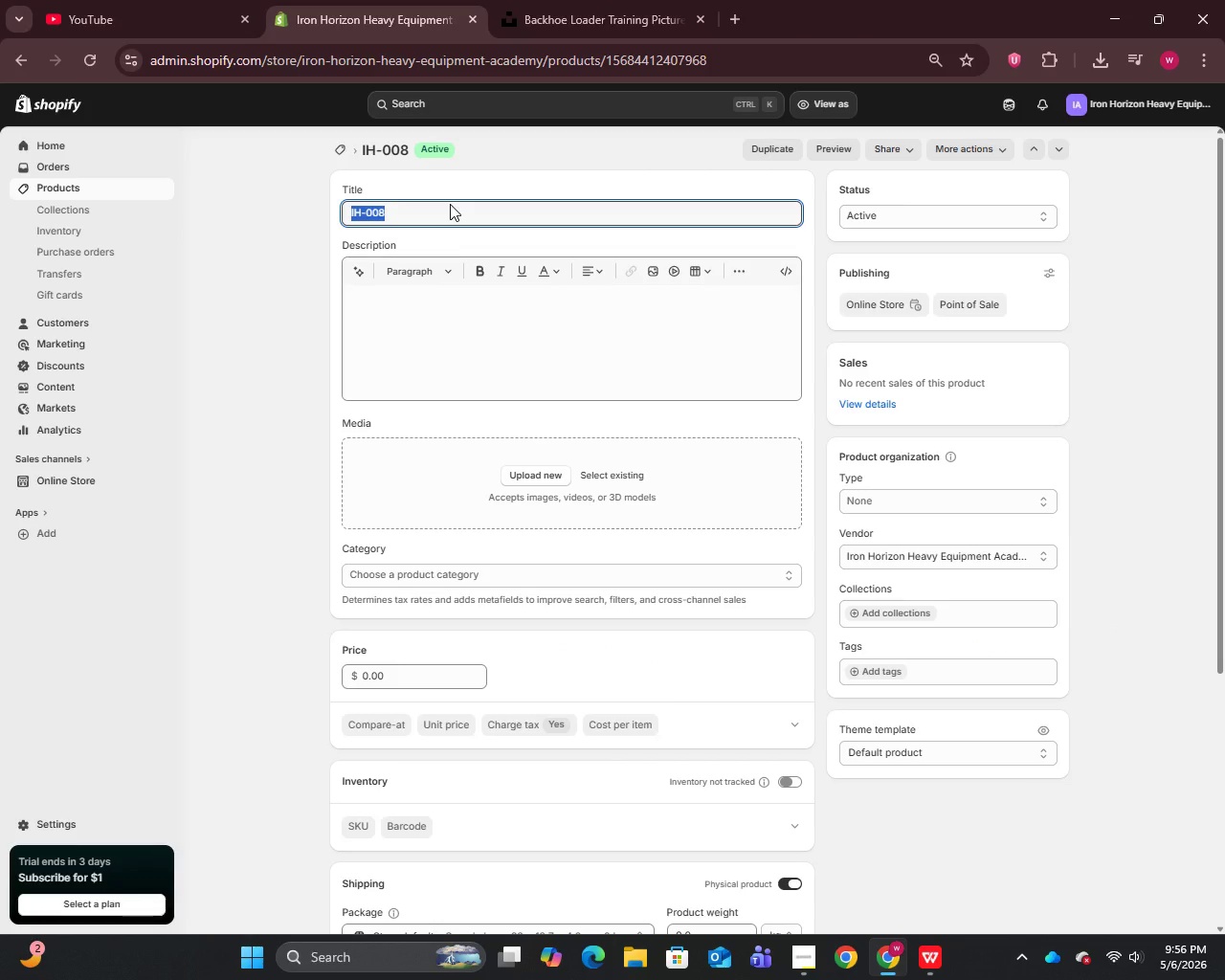 
key(Control+V)
 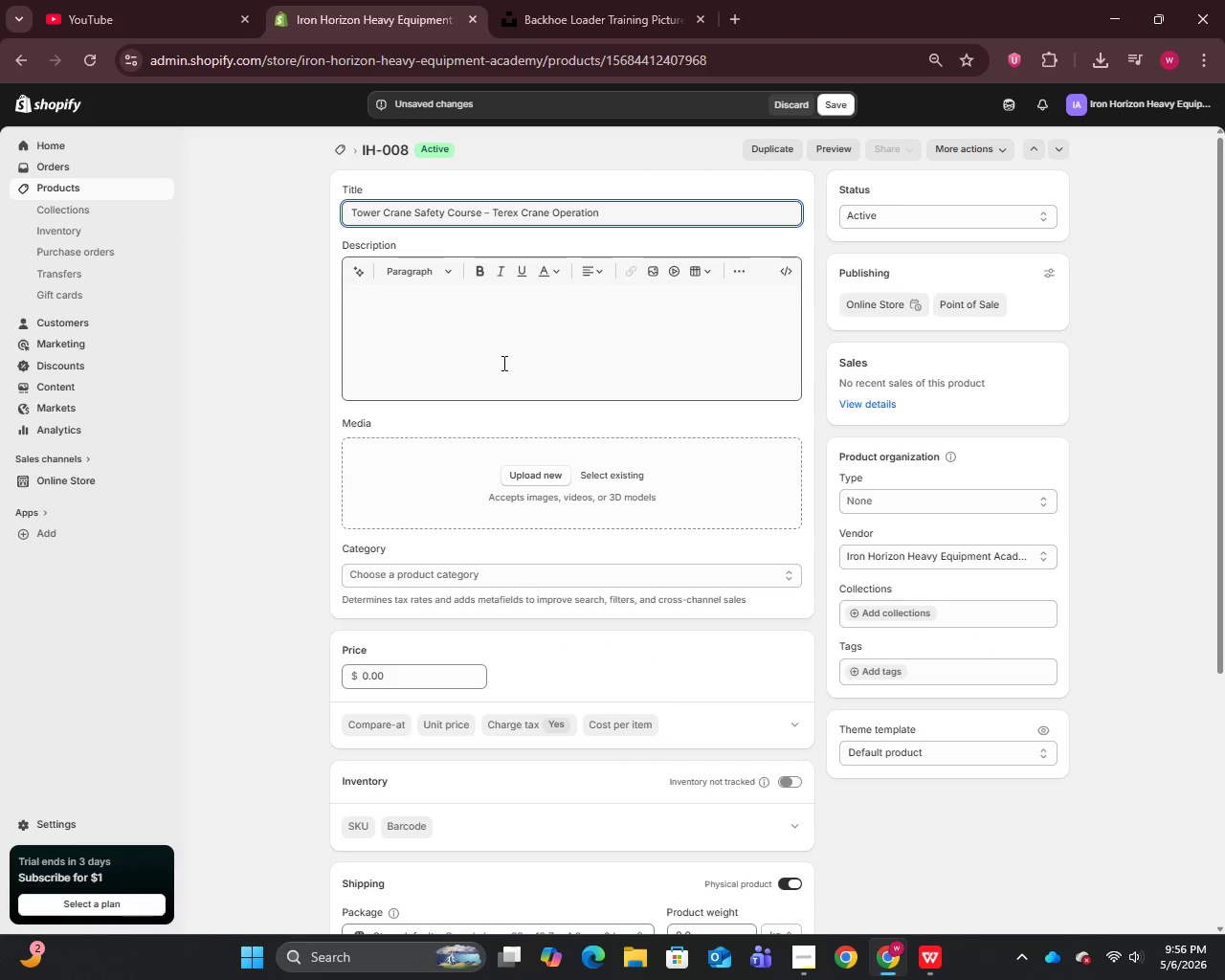 
left_click([505, 369])
 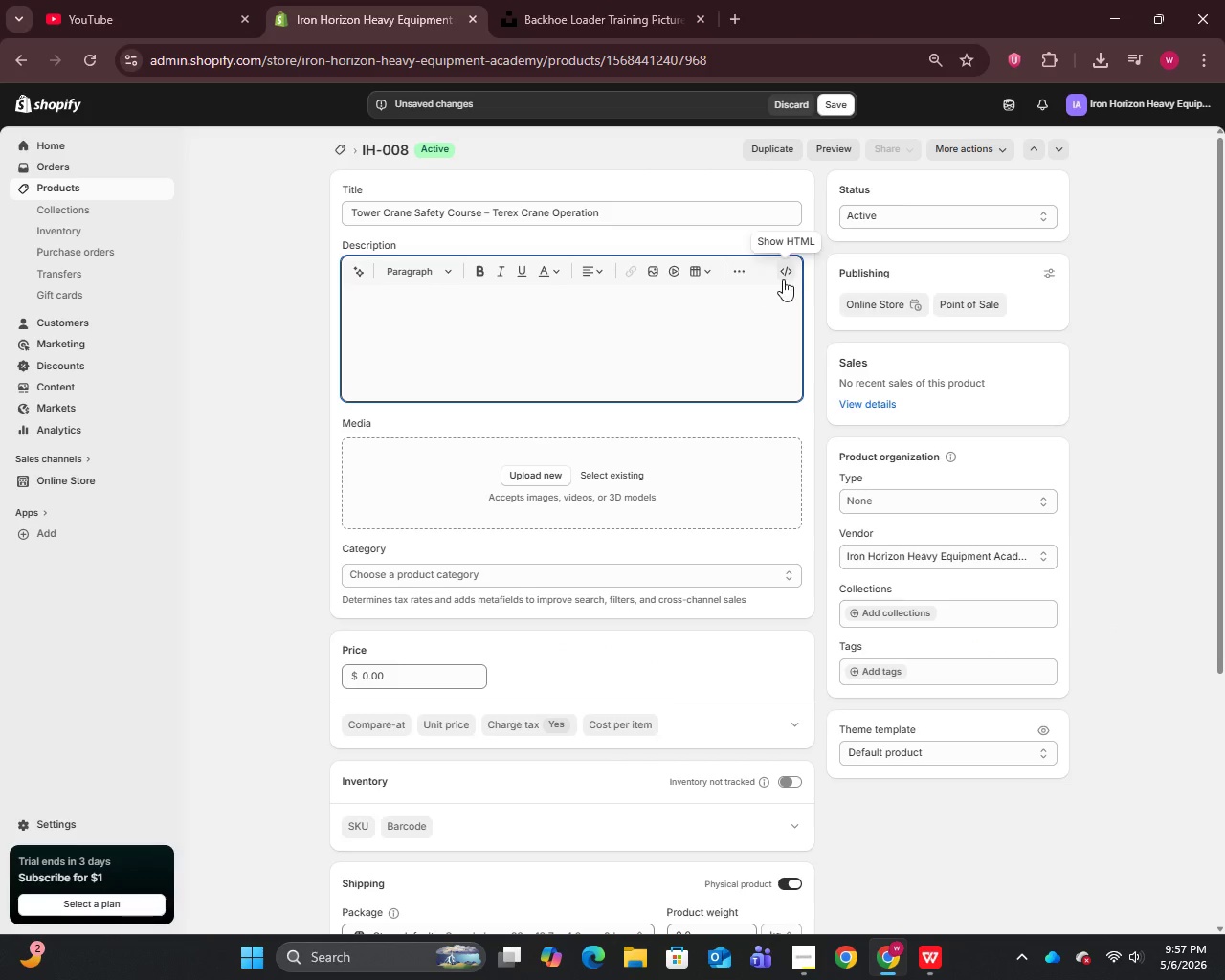 
left_click([788, 277])
 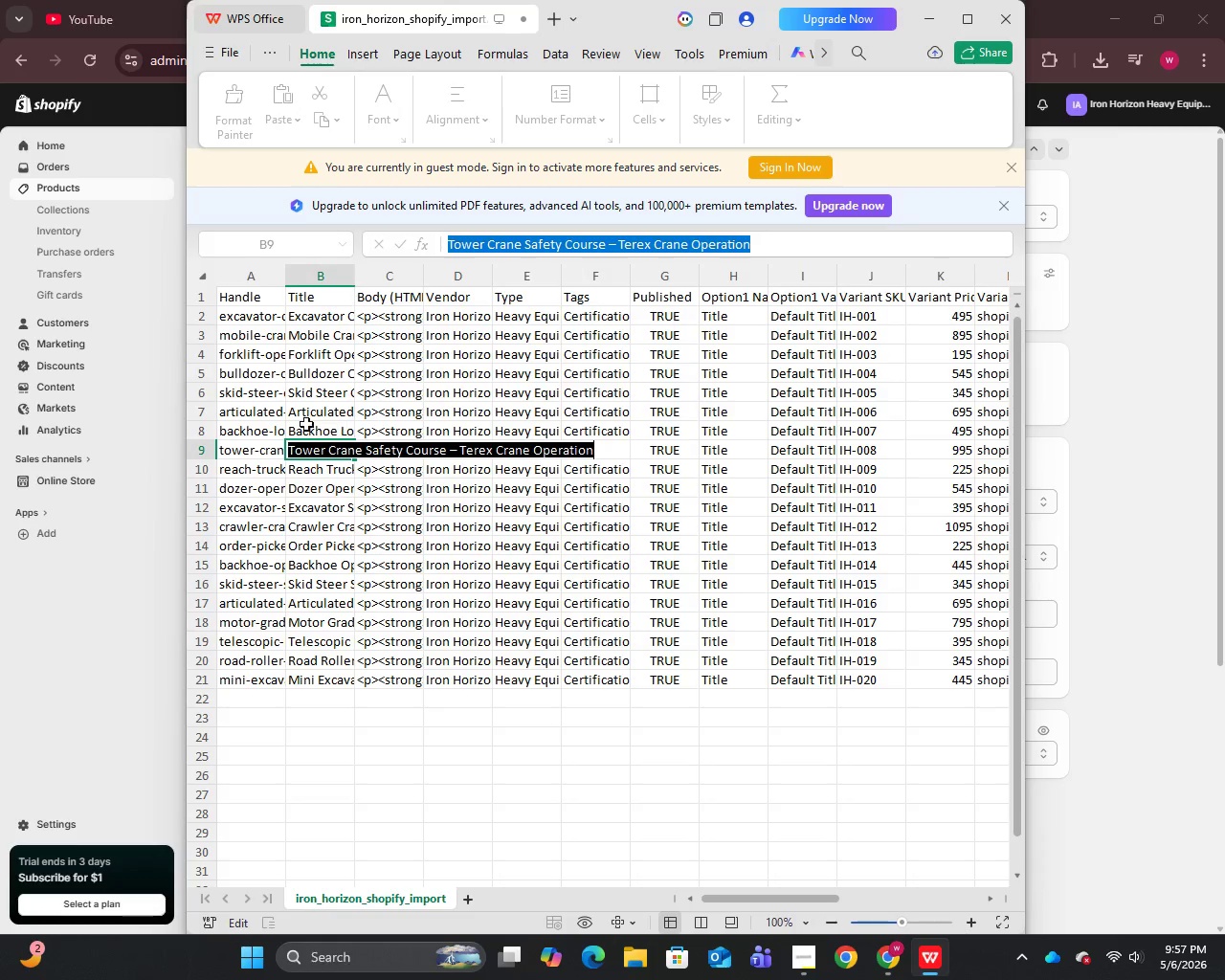 
left_click([256, 451])
 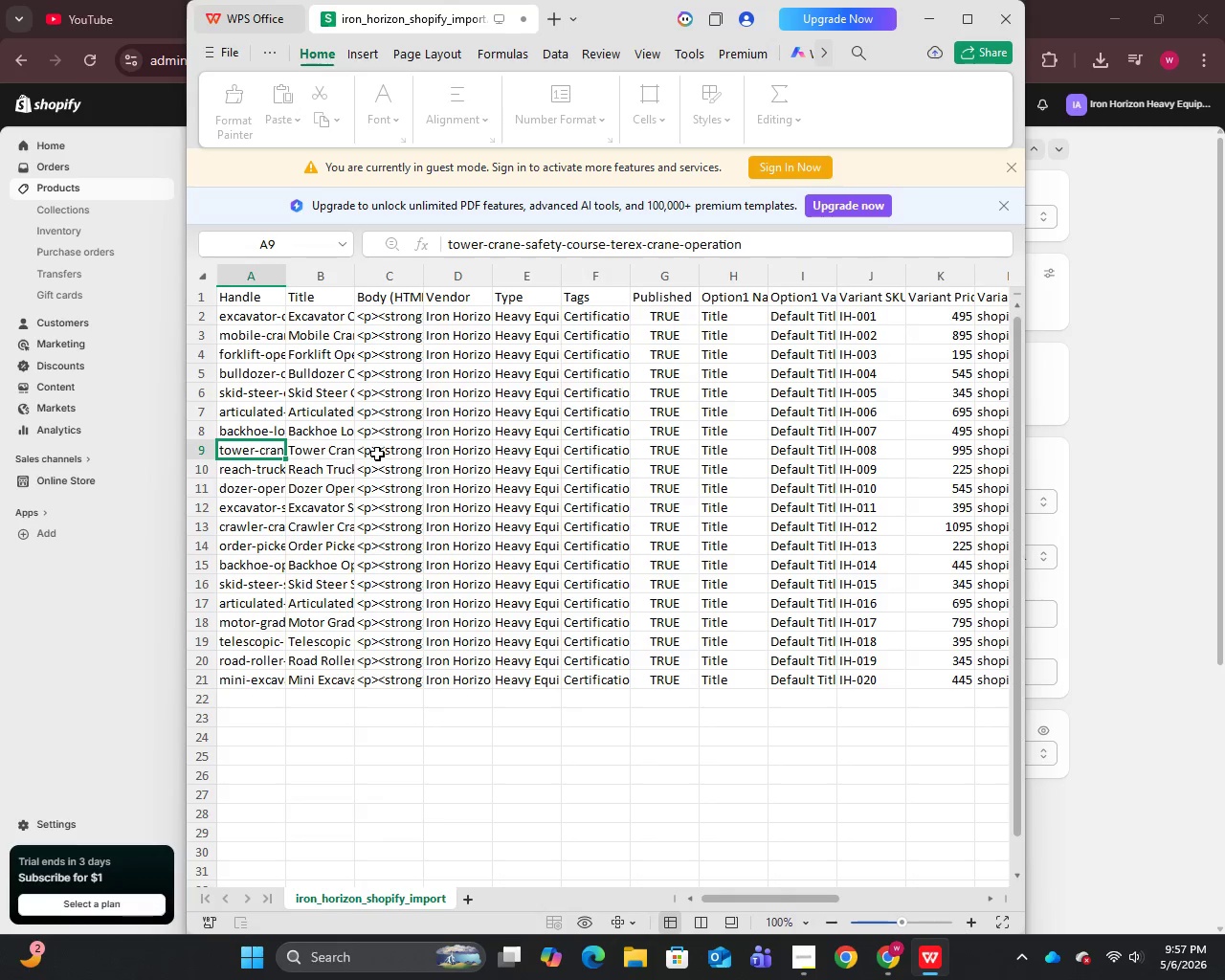 
left_click([377, 453])
 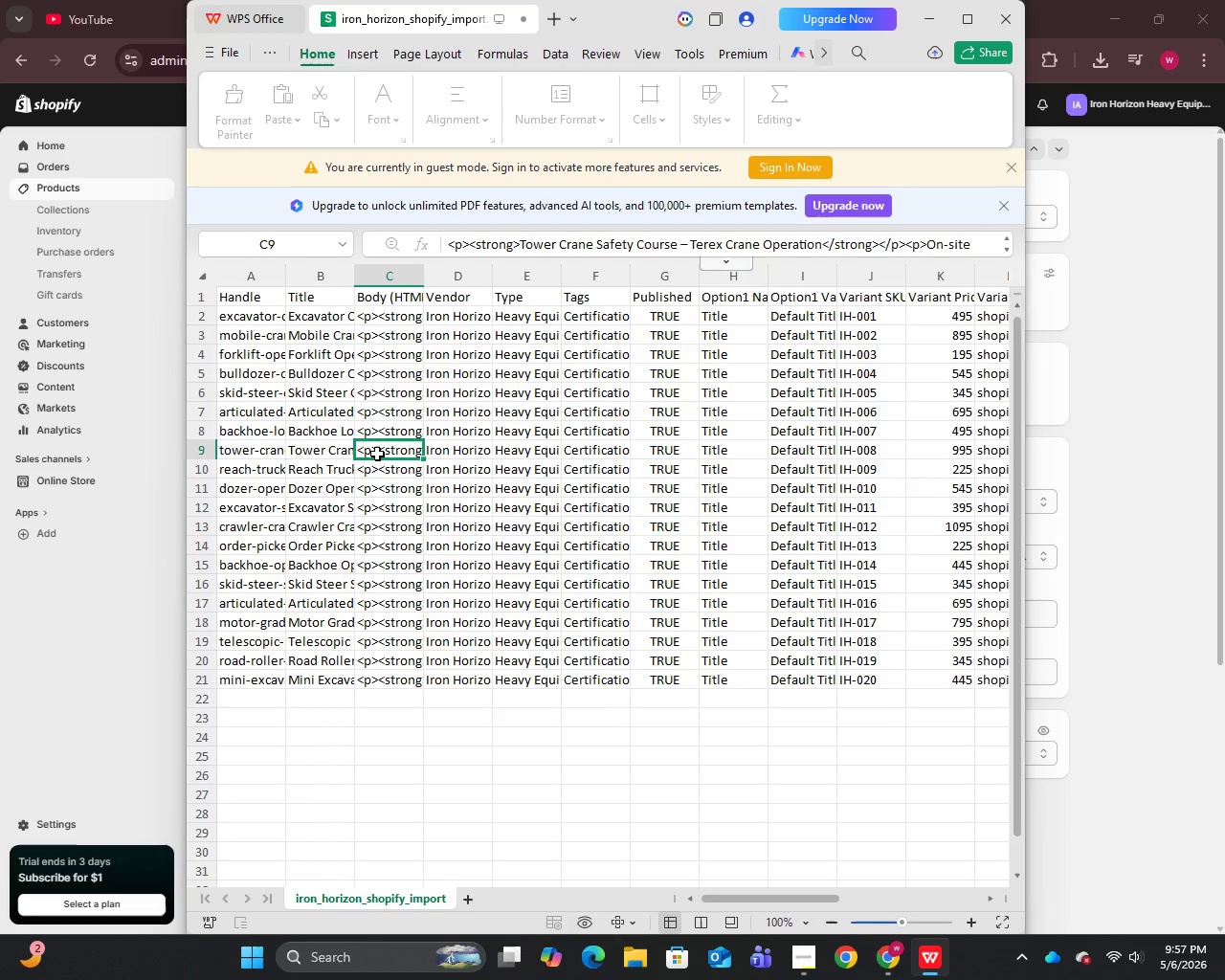 
double_click([377, 453])
 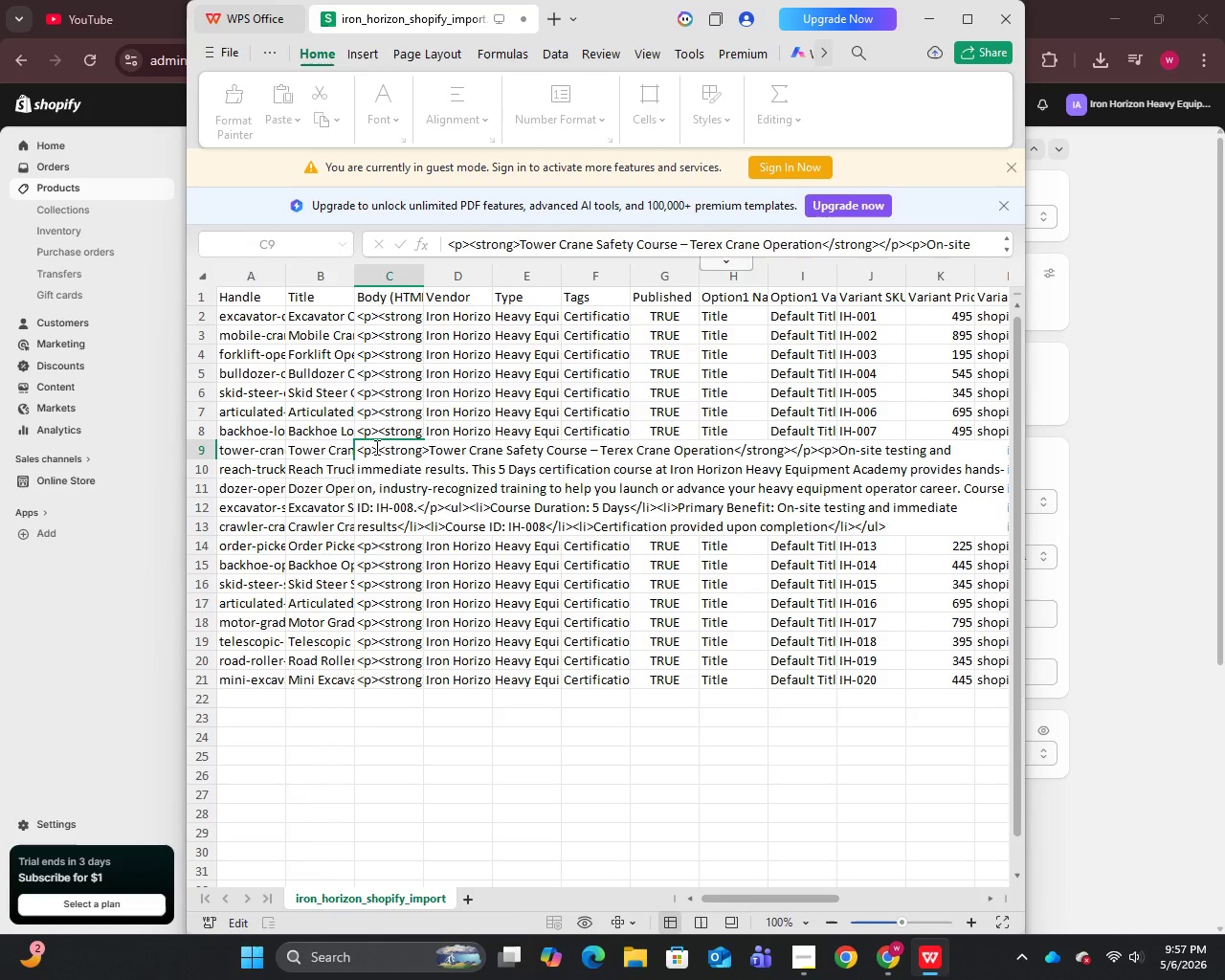 
key(Control+A)
 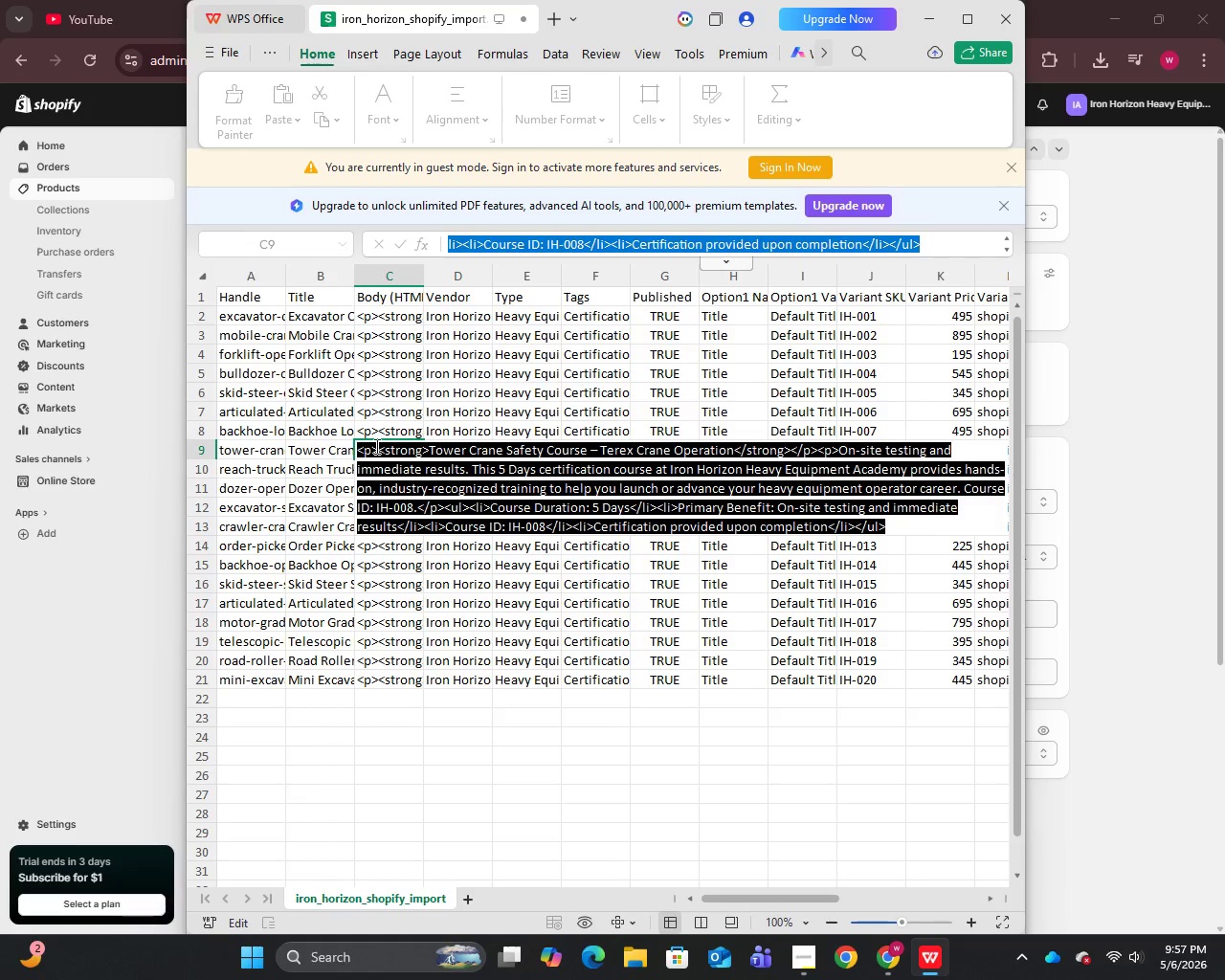 
key(Control+C)
 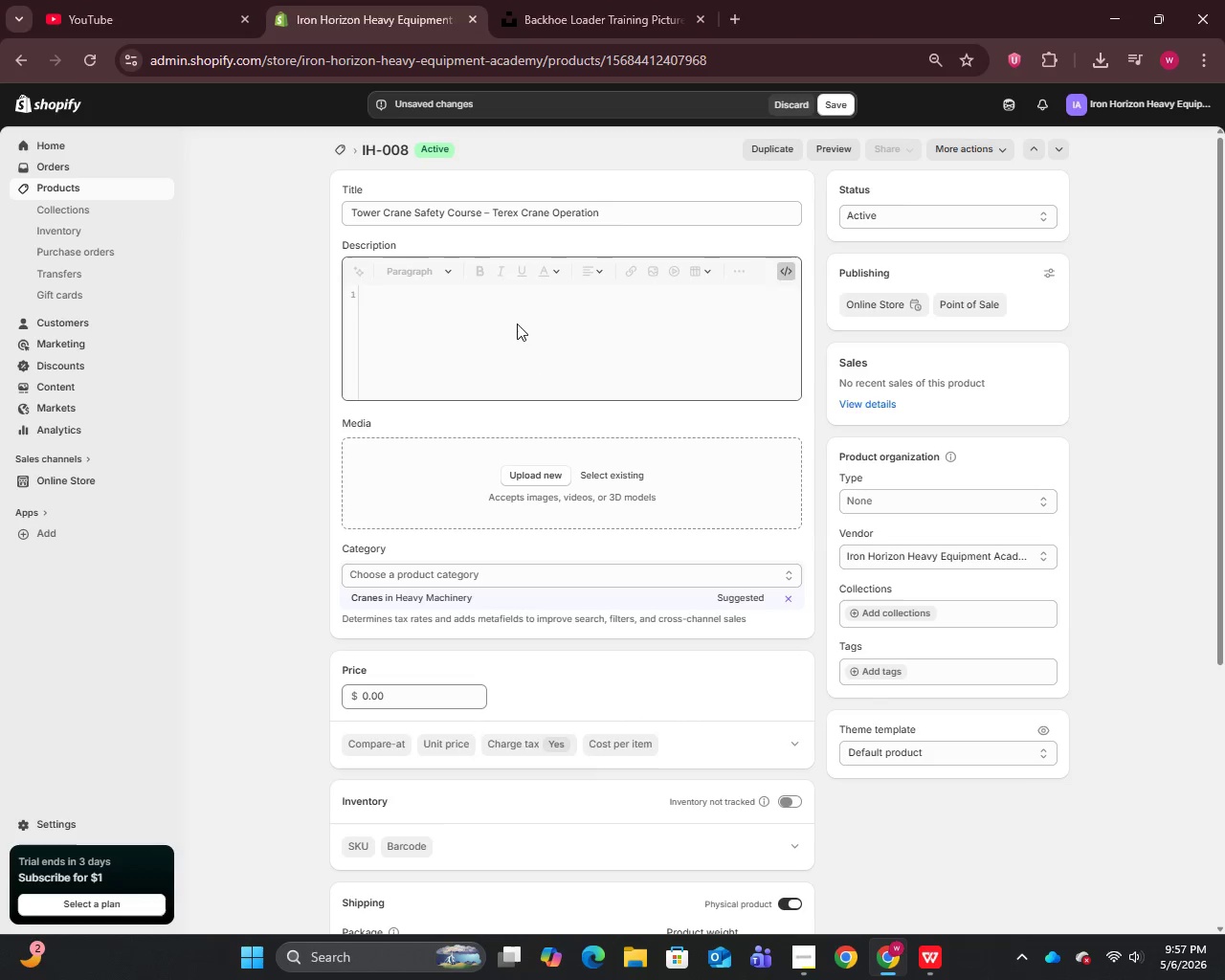 
key(Control+V)
 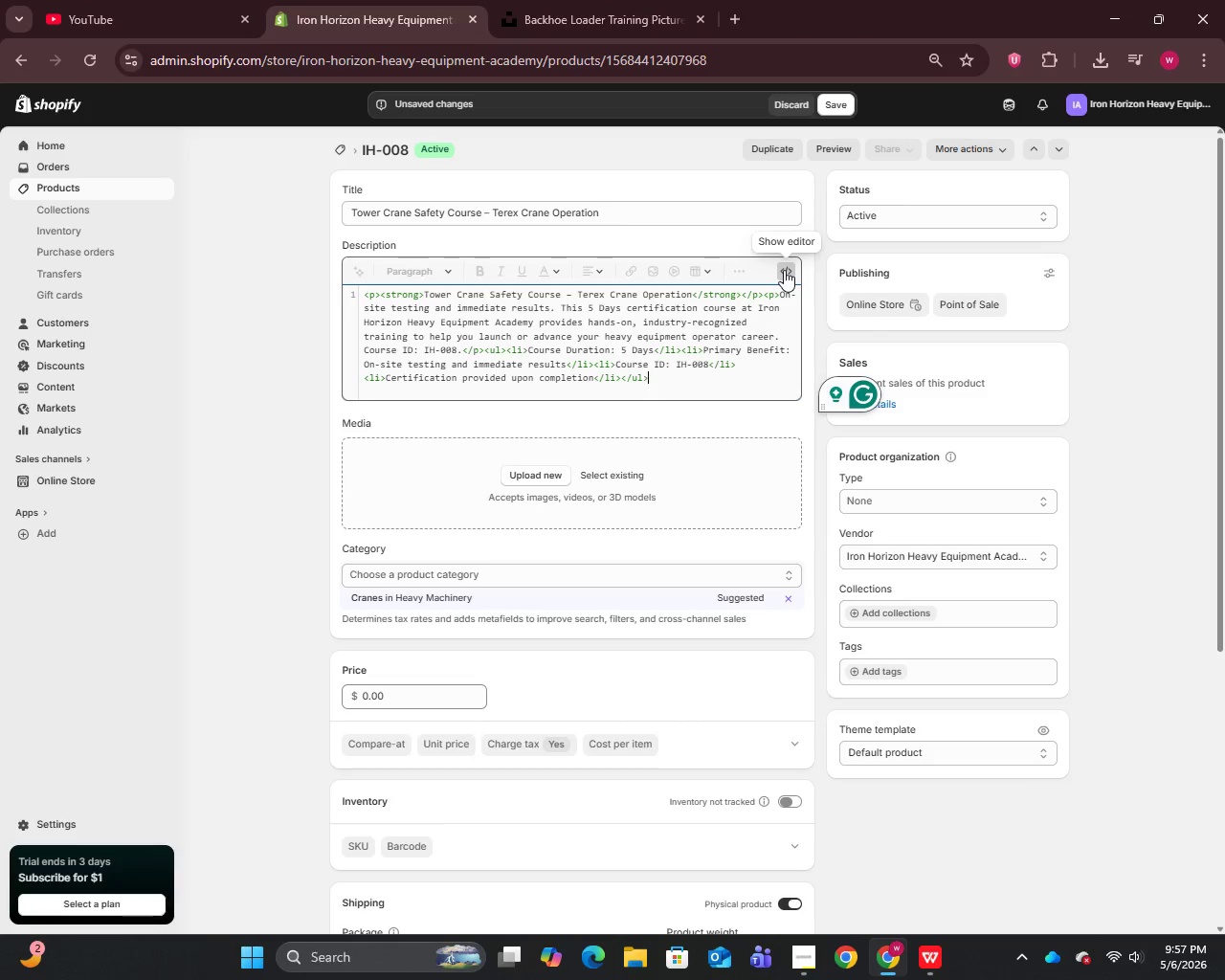 
left_click([784, 270])
 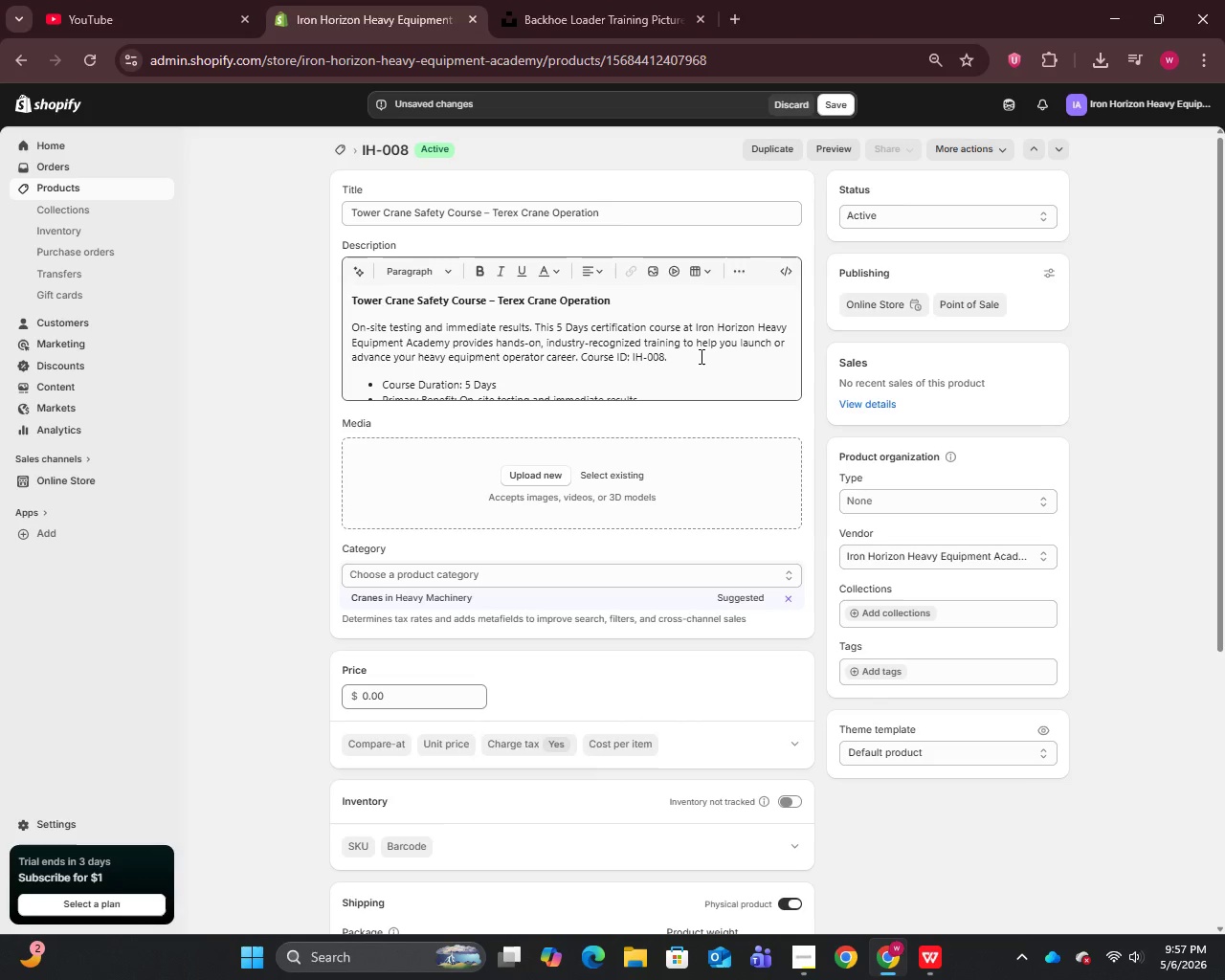 
left_click([702, 356])
 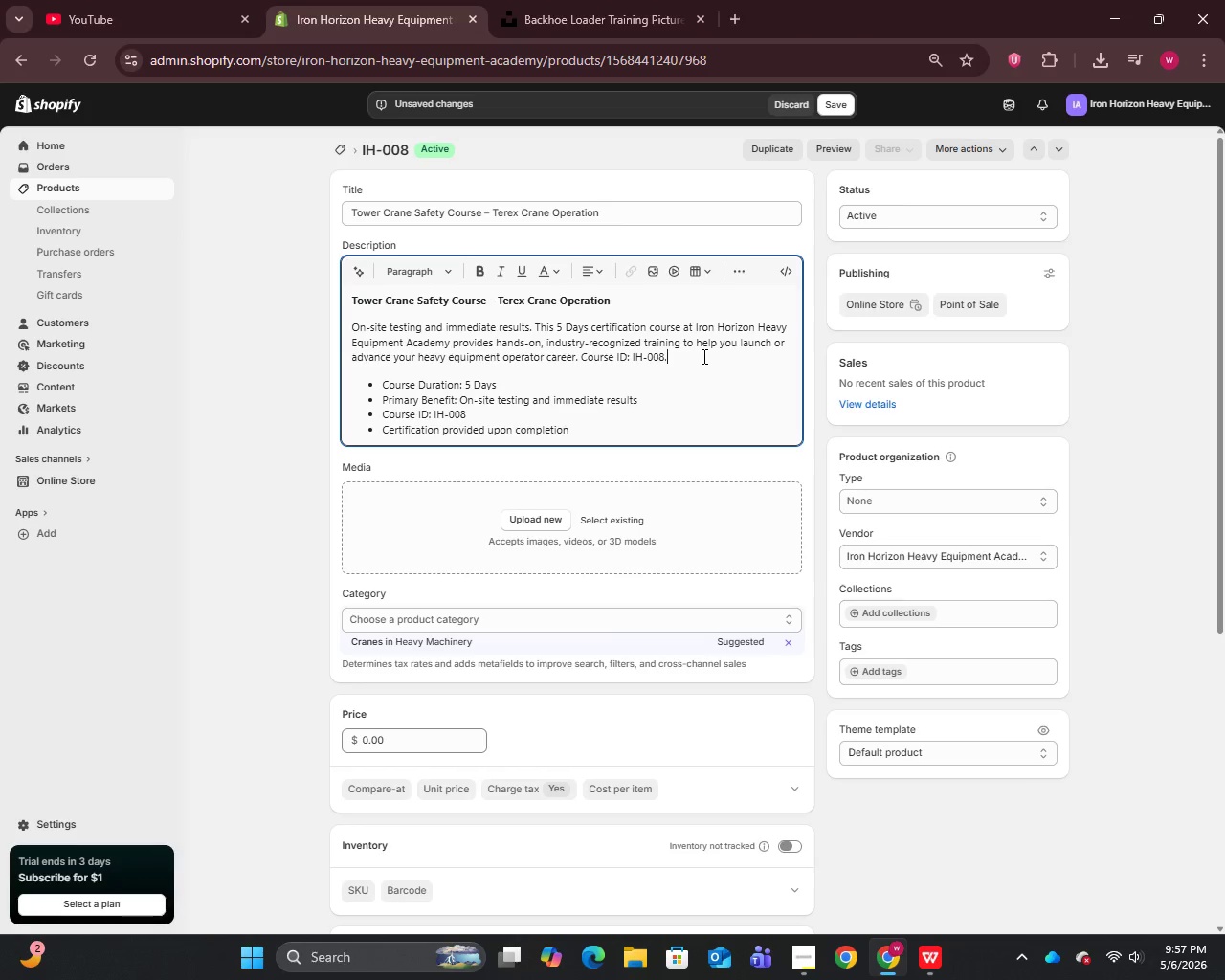 
key(Space)
 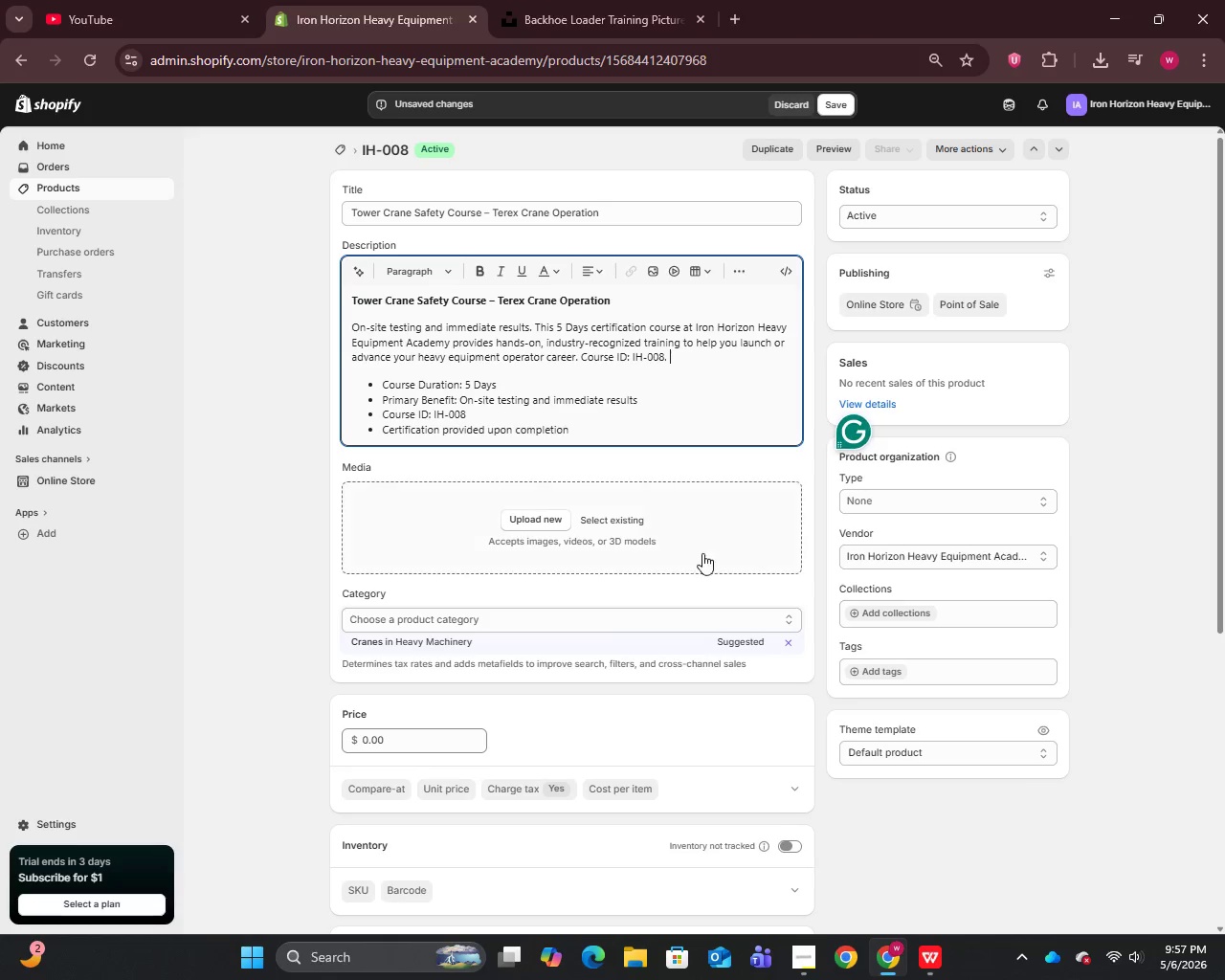 
scroll: coordinate [684, 533], scroll_direction: down, amount: 9.0
 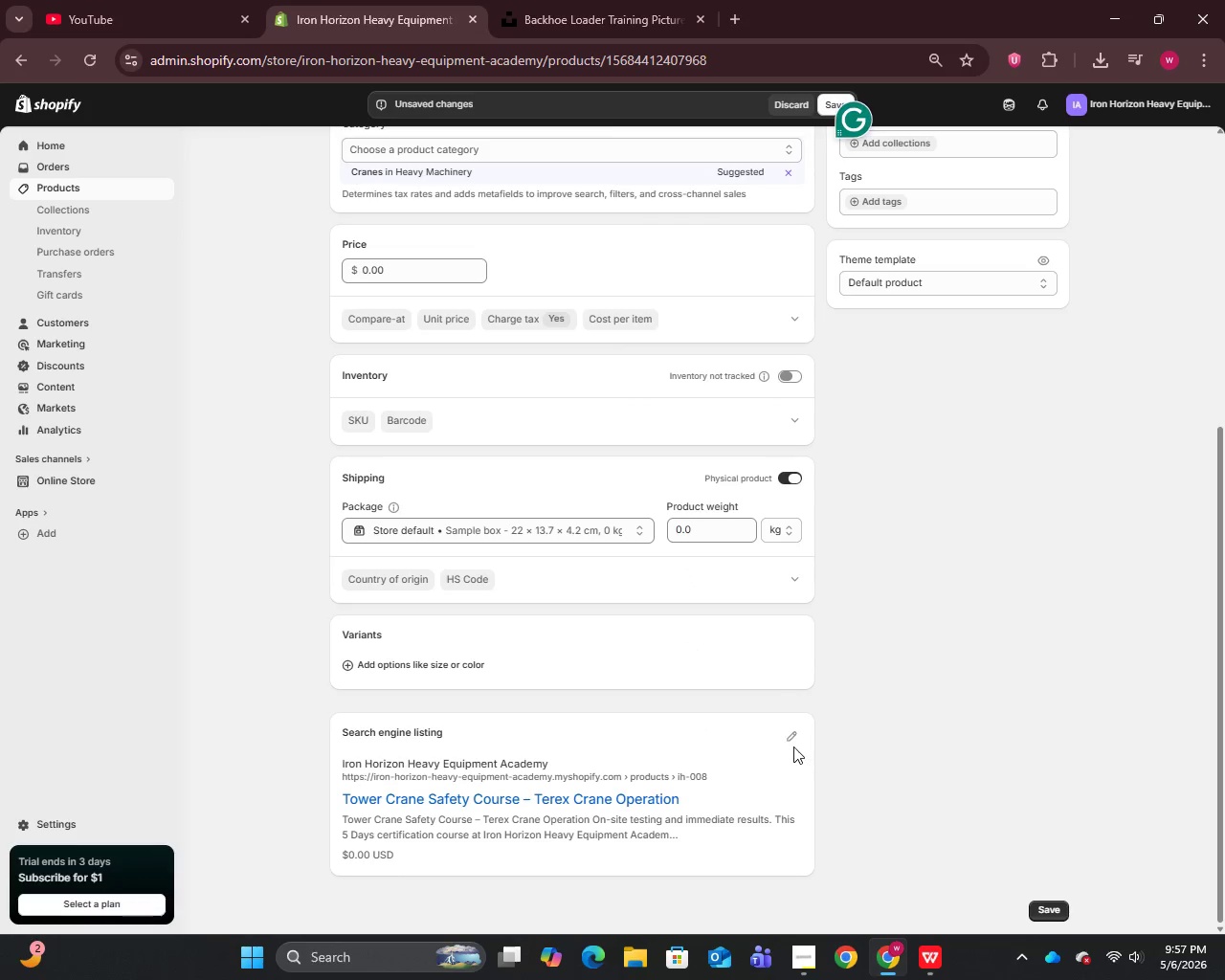 
left_click([795, 731])
 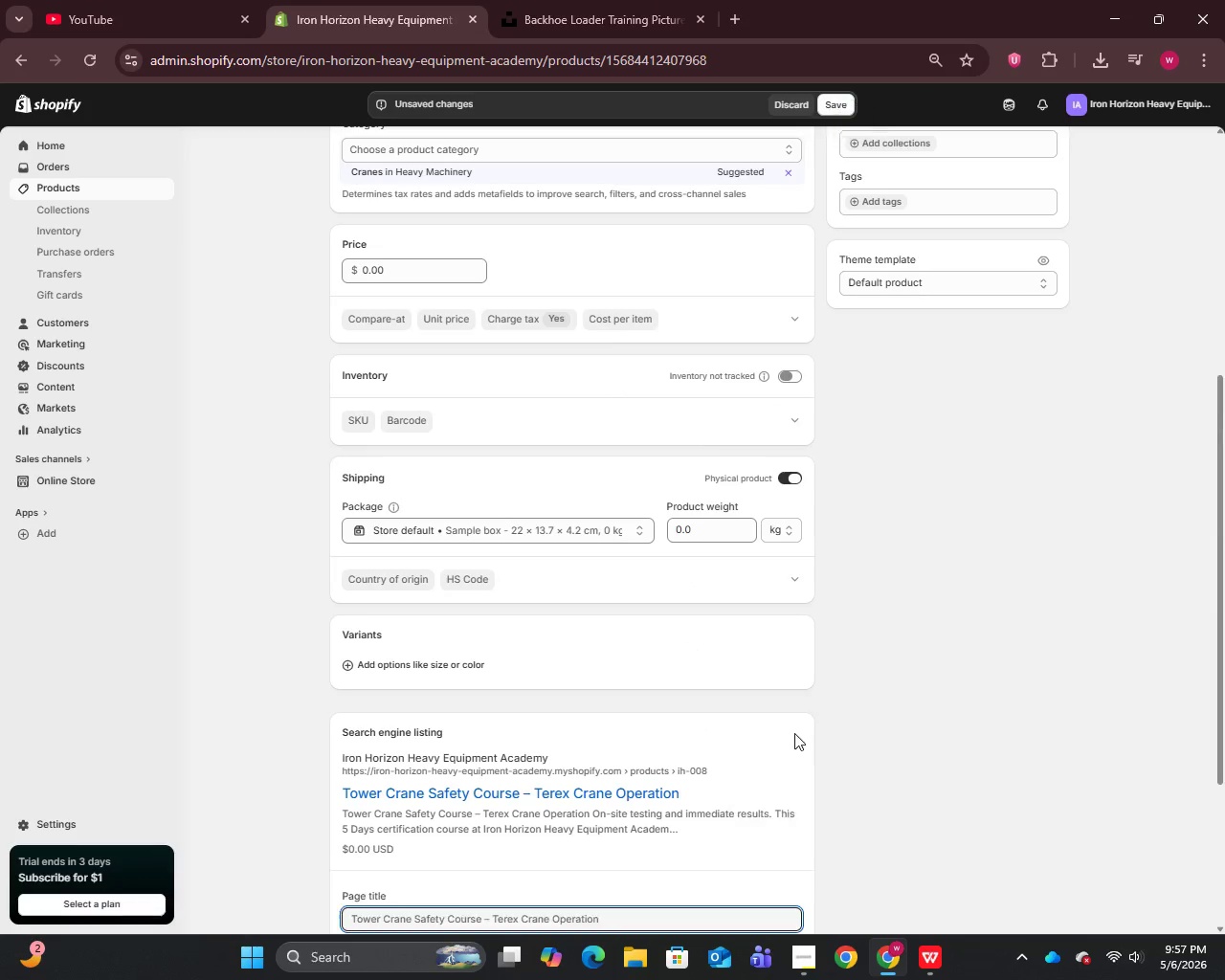 
scroll: coordinate [793, 743], scroll_direction: down, amount: 8.0
 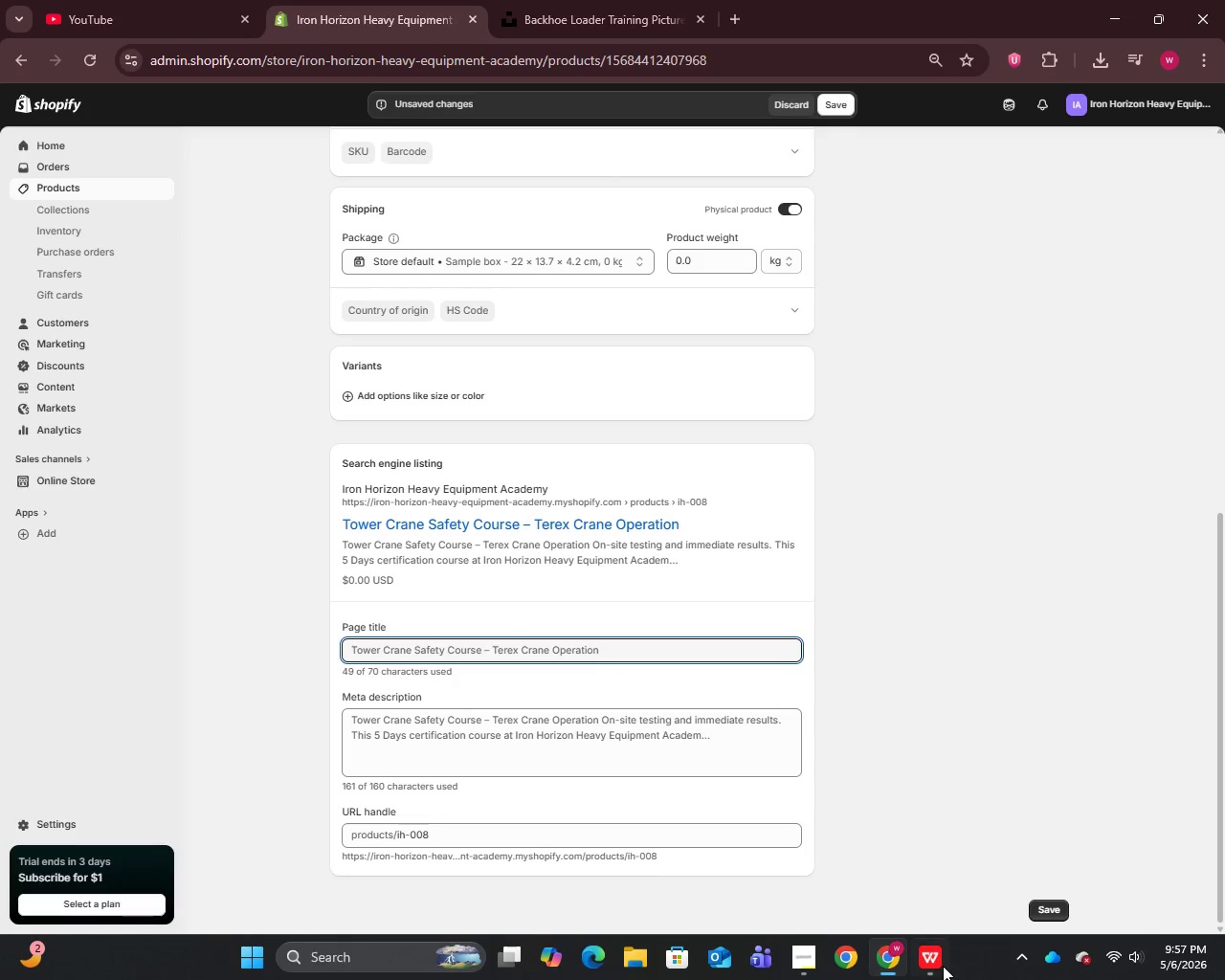 
left_click([941, 963])
 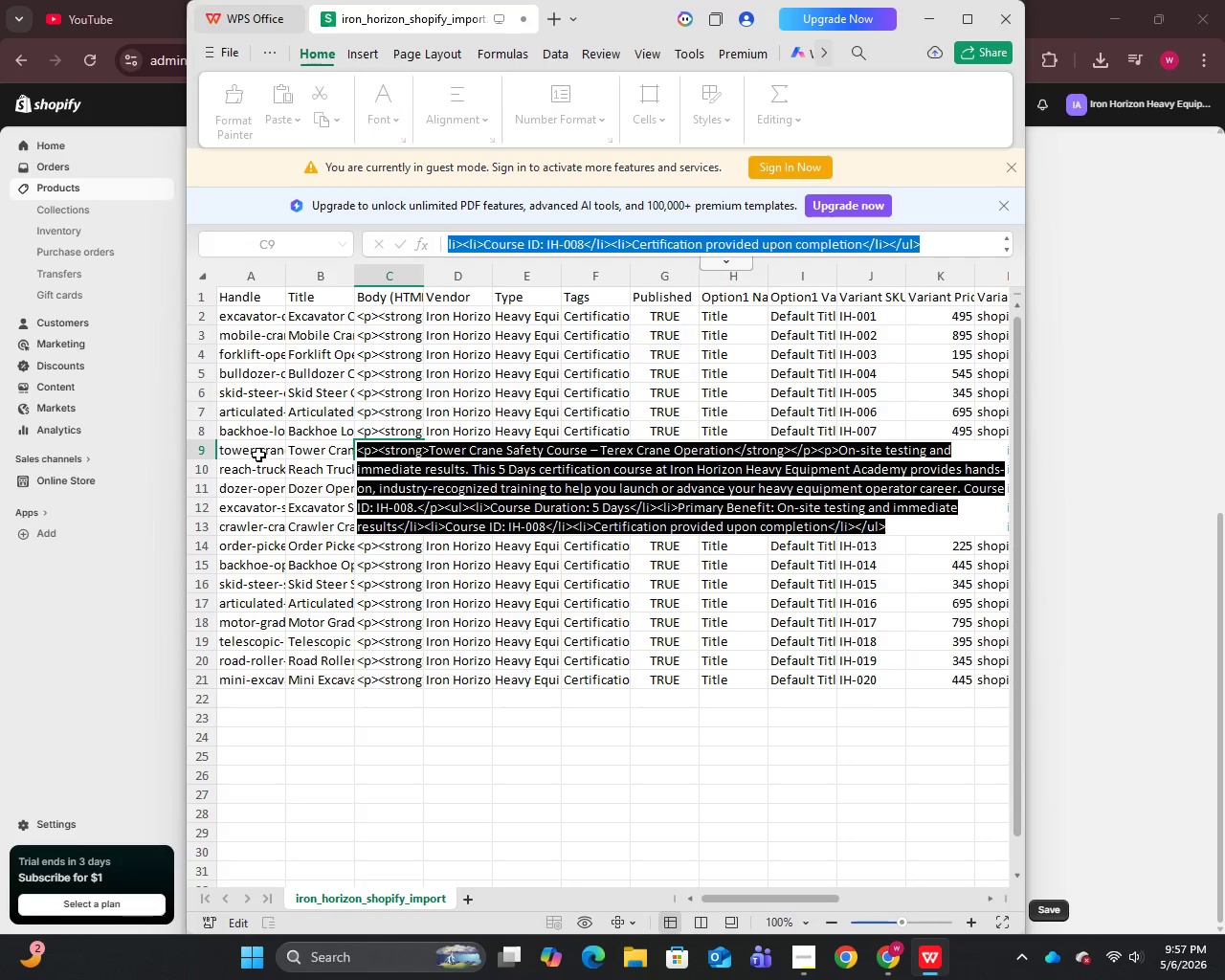 
double_click([257, 454])
 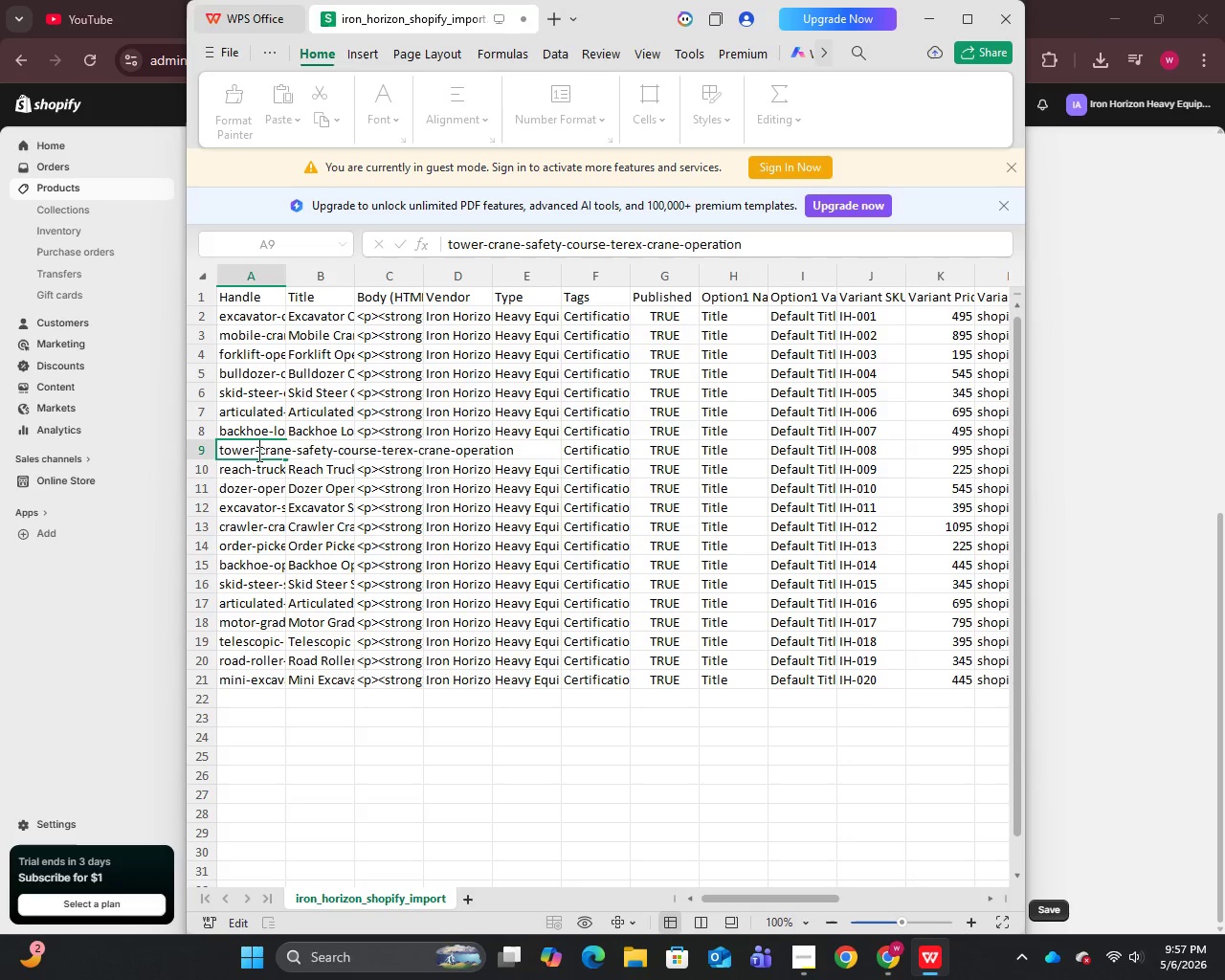 
triple_click([257, 454])
 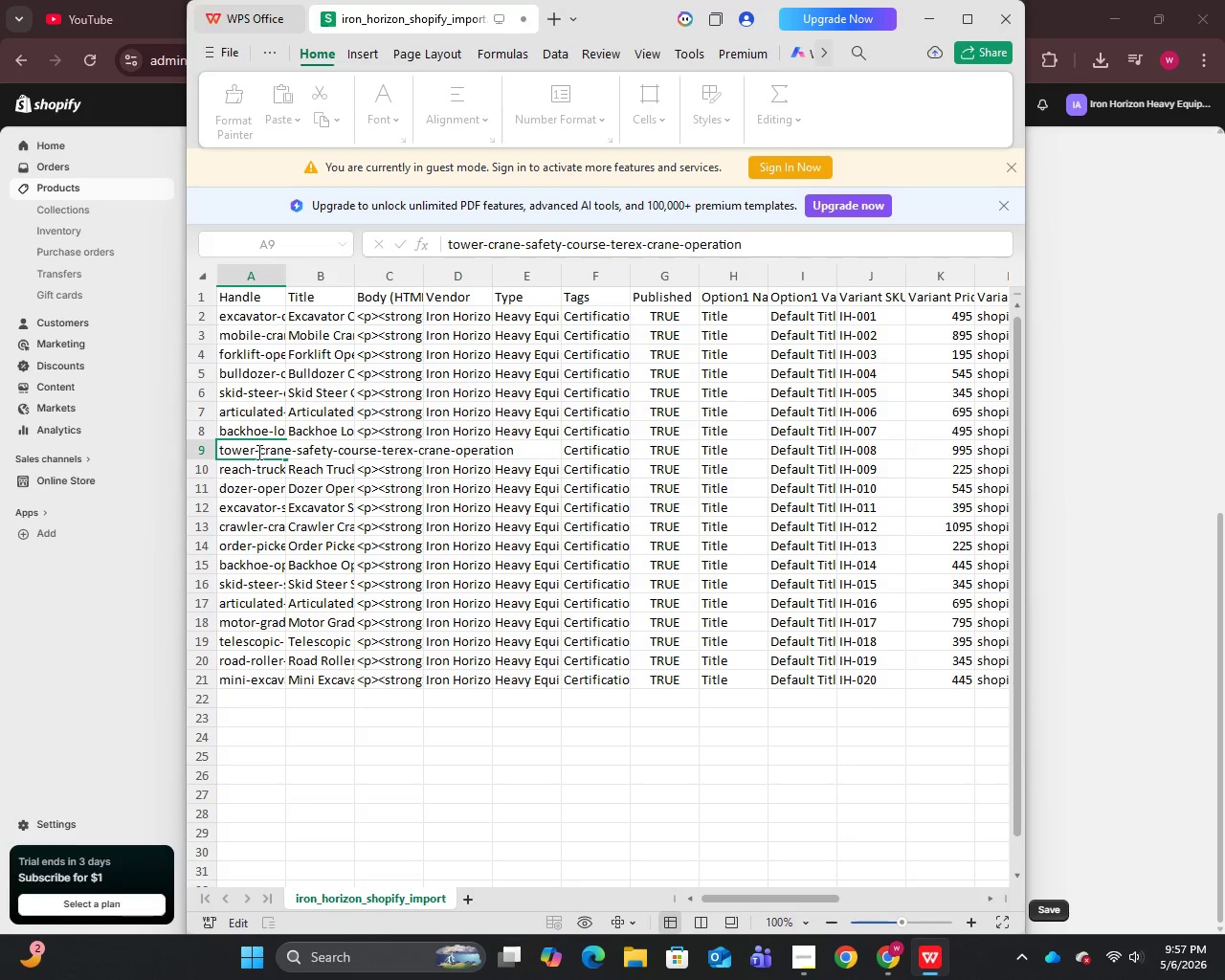 
key(Control+A)
 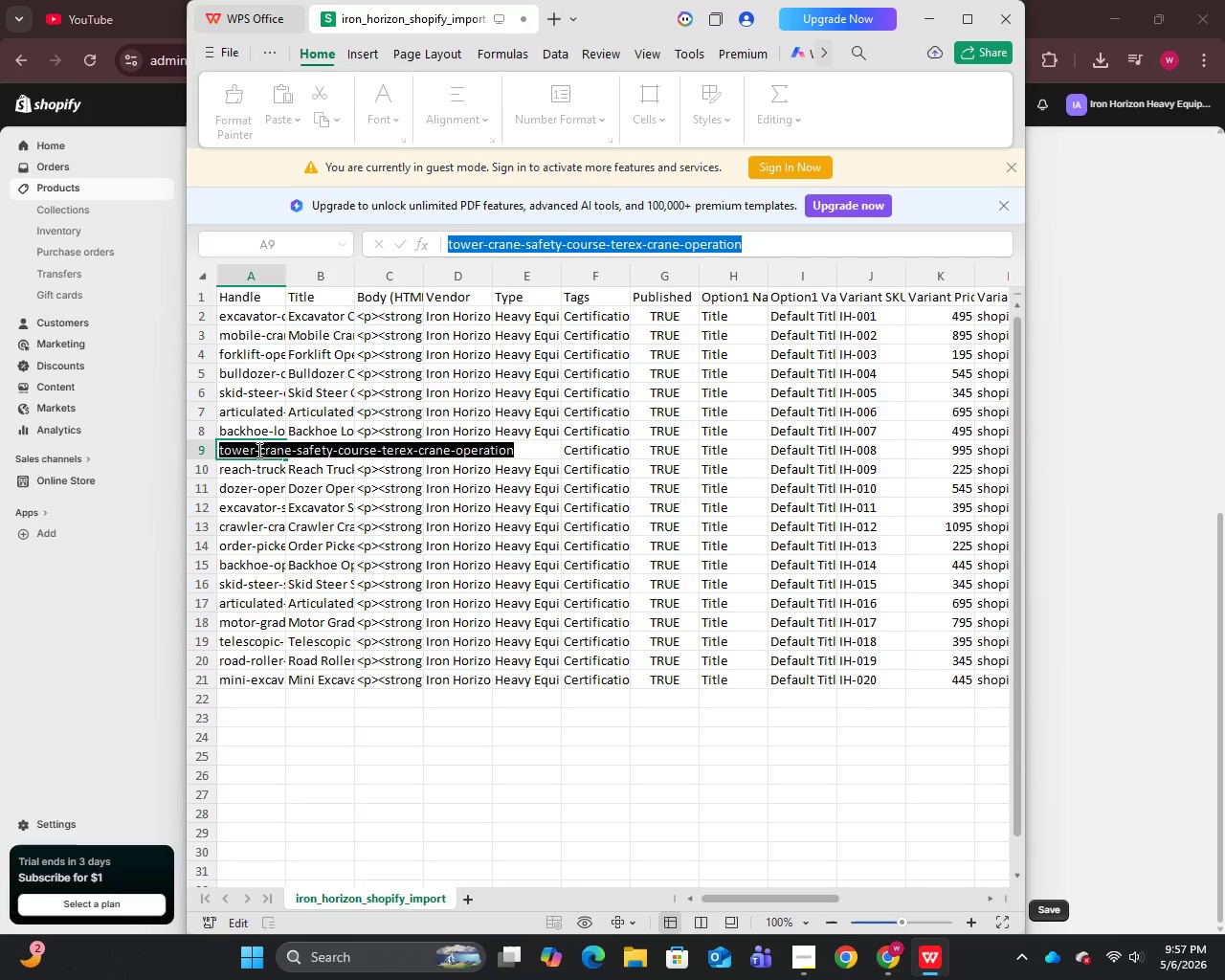 
key(Control+C)
 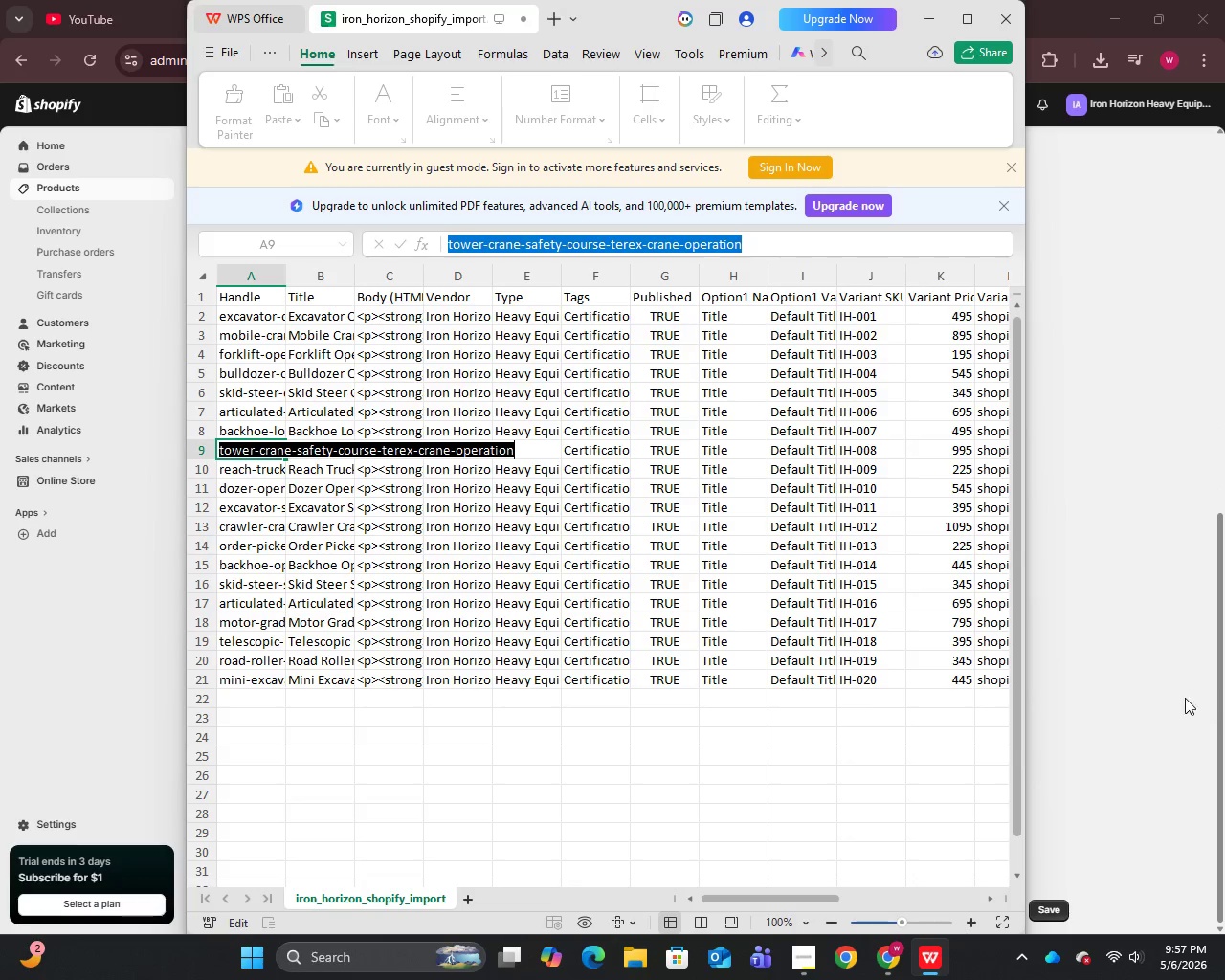 
left_click([1120, 696])
 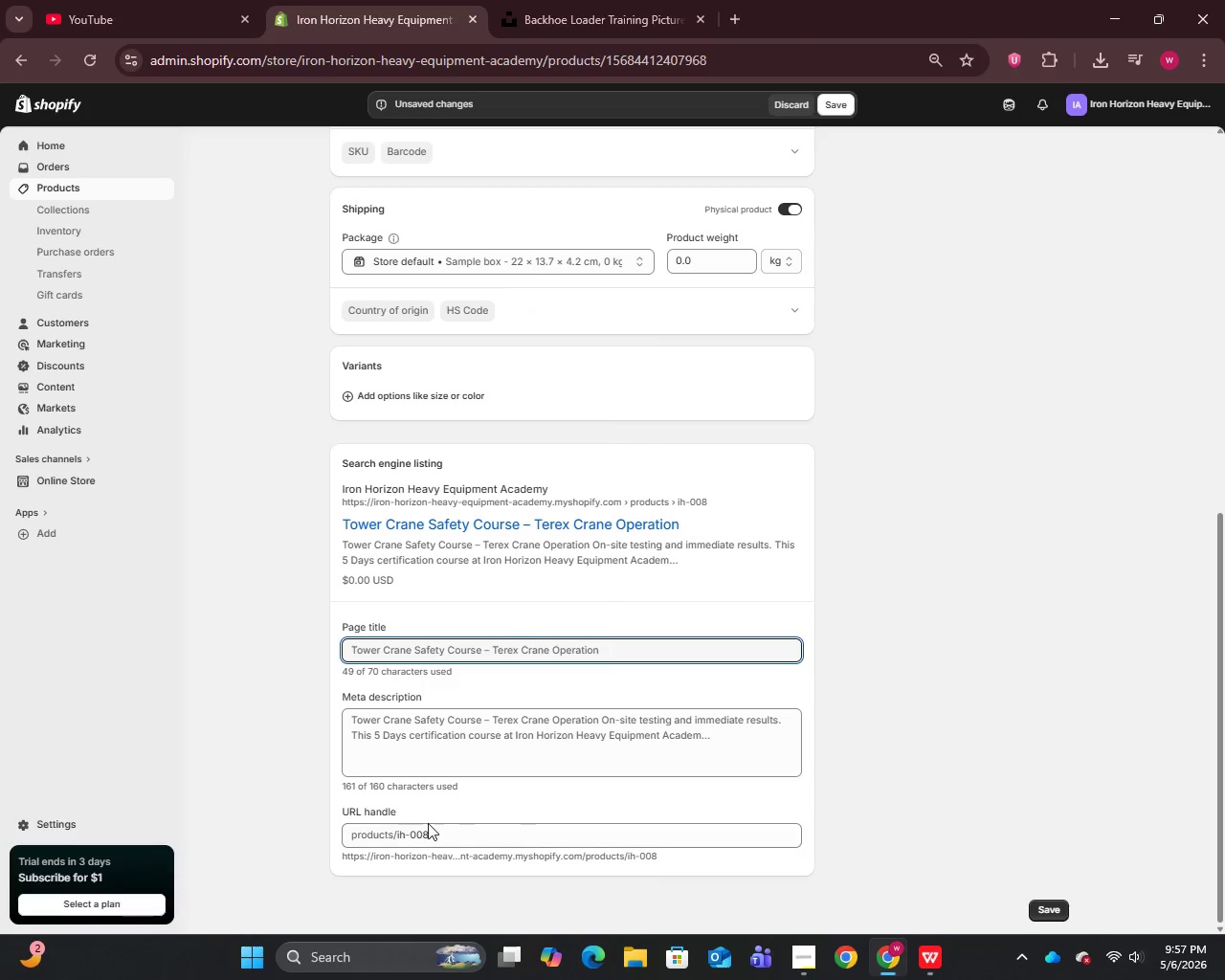 
left_click([457, 832])
 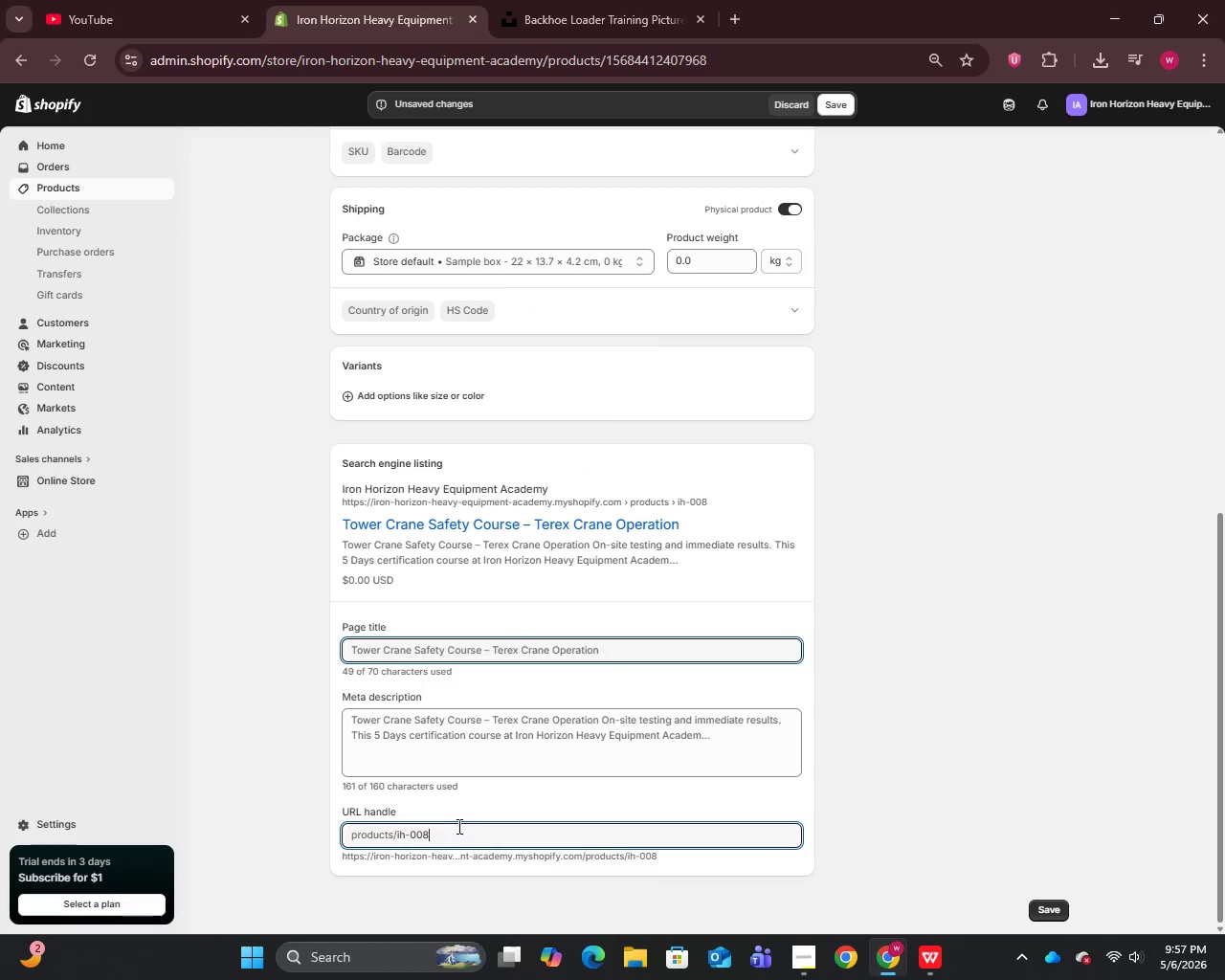 
key(Control+A)
 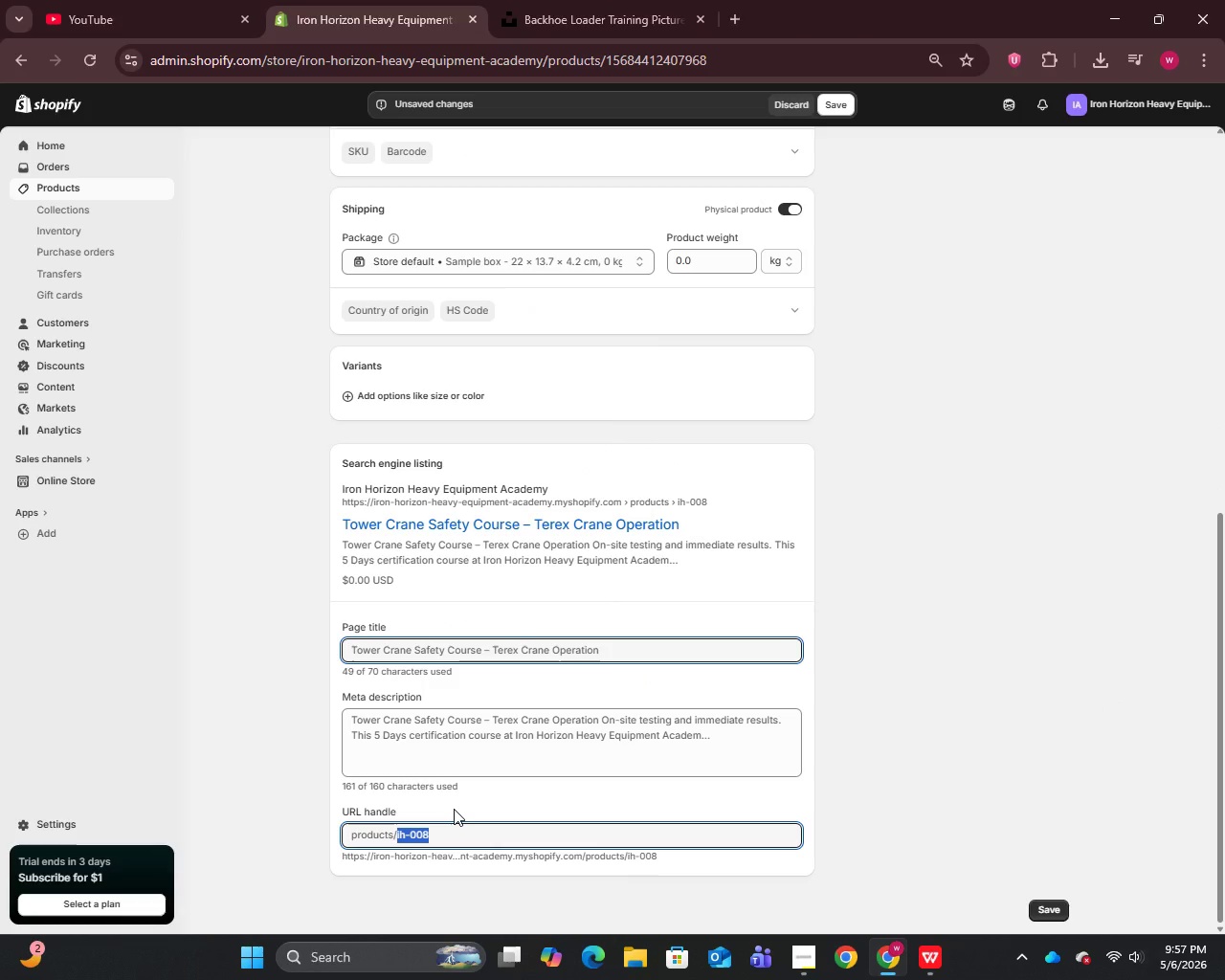 
key(Control+V)
 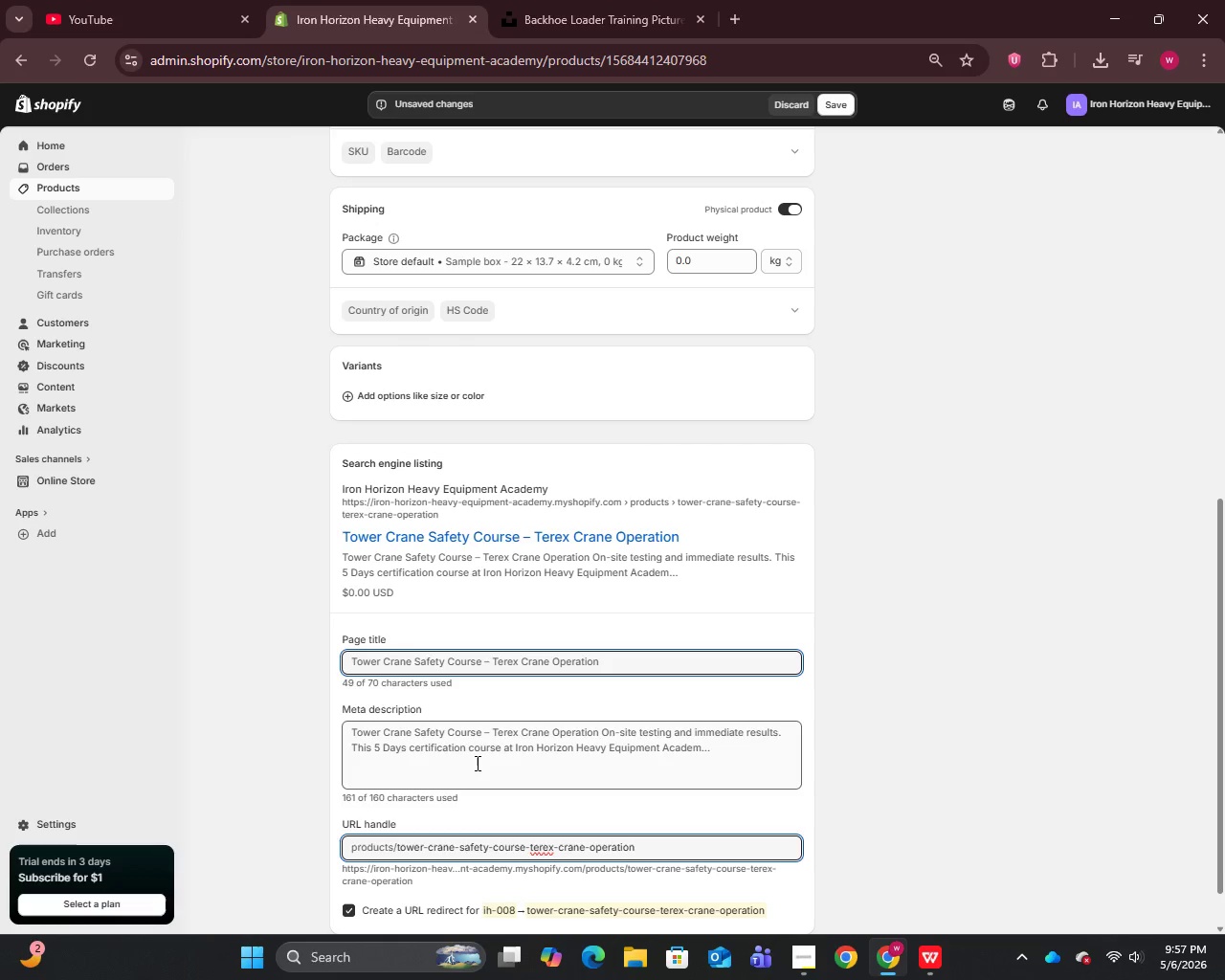 
scroll: coordinate [476, 763], scroll_direction: down, amount: 1.0
 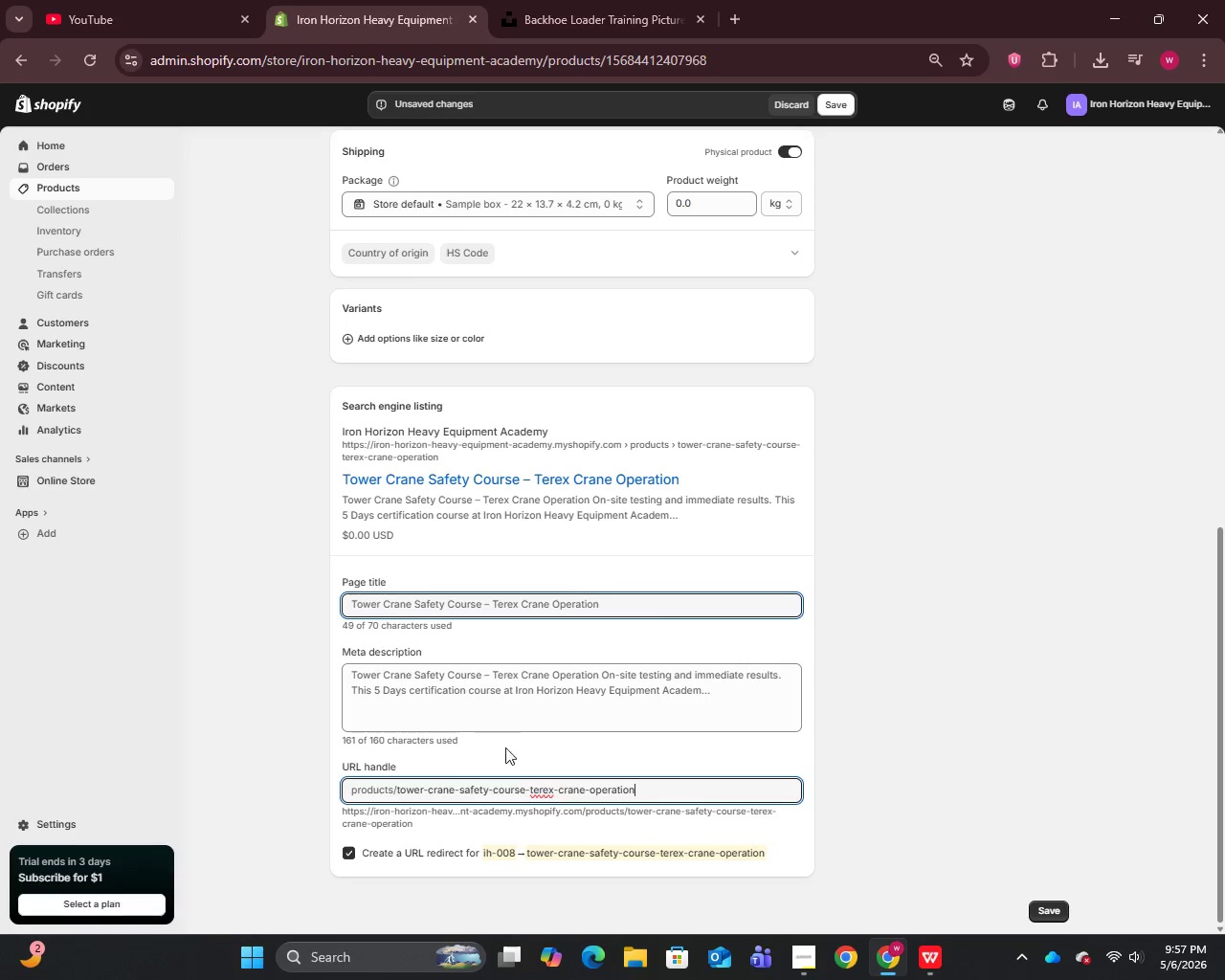 
scroll: coordinate [542, 692], scroll_direction: up, amount: 11.0
 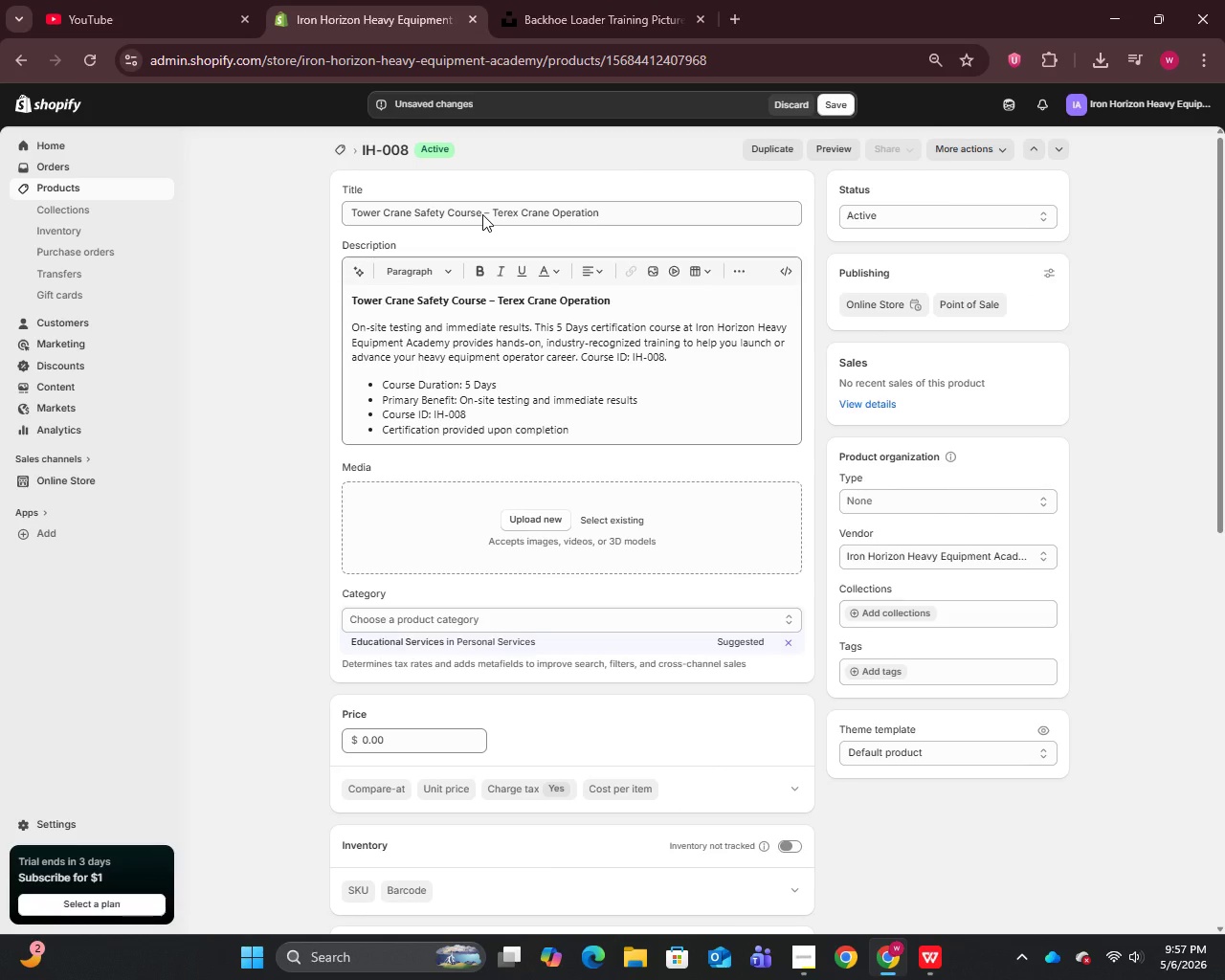 
left_click_drag(start_coordinate=[482, 214], to_coordinate=[348, 212])
 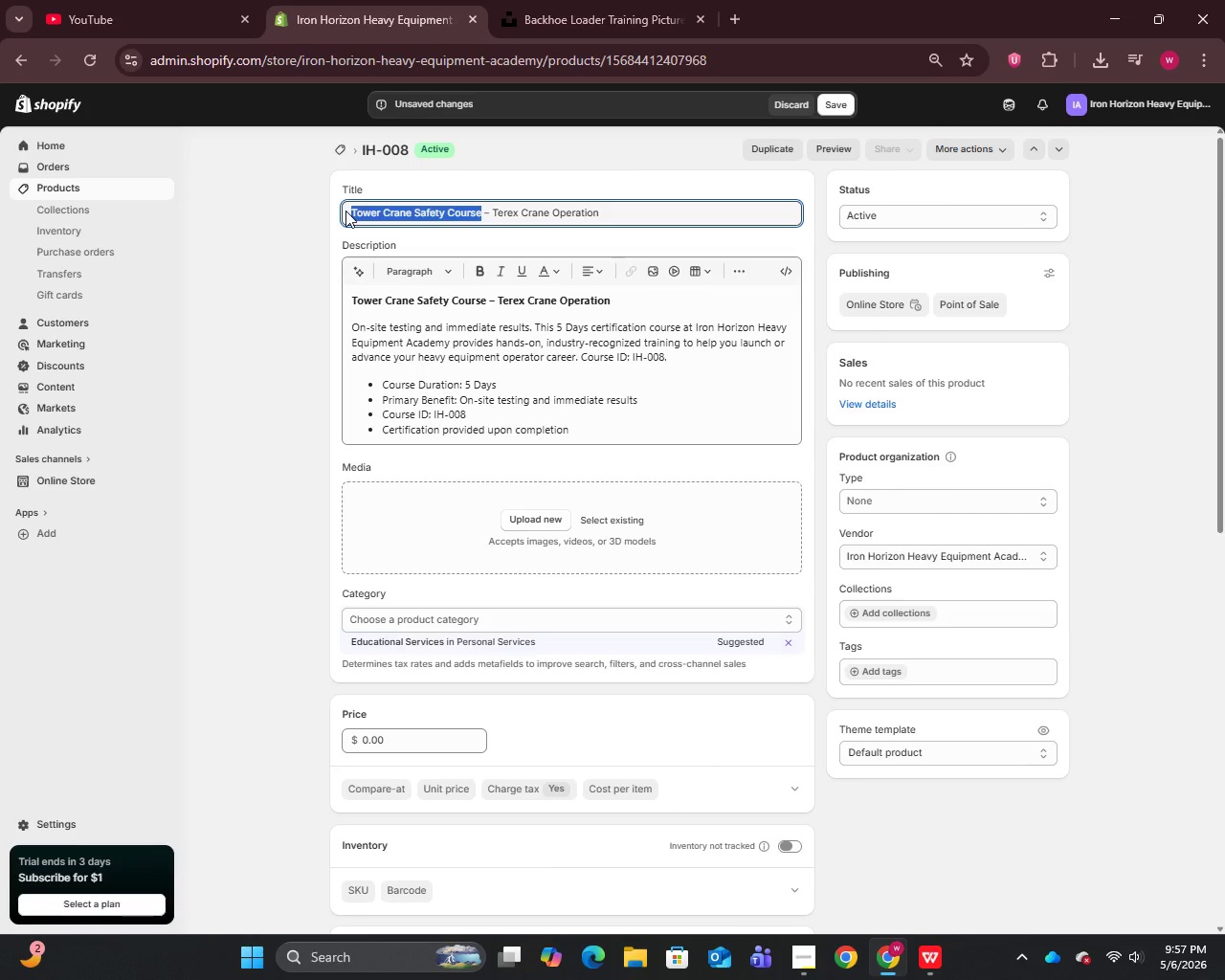 
key(Control+C)
 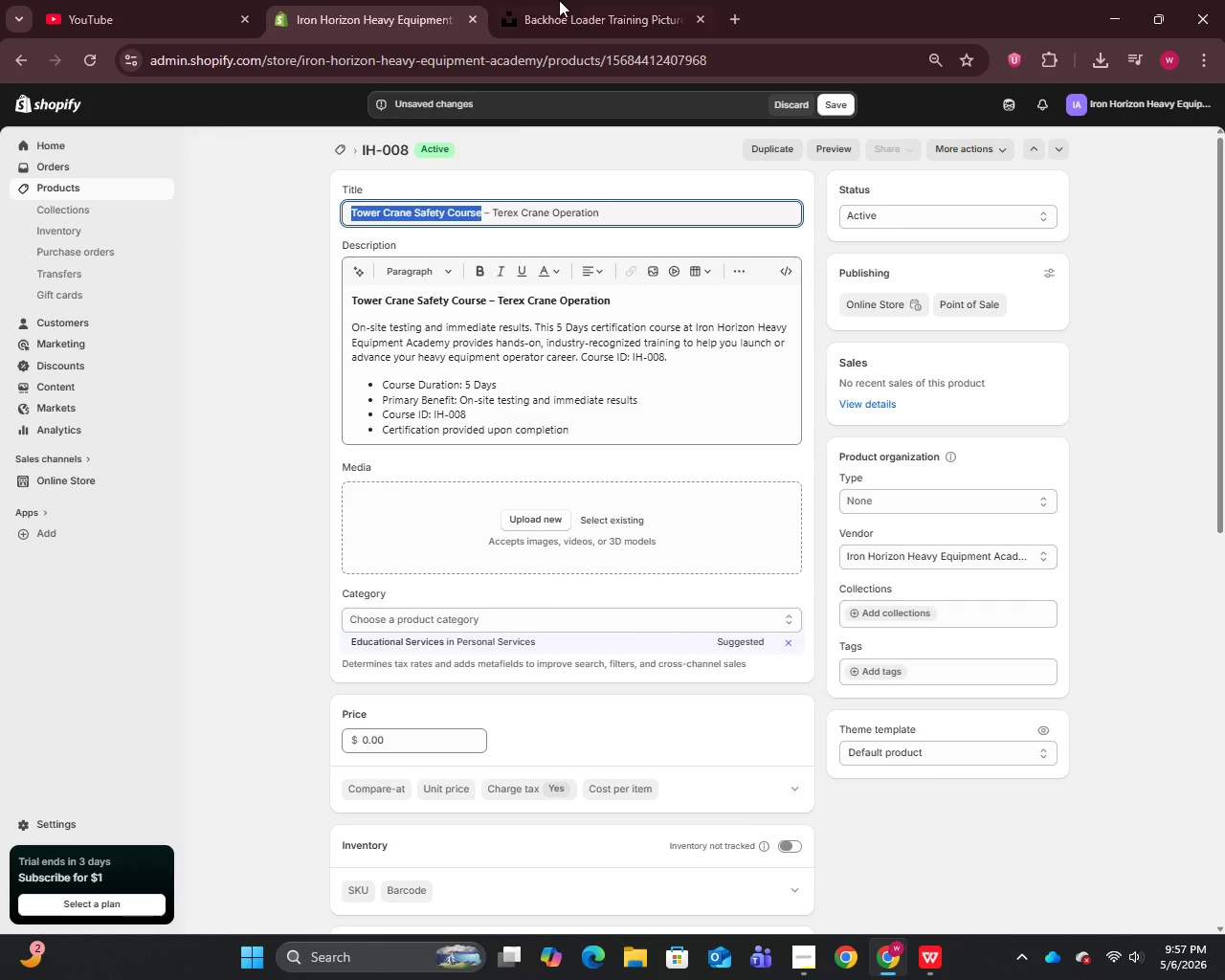 
left_click([579, 0])
 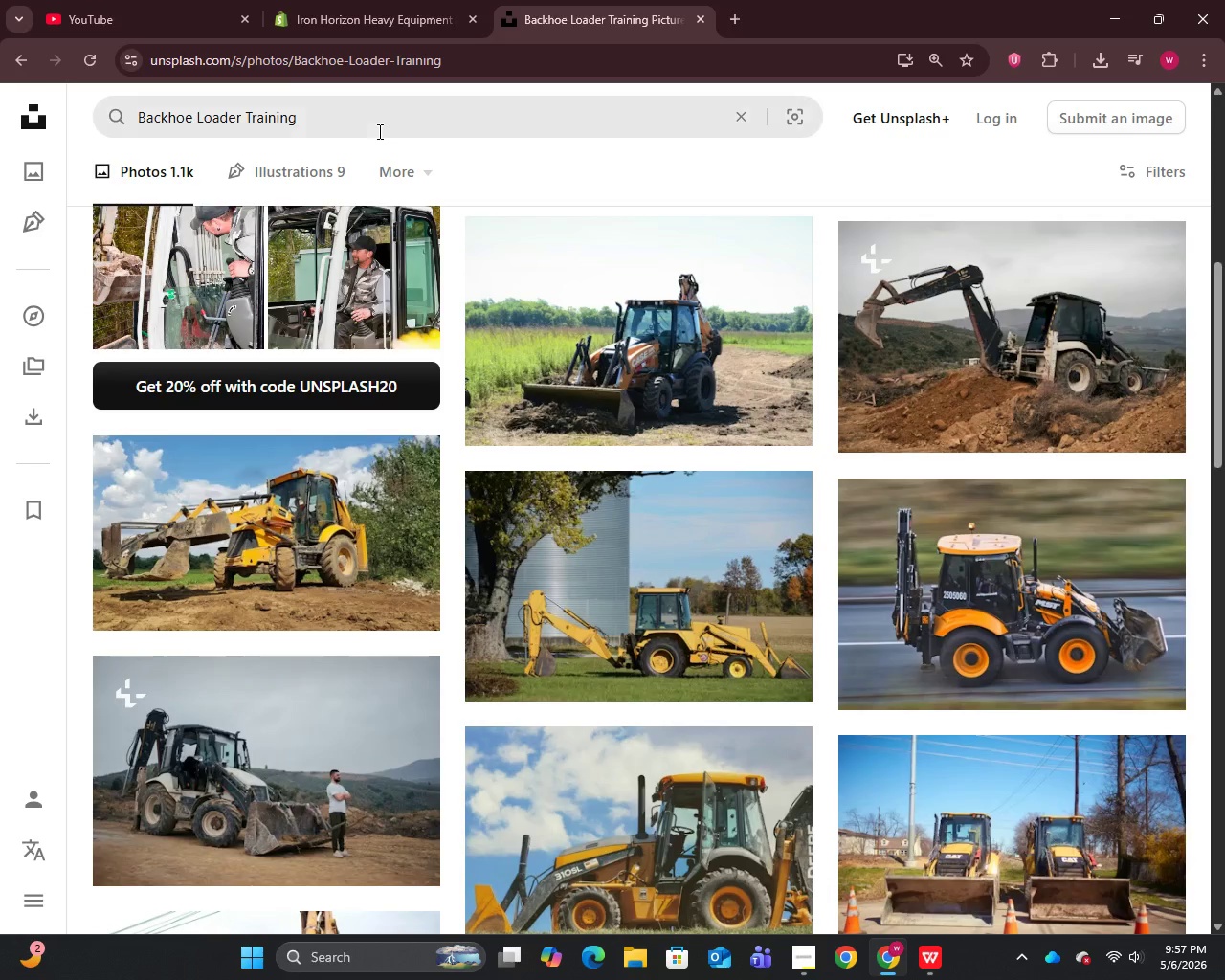 
left_click([378, 130])
 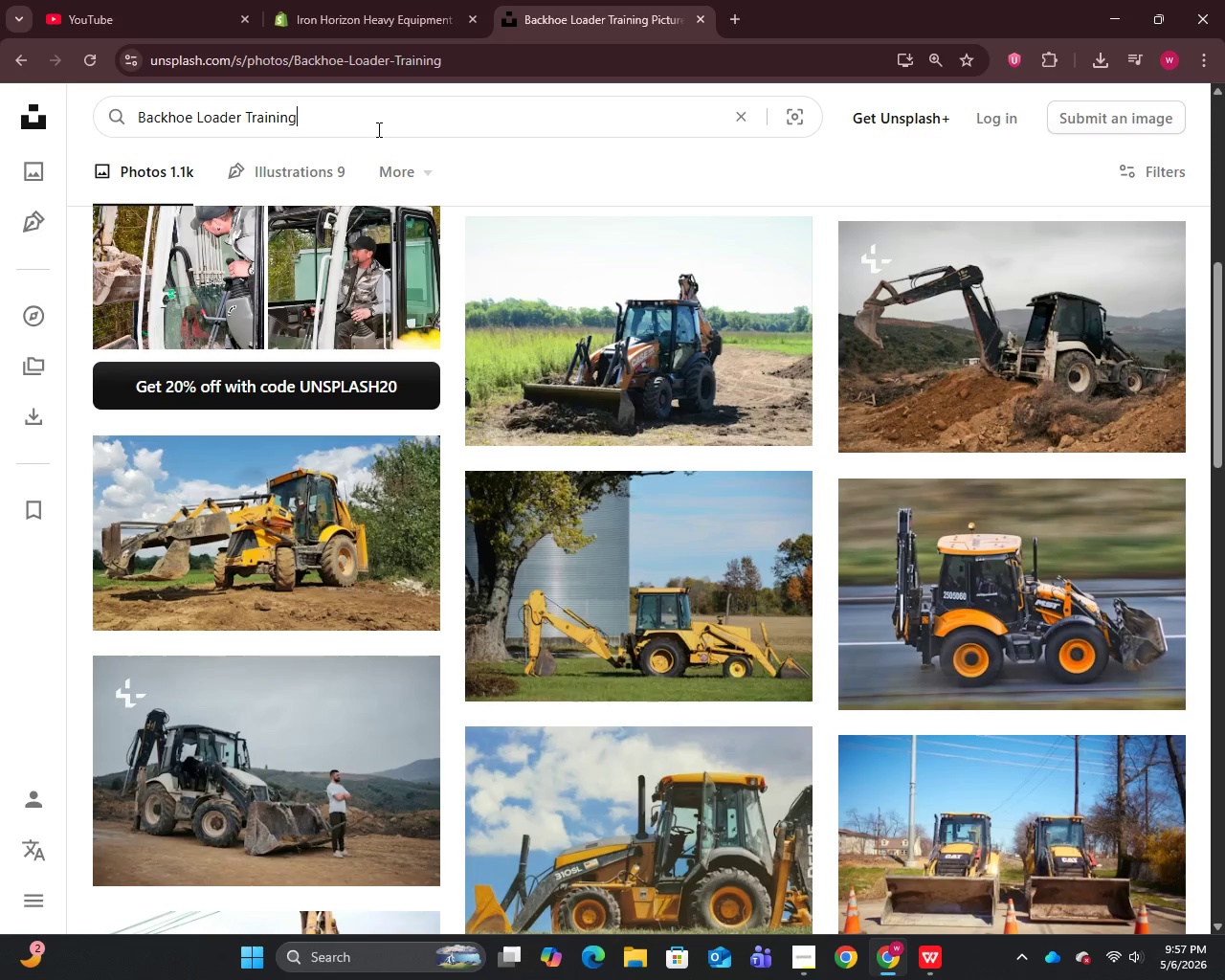 
key(Control+A)
 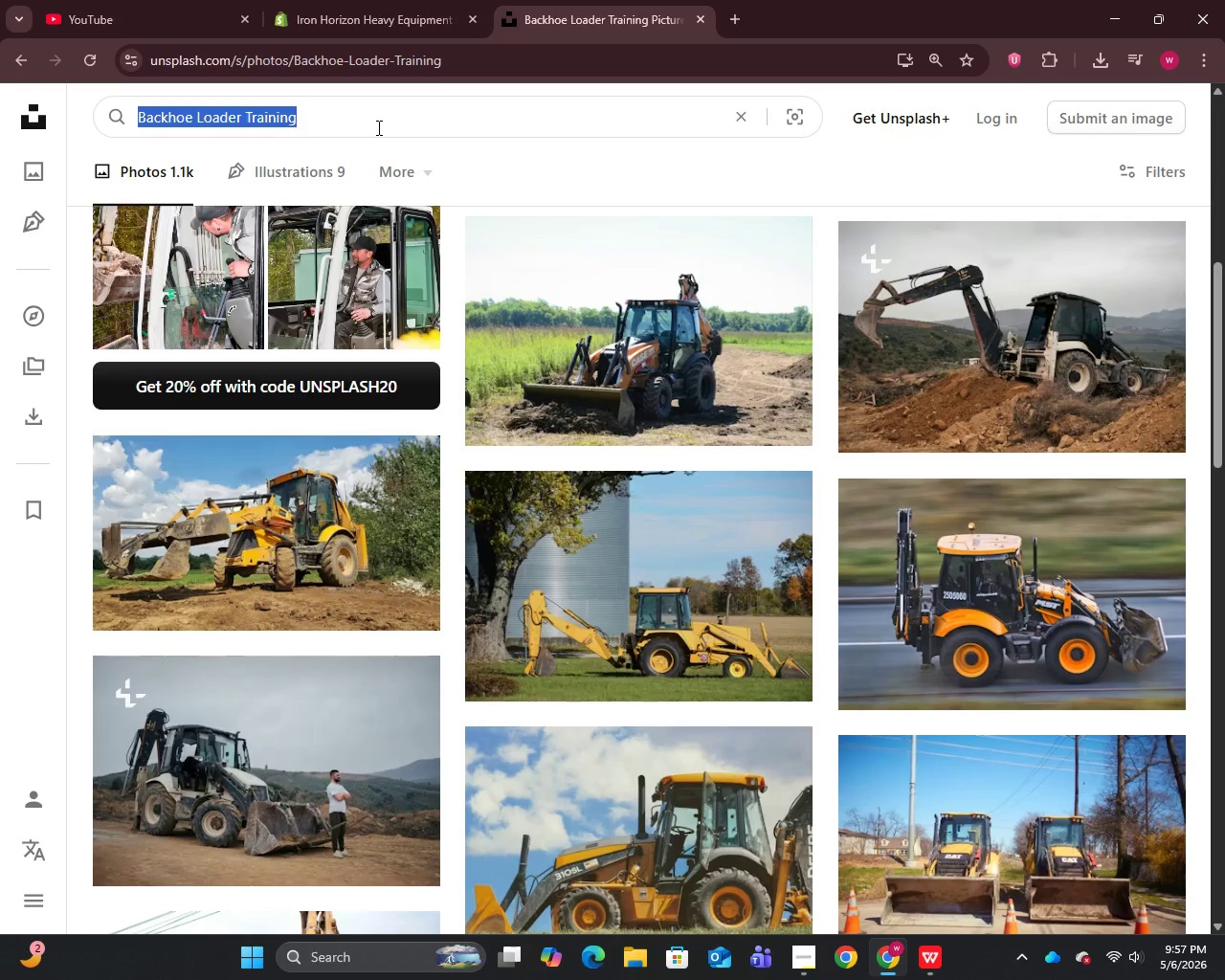 
key(Control+V)
 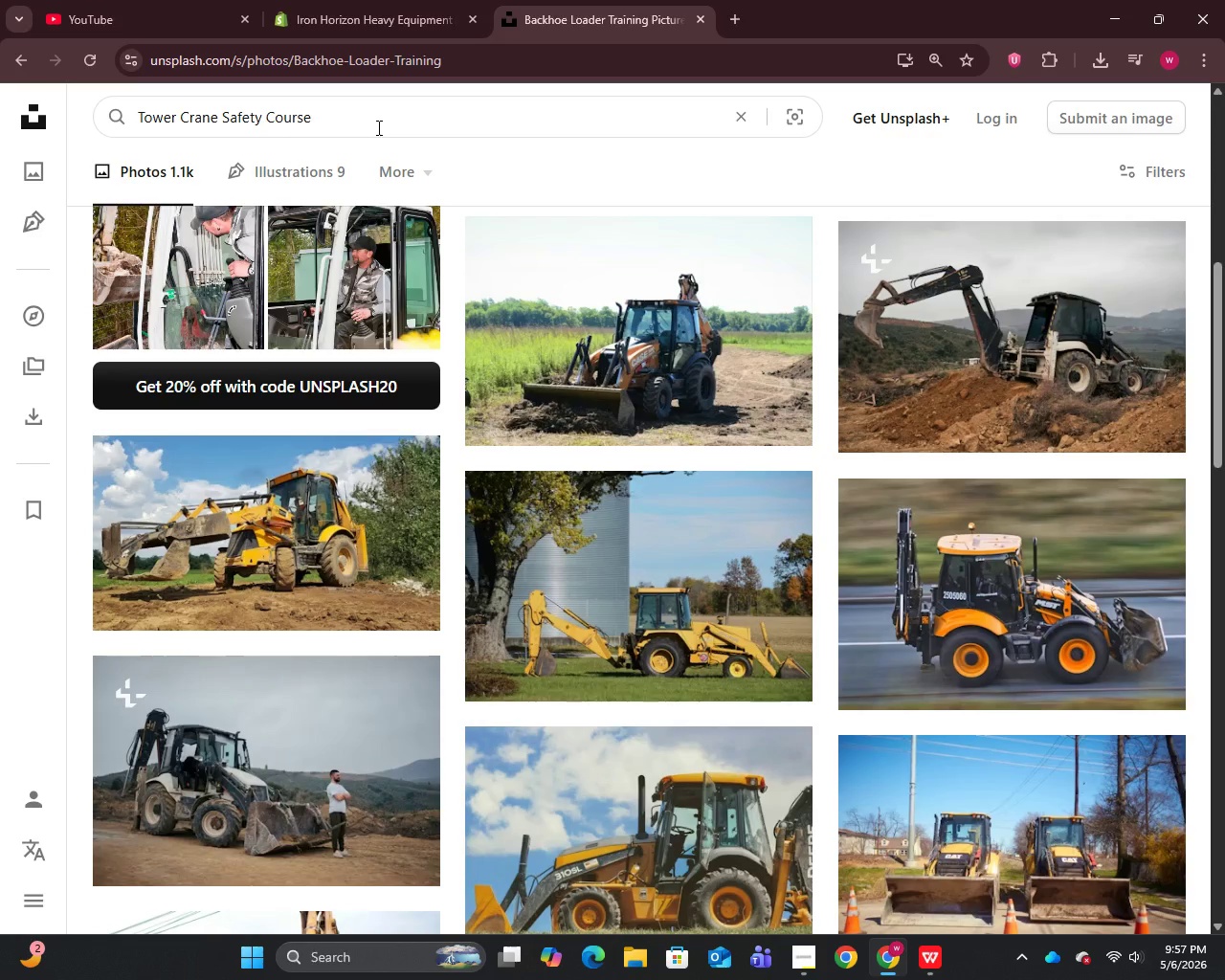 
key(Enter)
 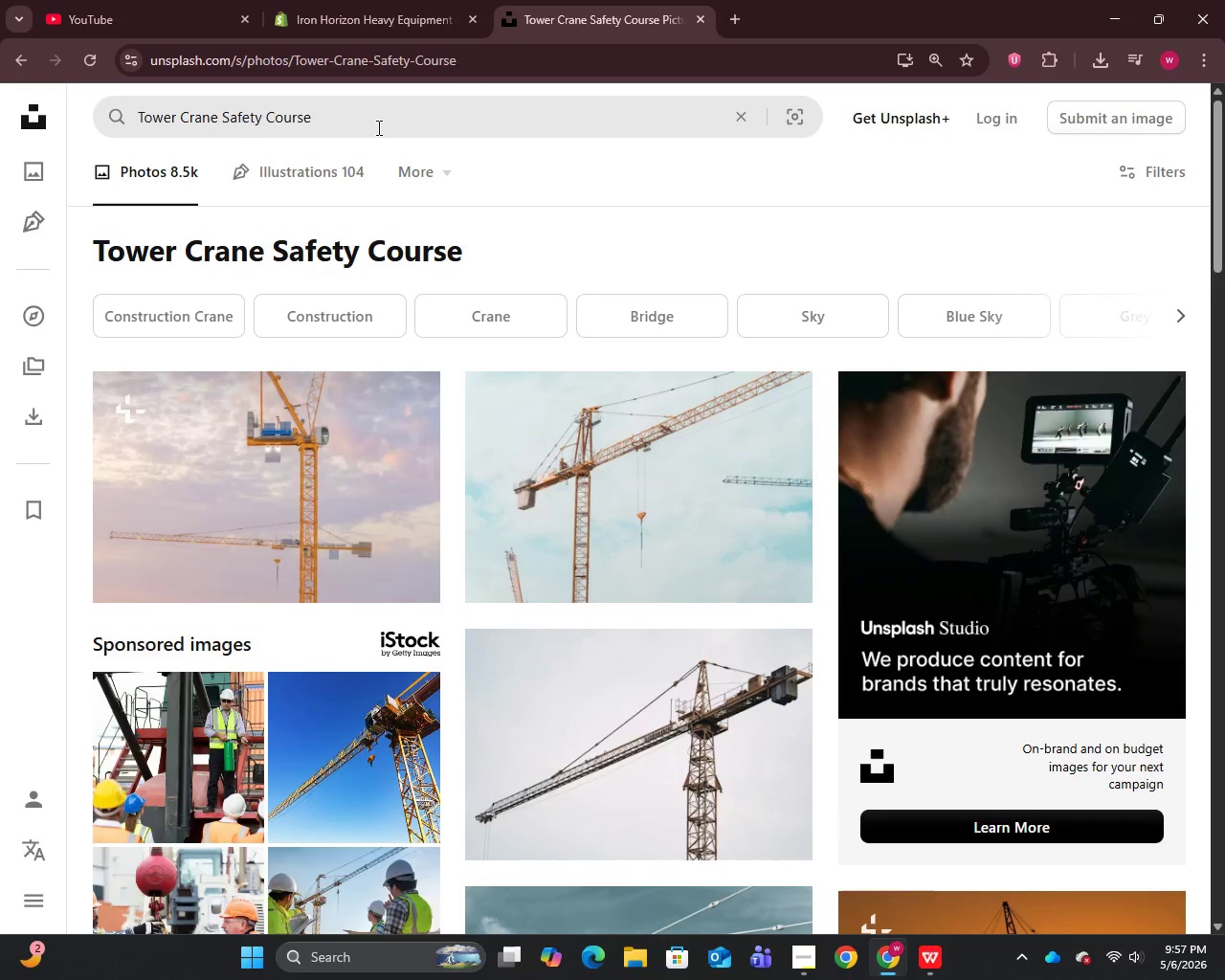 
right_click([353, 491])
 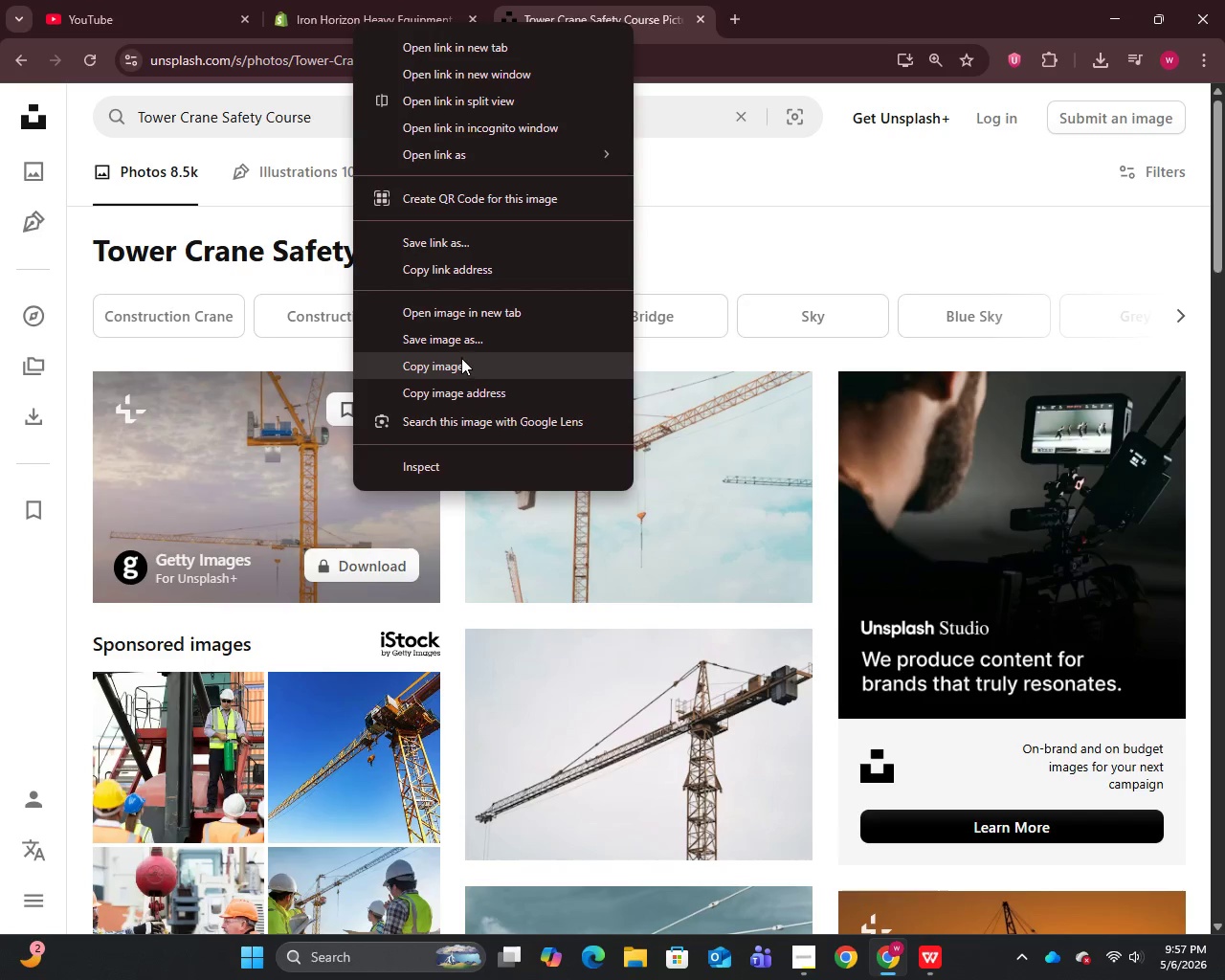 
left_click([461, 340])
 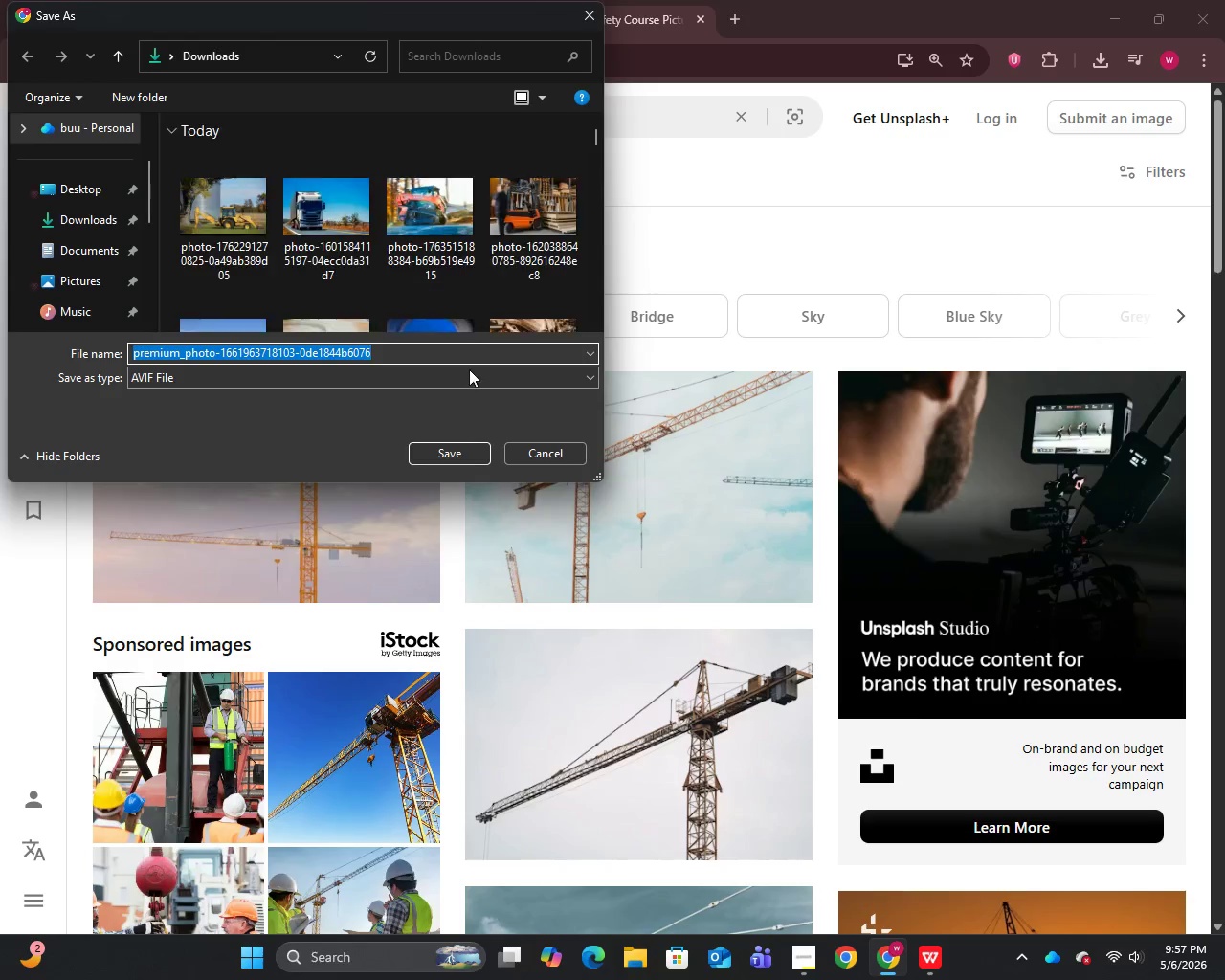 
left_click([460, 449])
 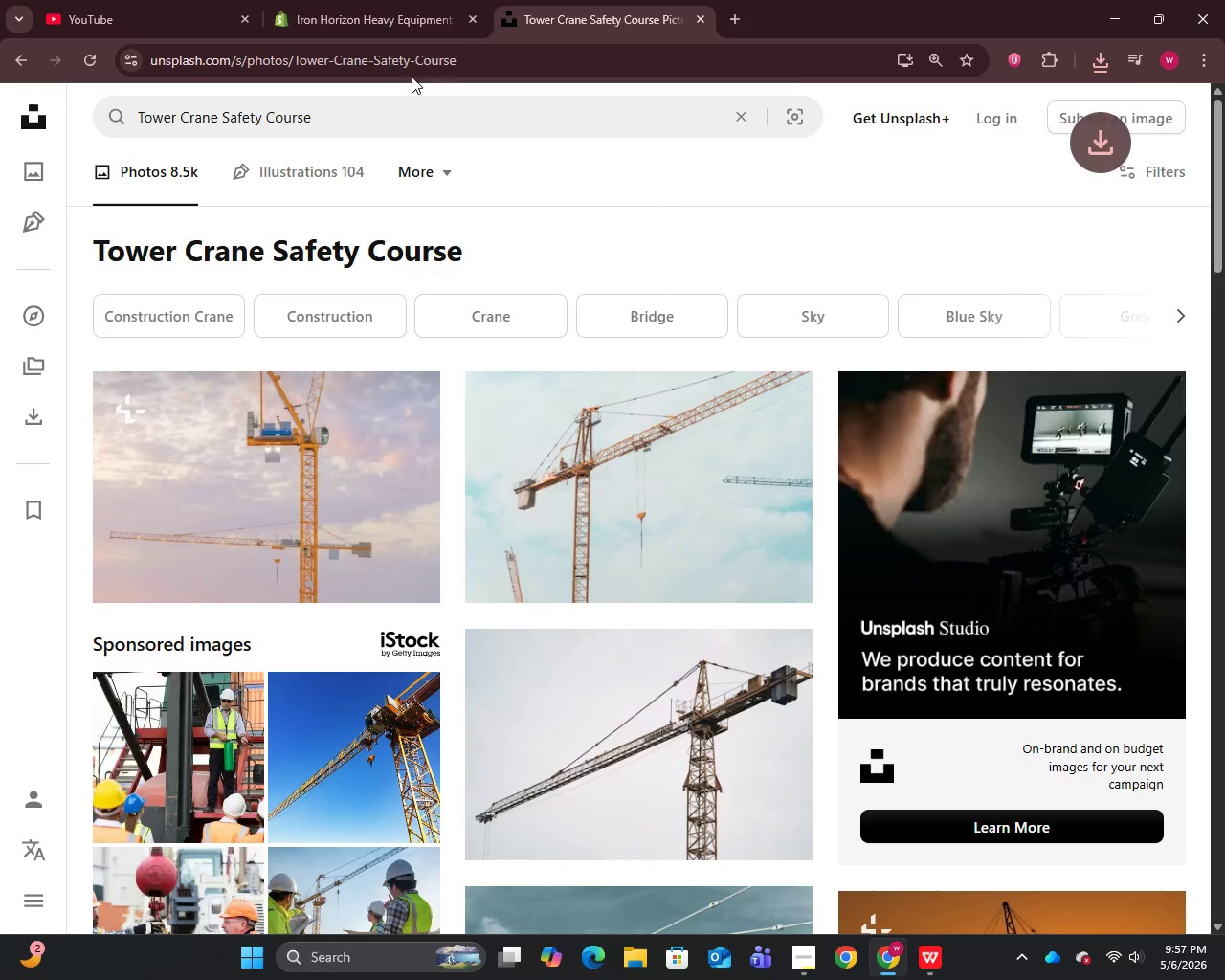 
left_click([370, 0])
 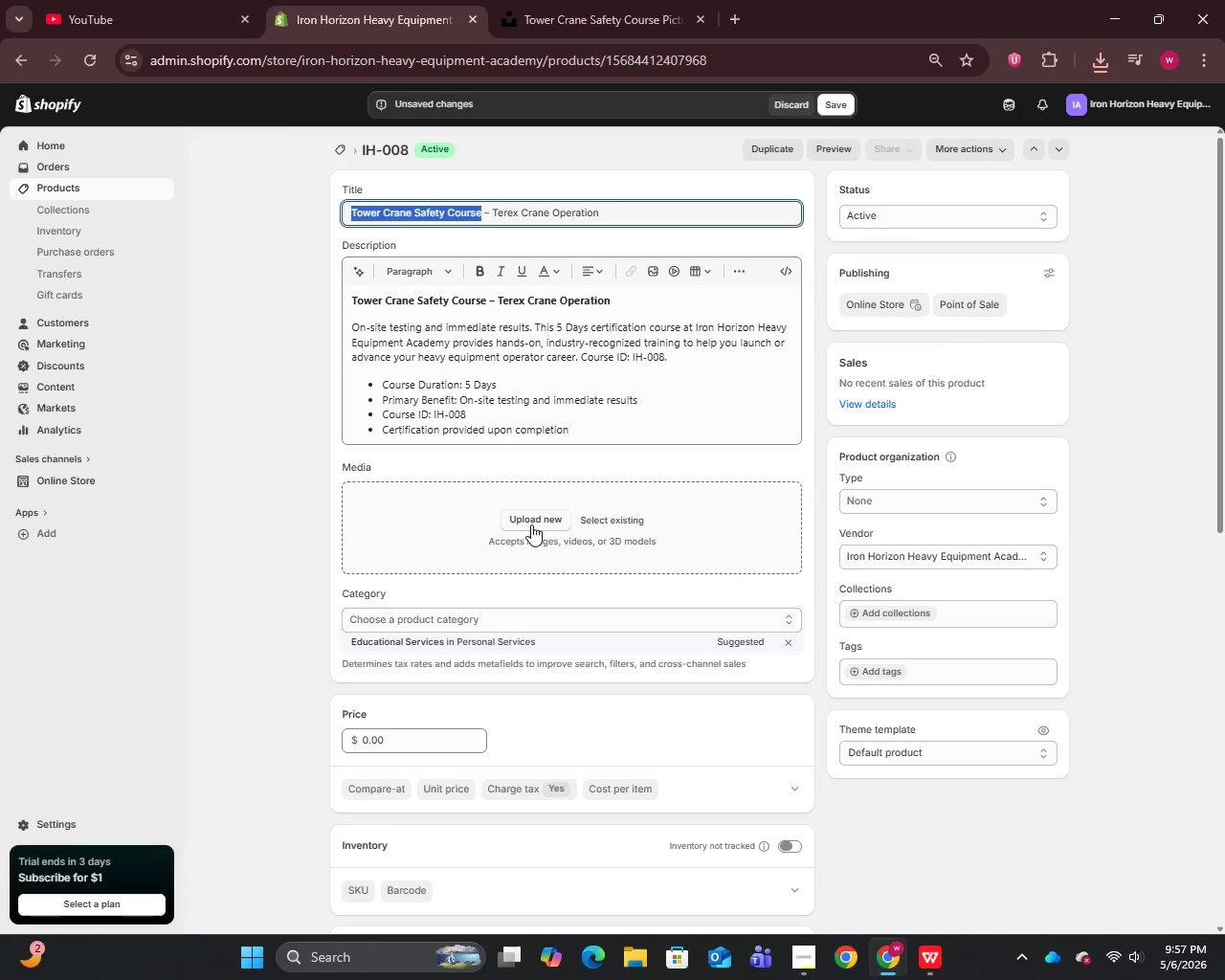 
left_click([530, 520])
 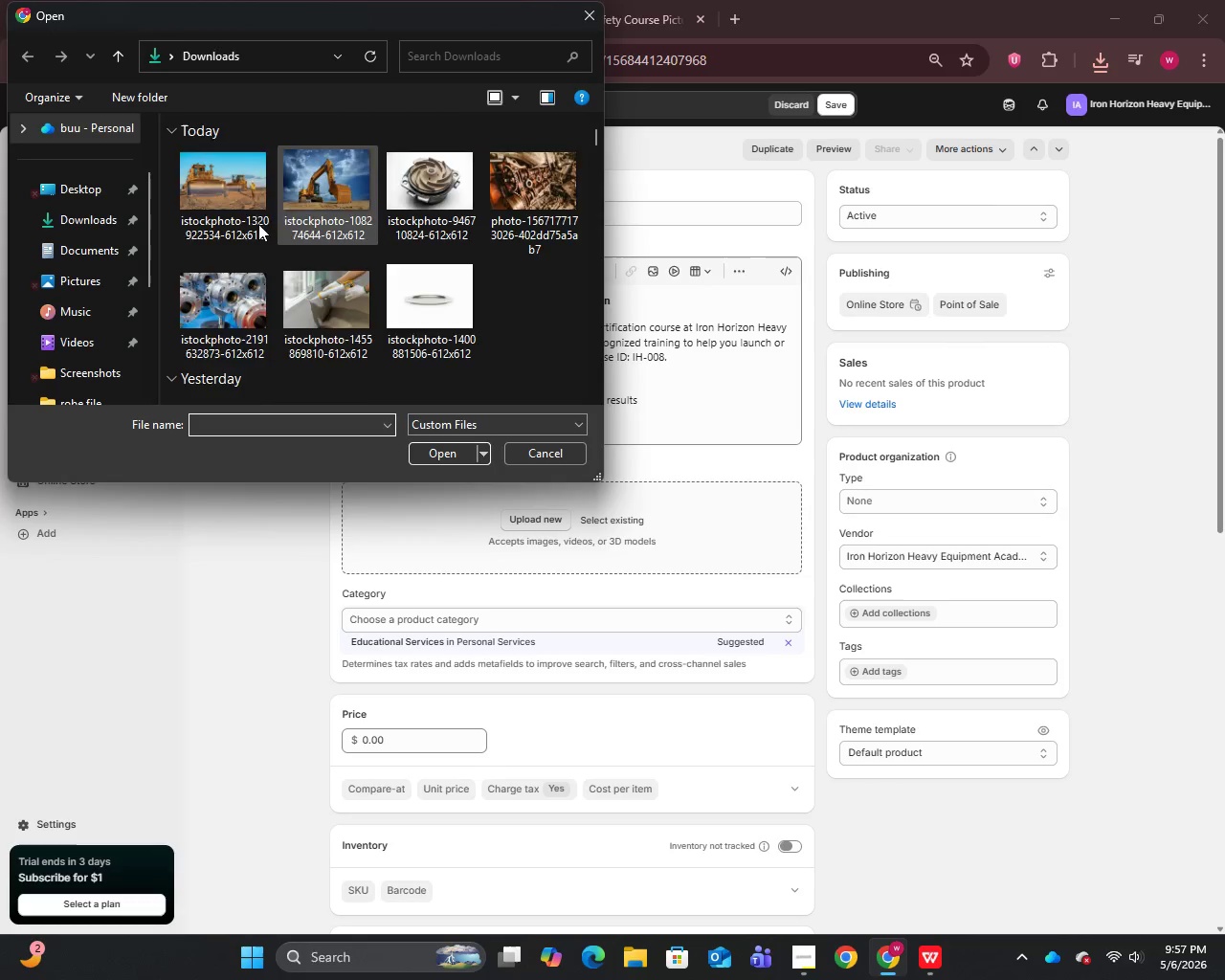 
left_click([222, 217])
 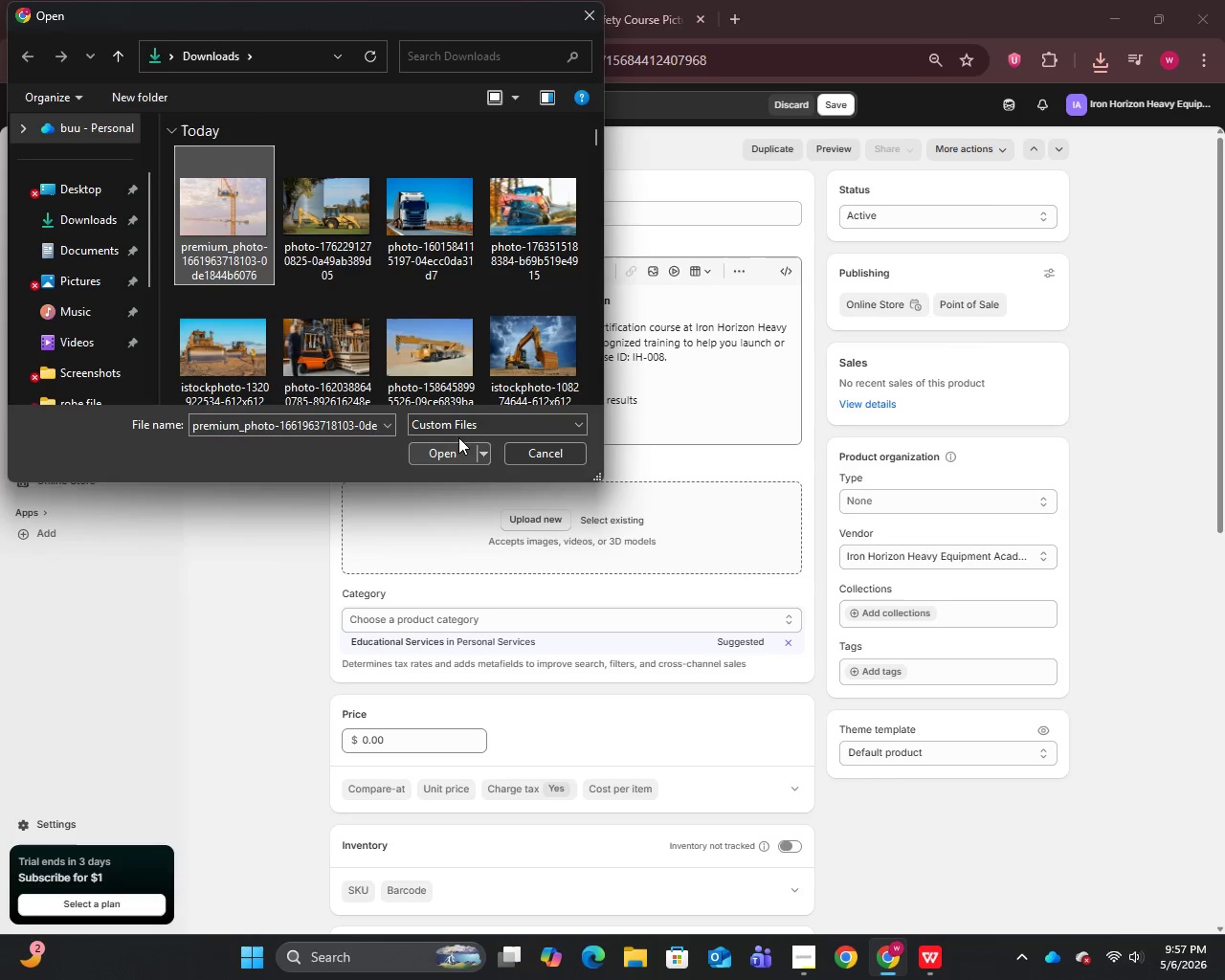 
left_click([455, 443])
 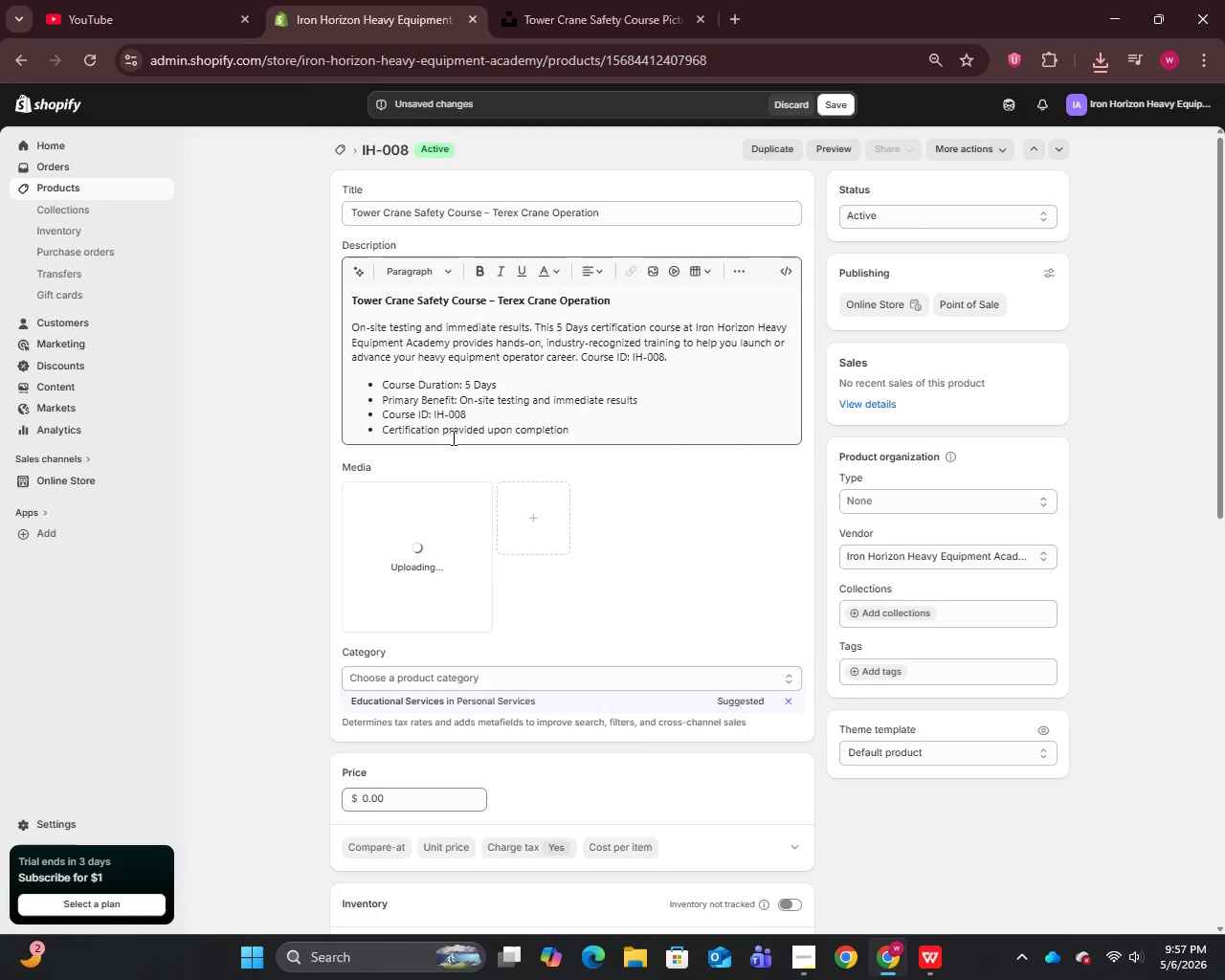 
wait(8.06)
 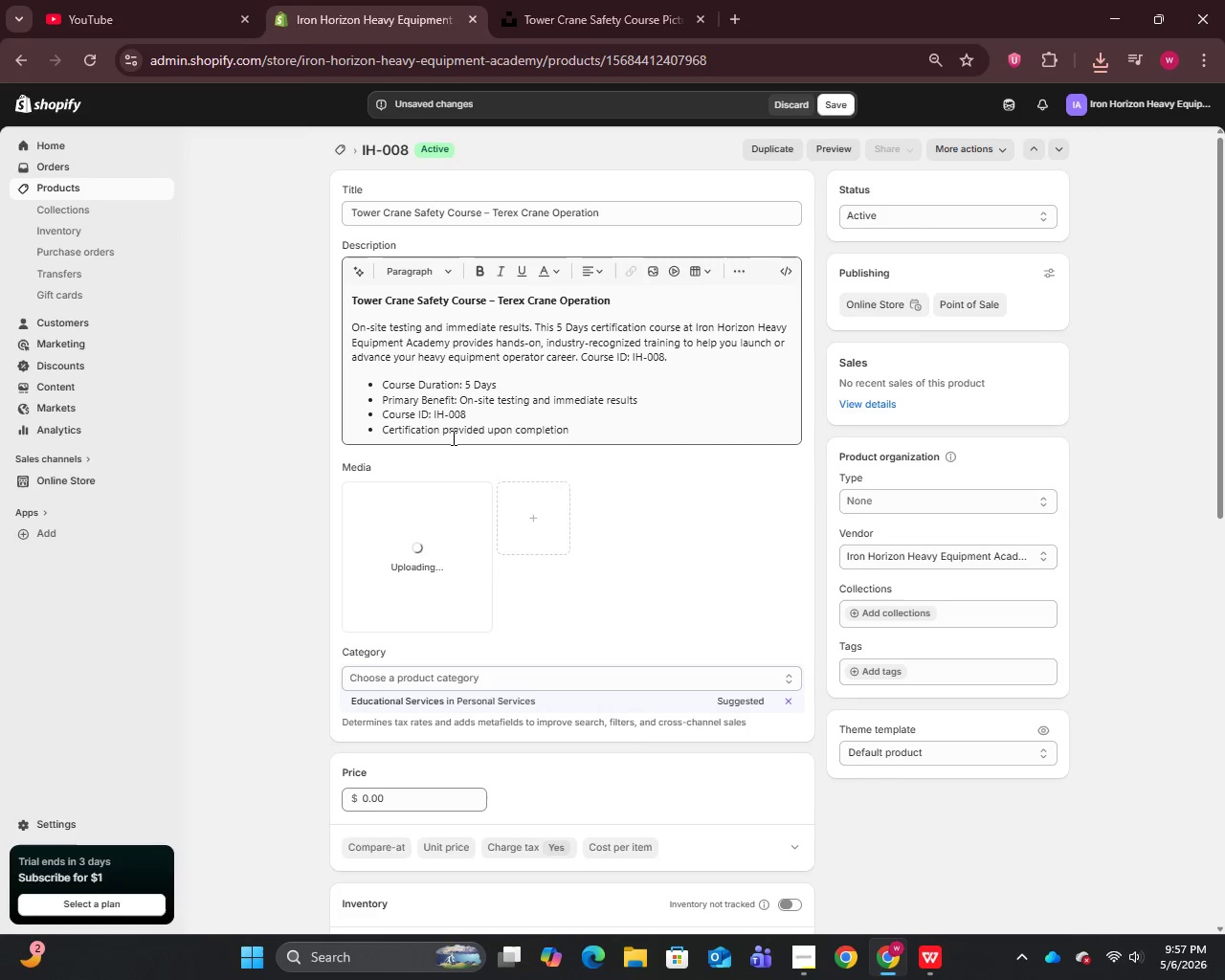 
left_click([398, 568])
 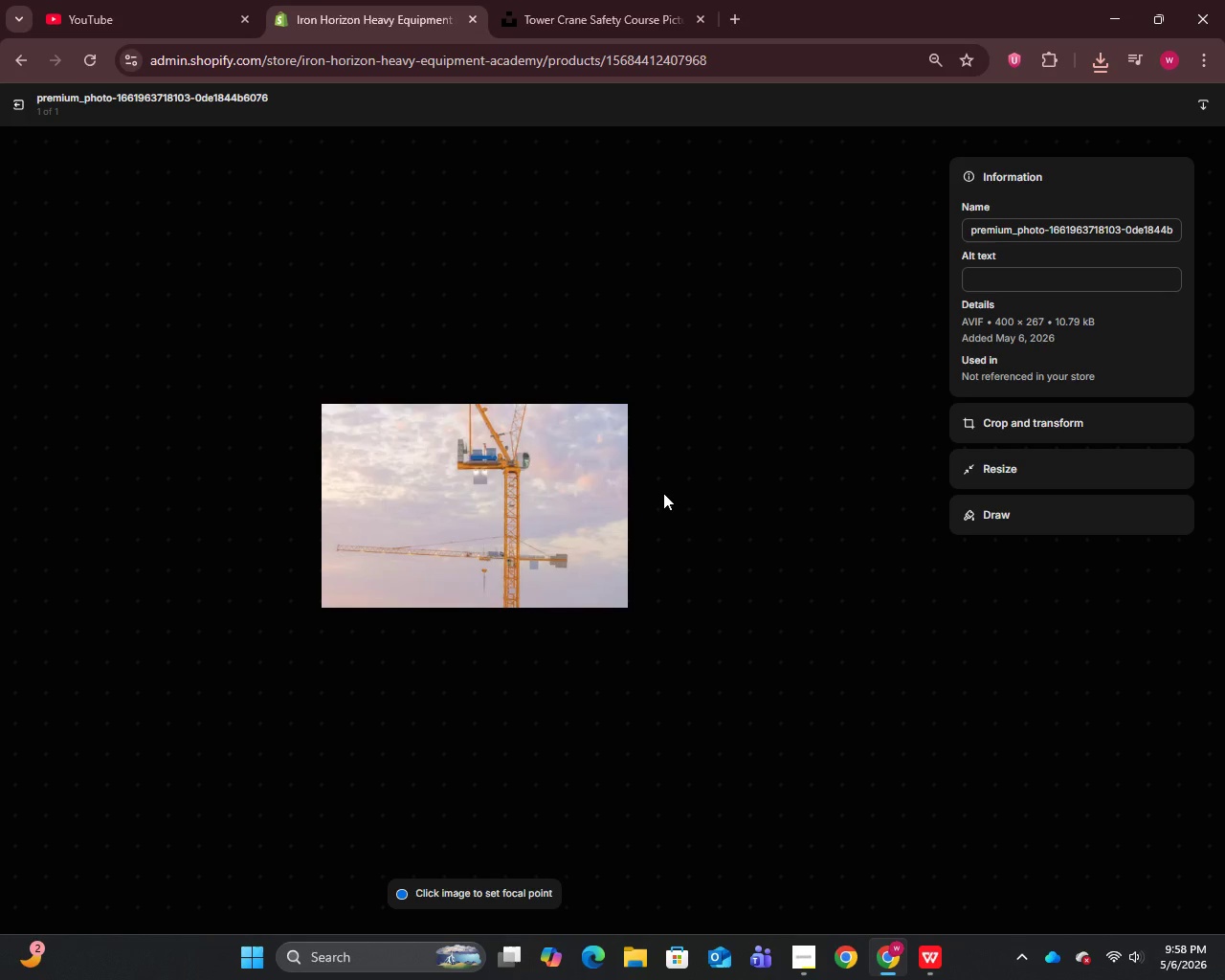 
wait(16.61)
 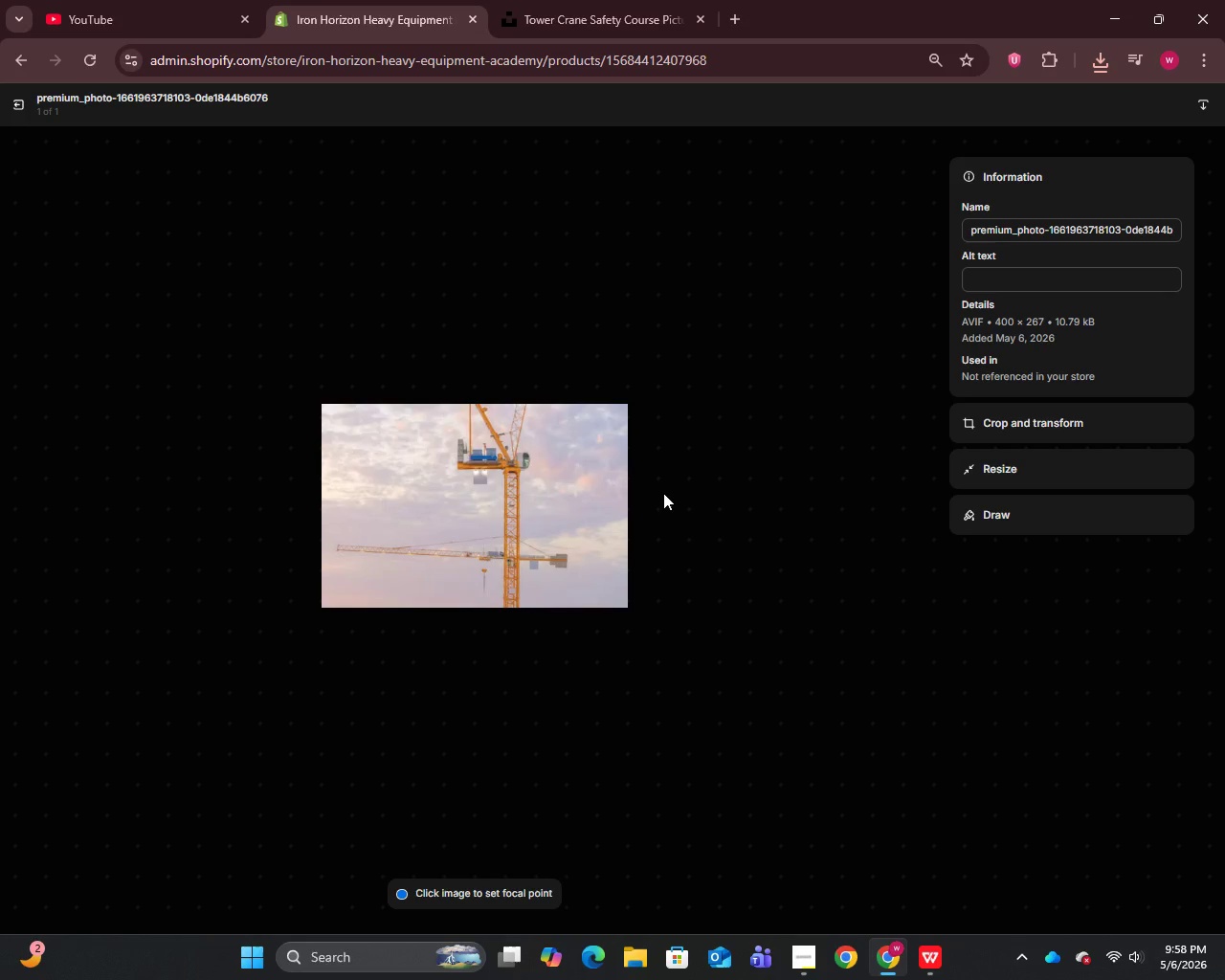 
left_click([1065, 228])
 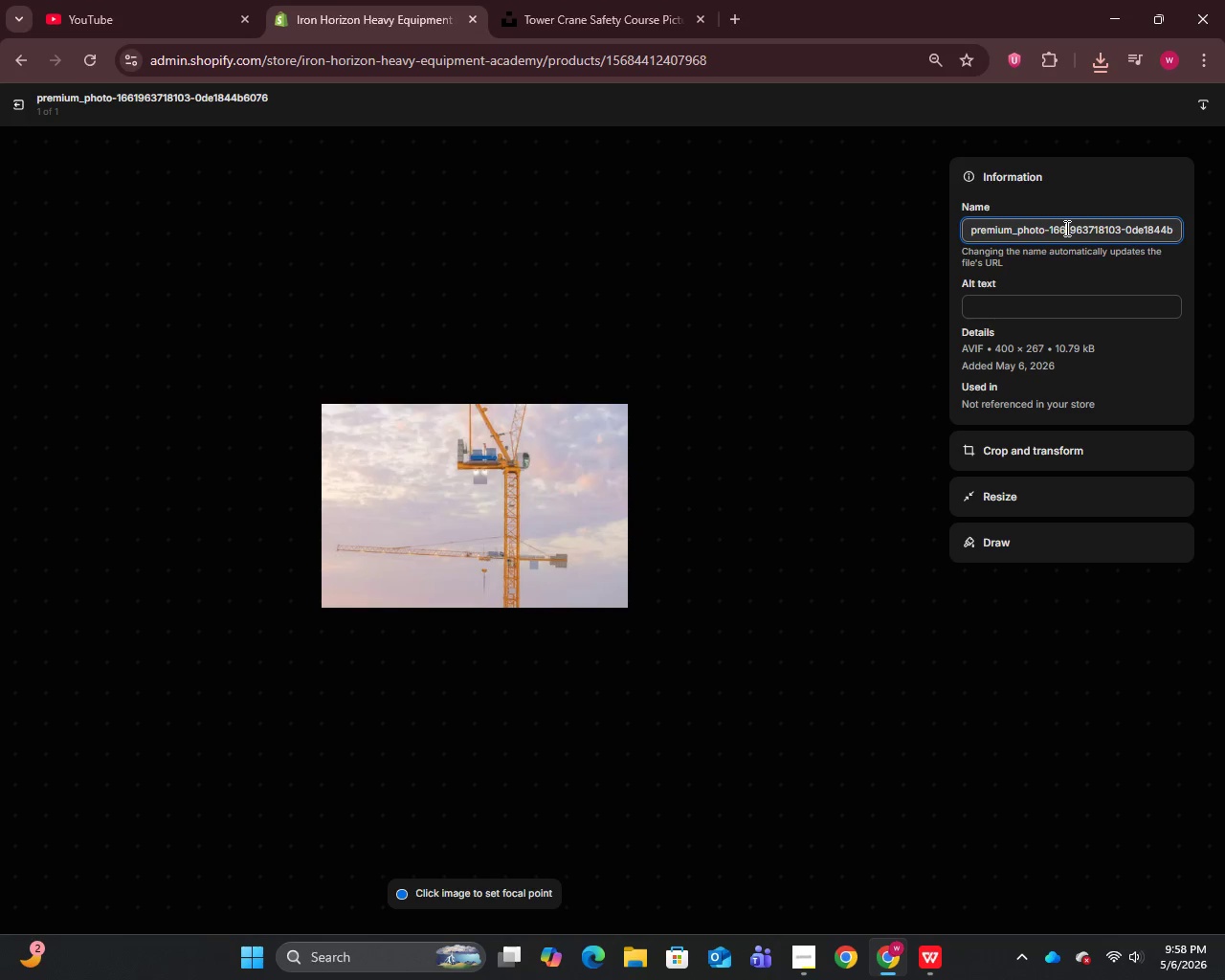 
key(Control+A)
 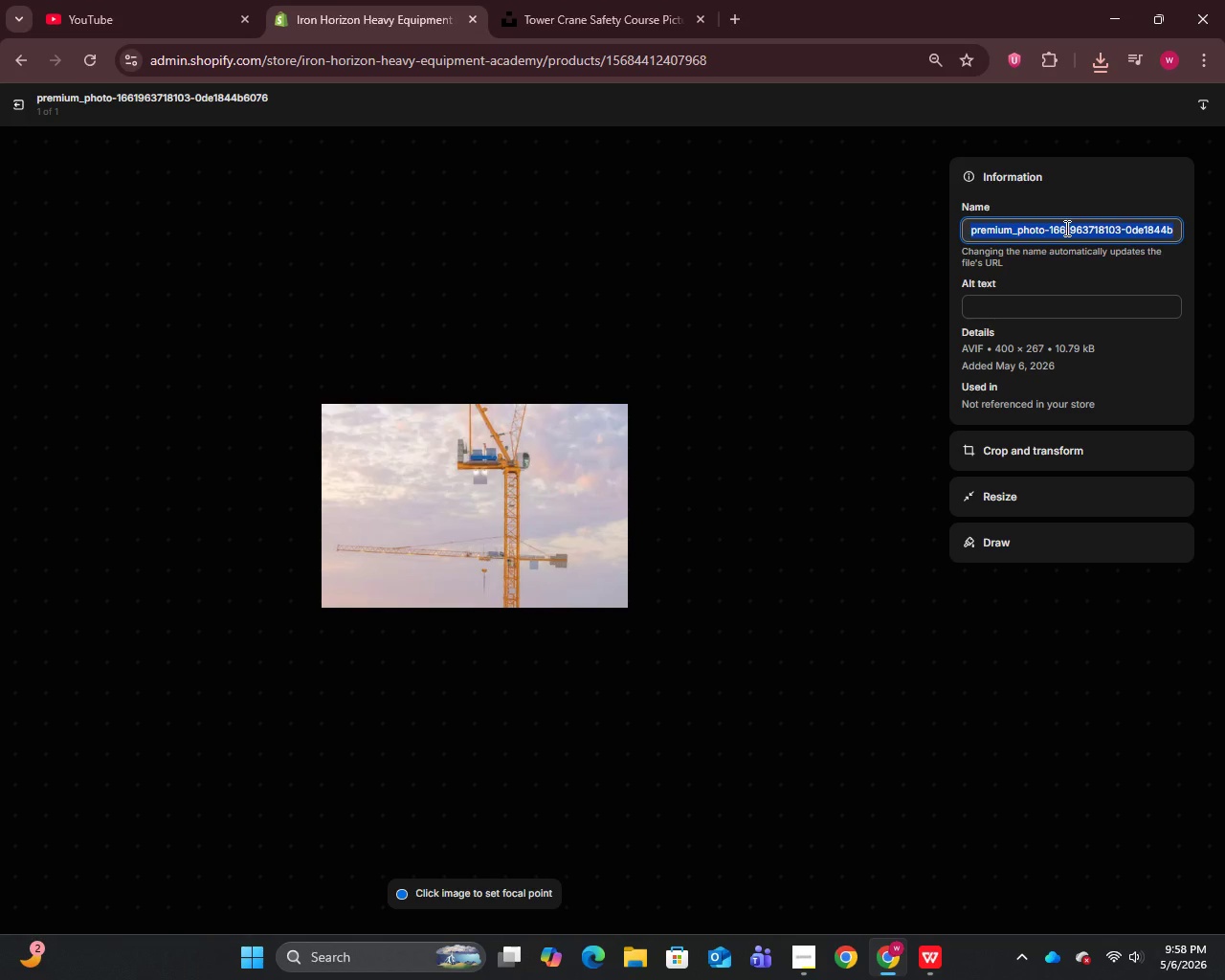 
key(Control+V)
 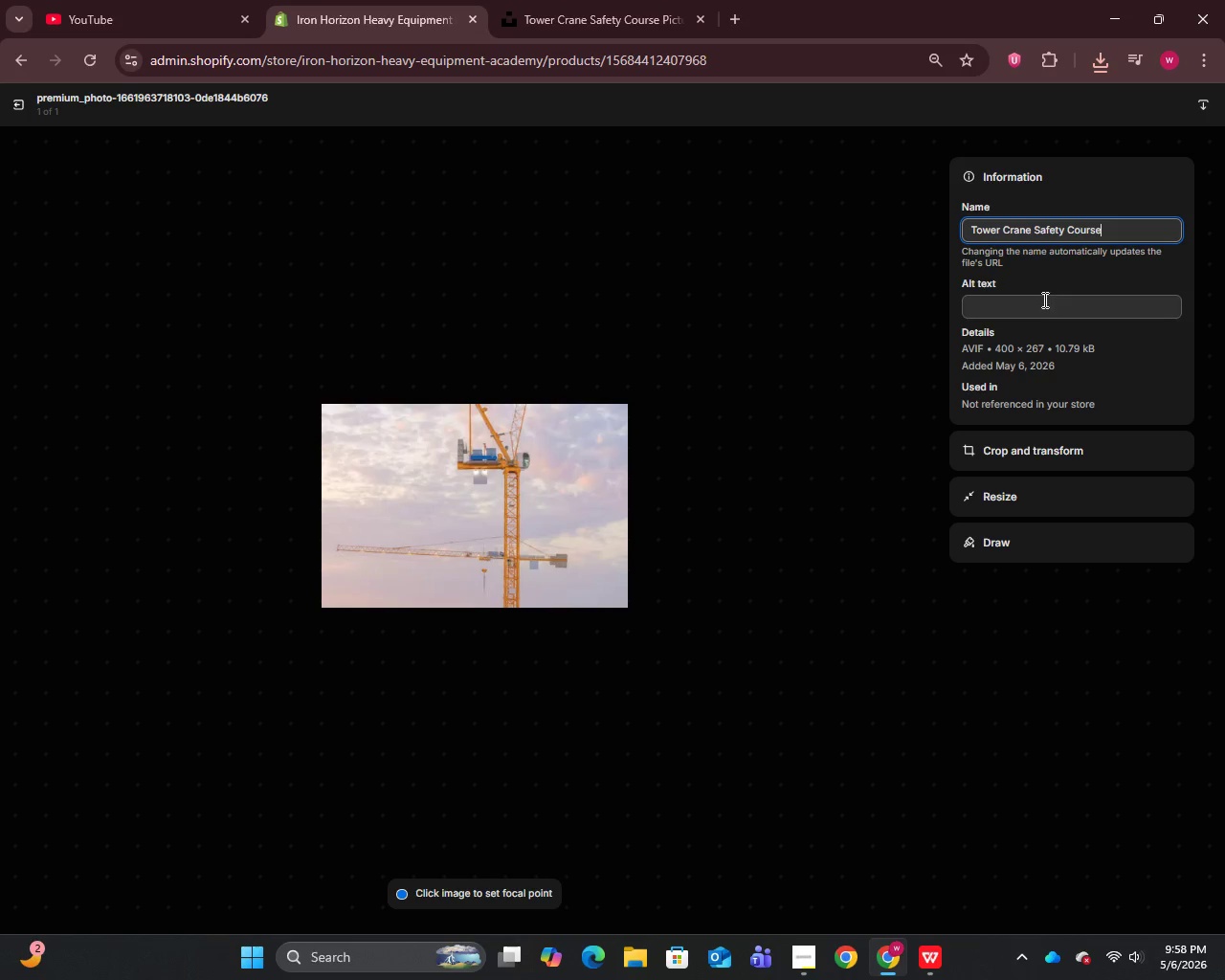 
left_click([1043, 300])
 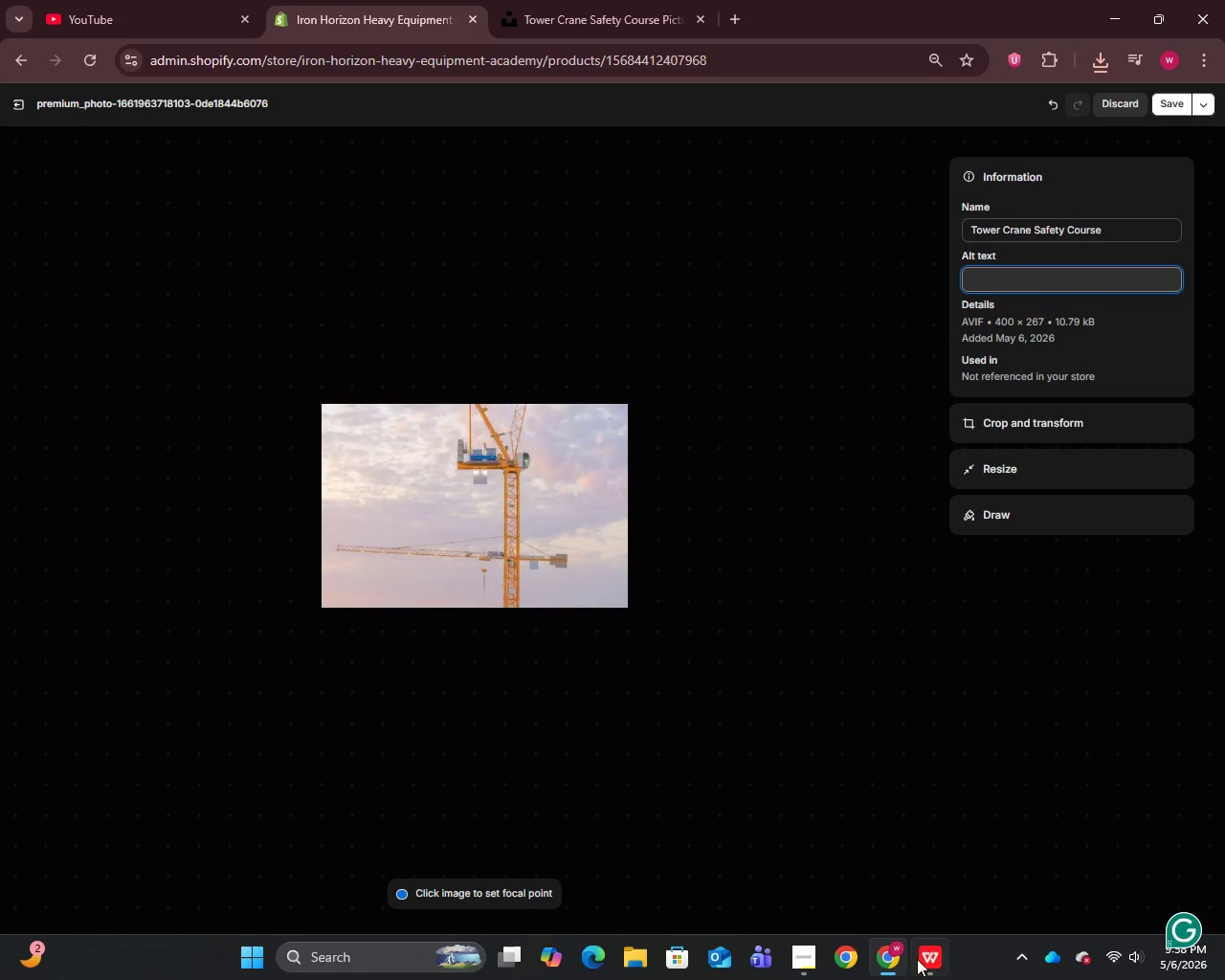 
left_click([917, 961])
 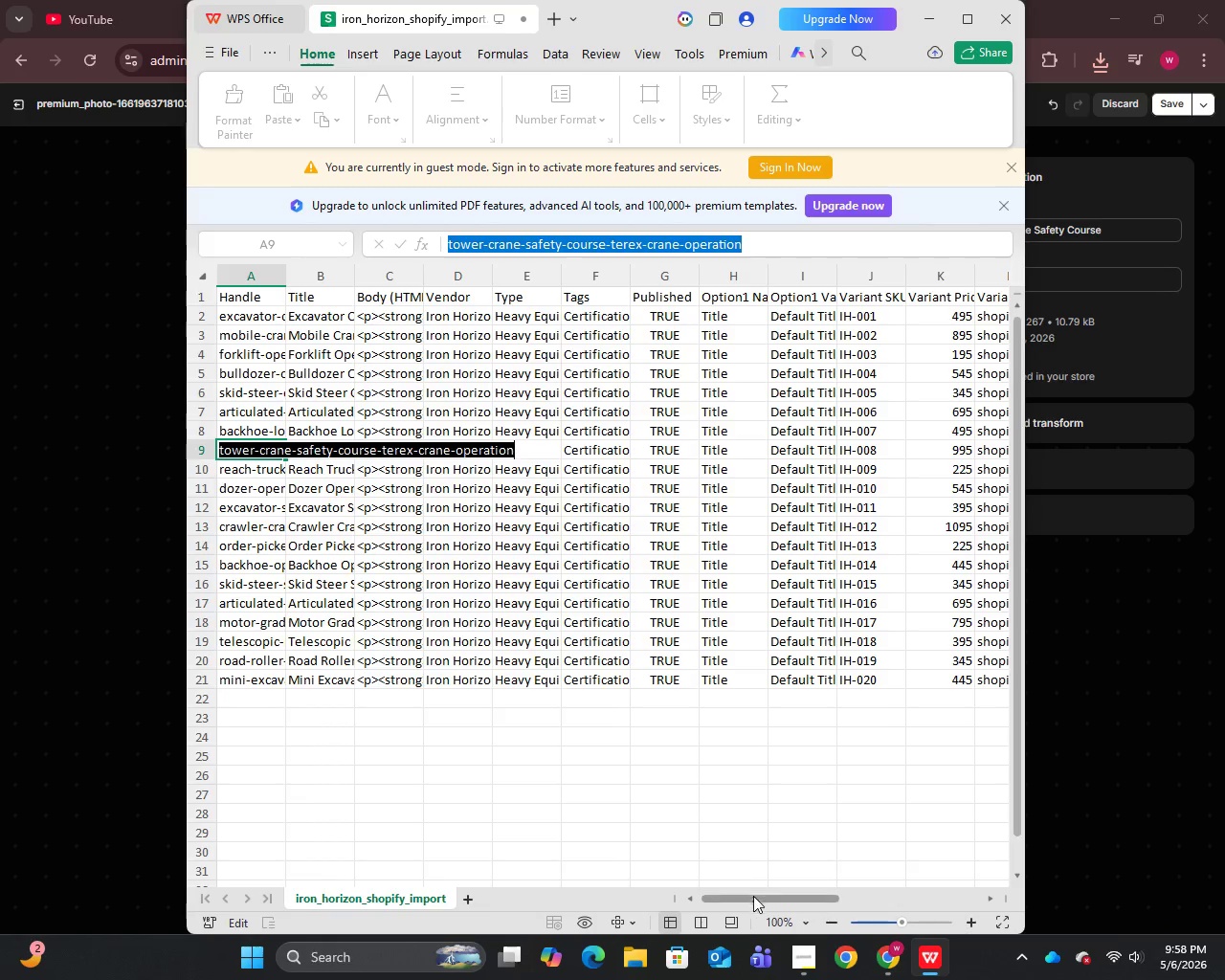 
left_click_drag(start_coordinate=[767, 896], to_coordinate=[1063, 892])
 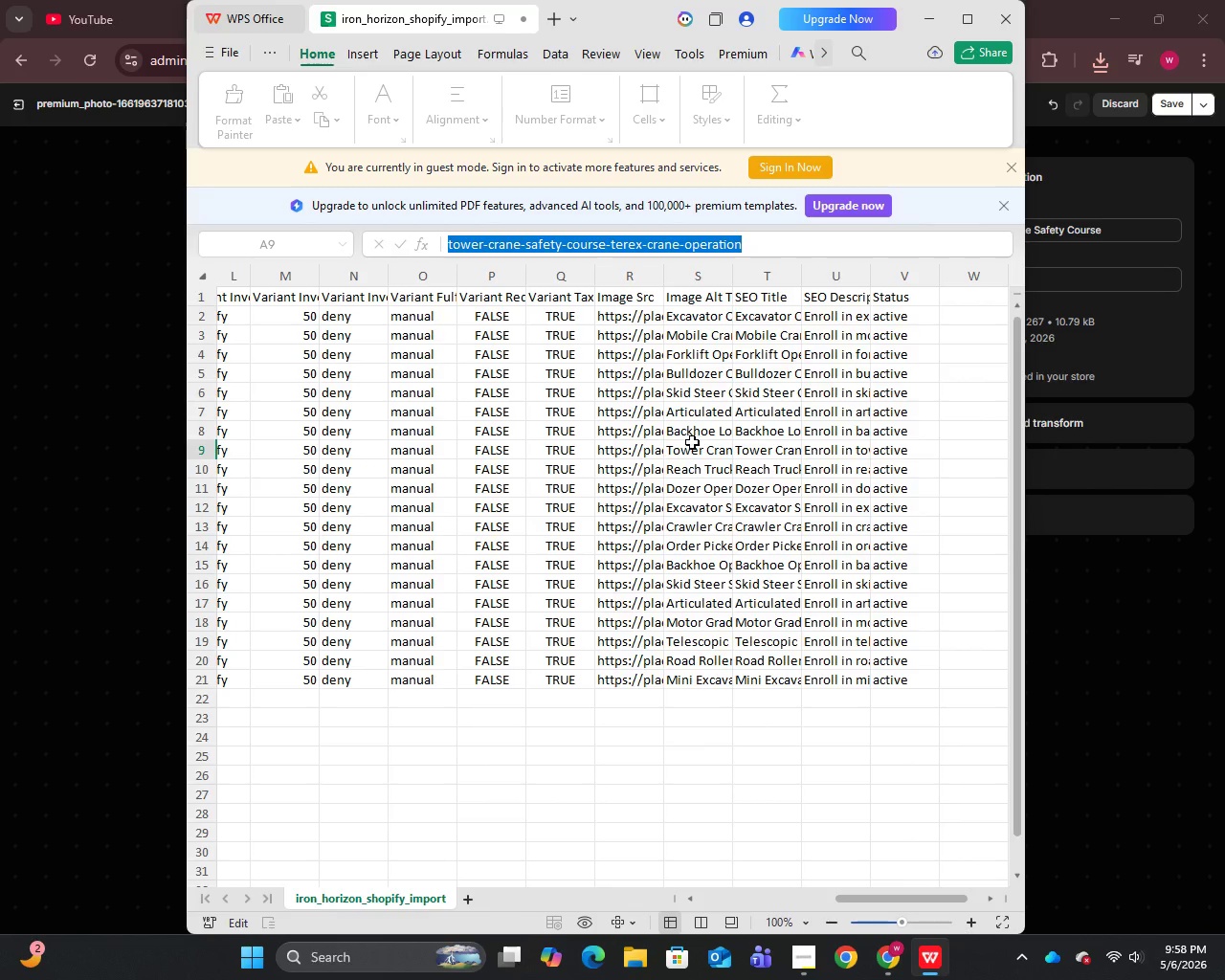 
left_click([691, 455])
 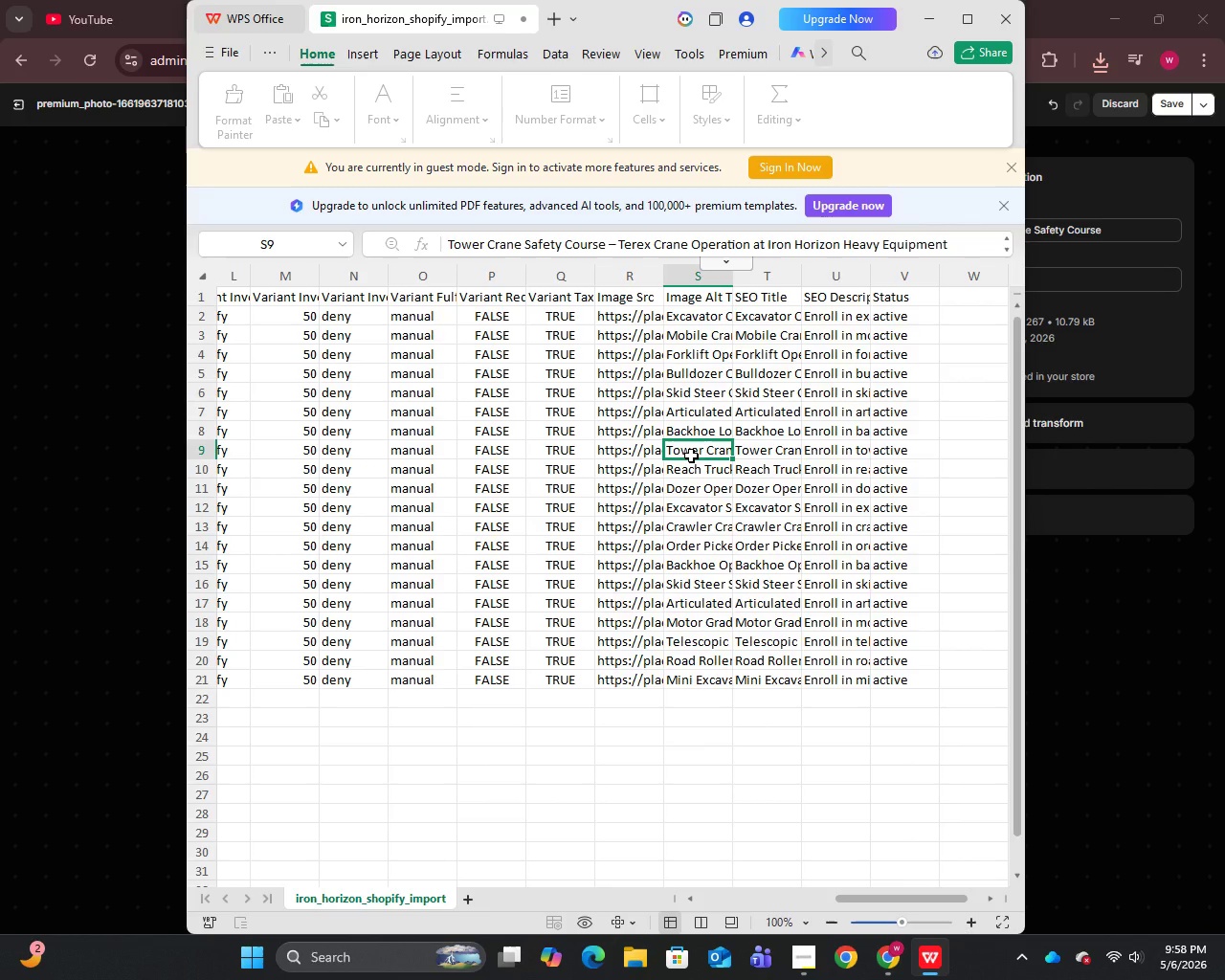 
double_click([691, 455])
 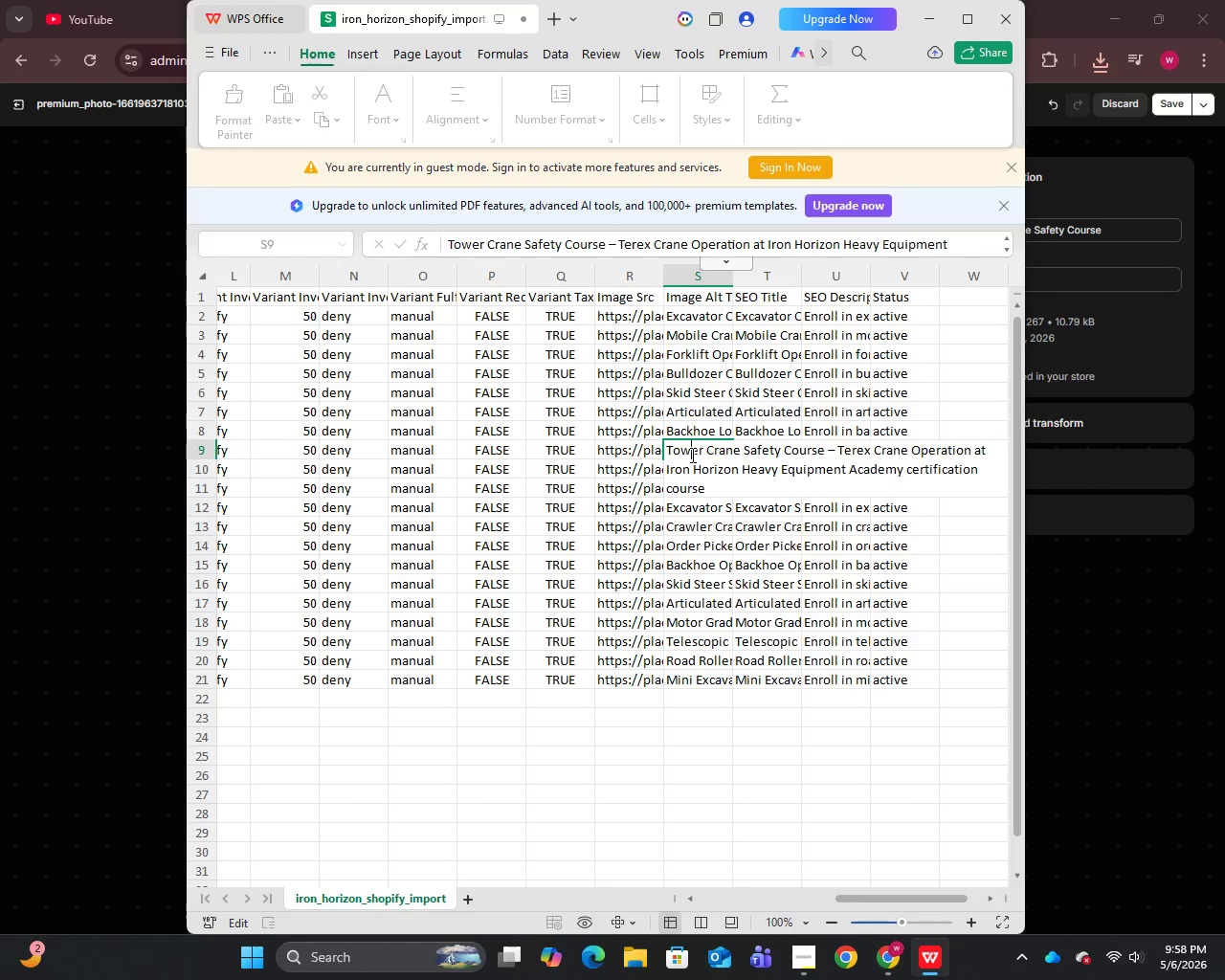 
key(Control+A)
 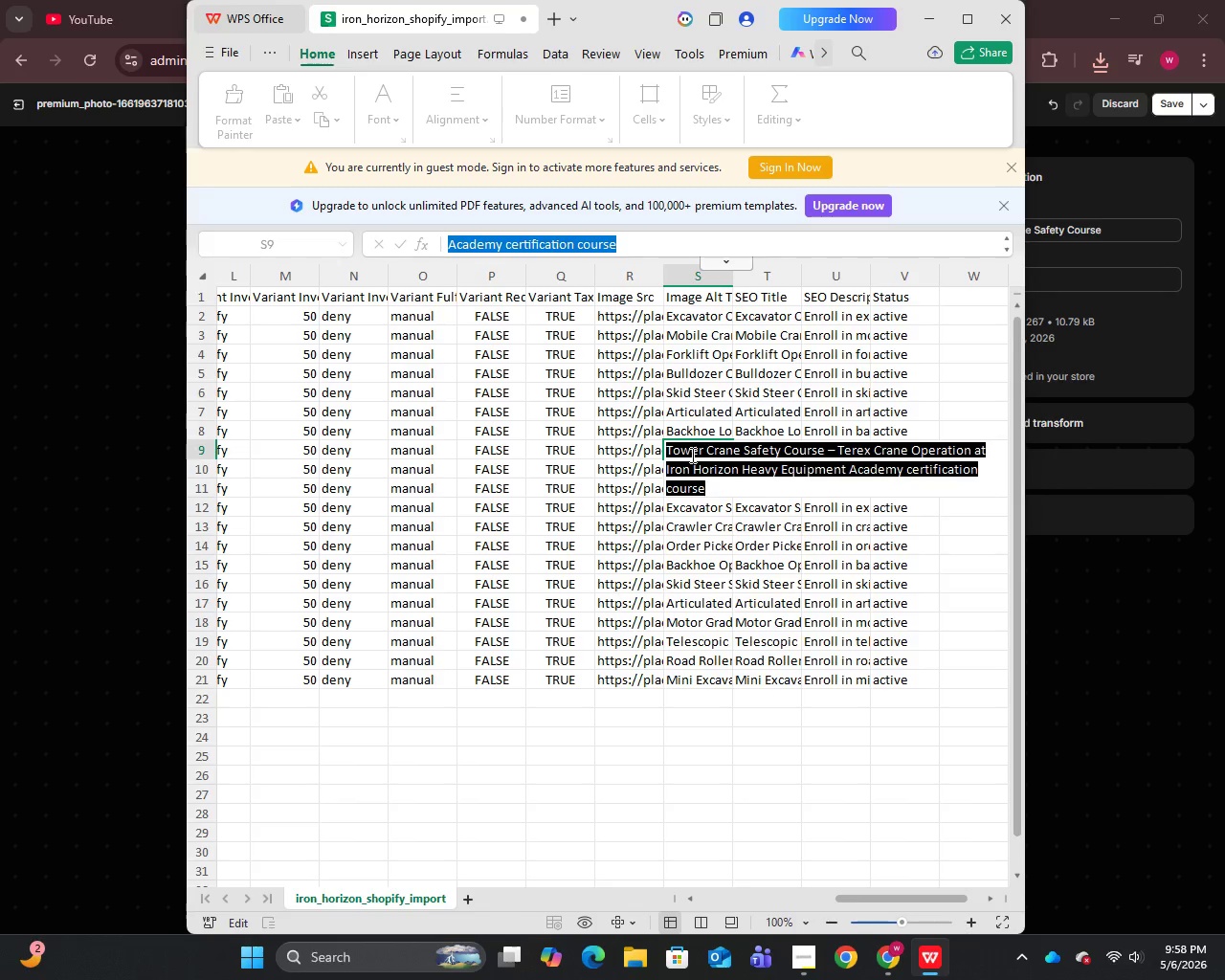 
key(Control+C)
 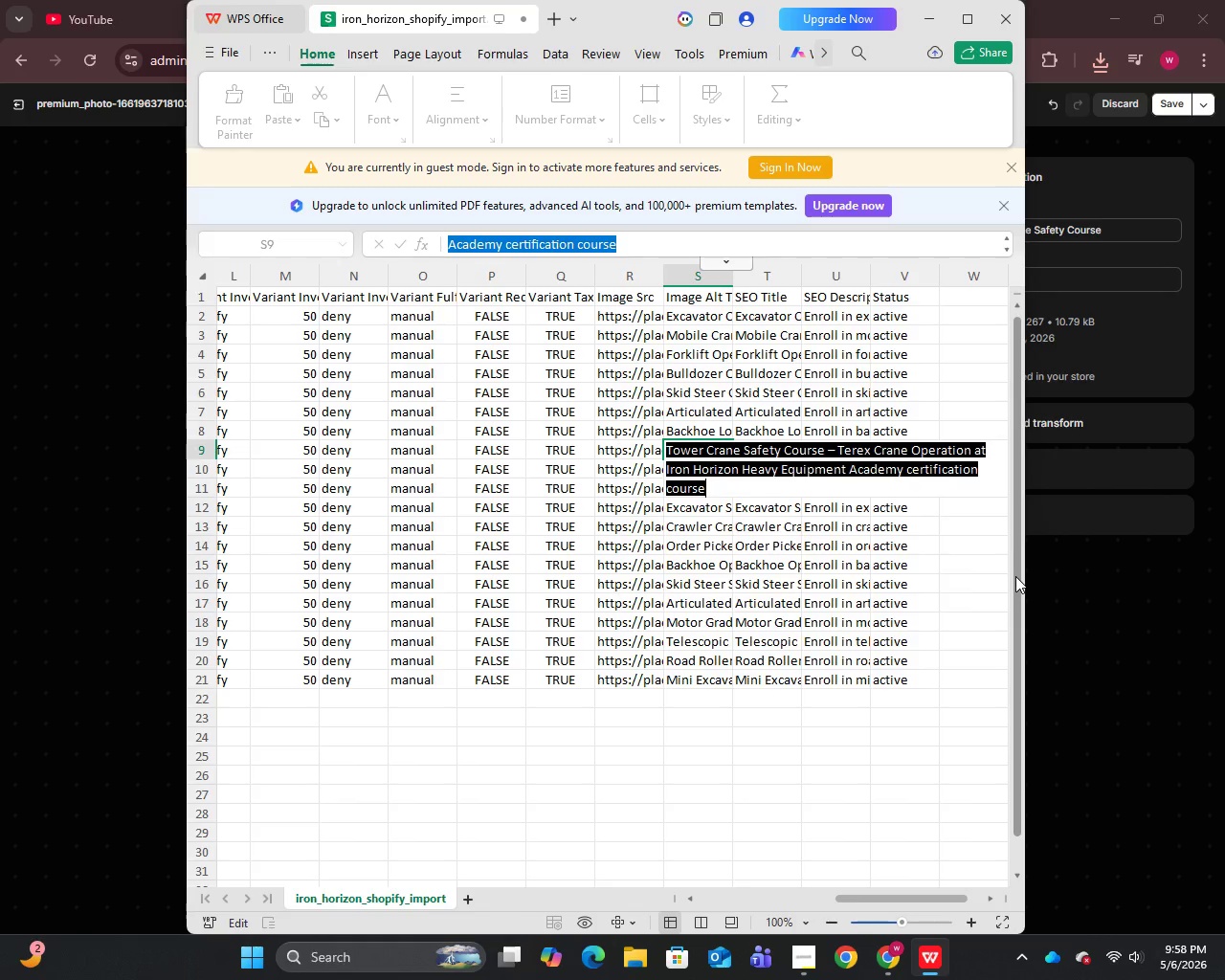 
left_click([1015, 577])
 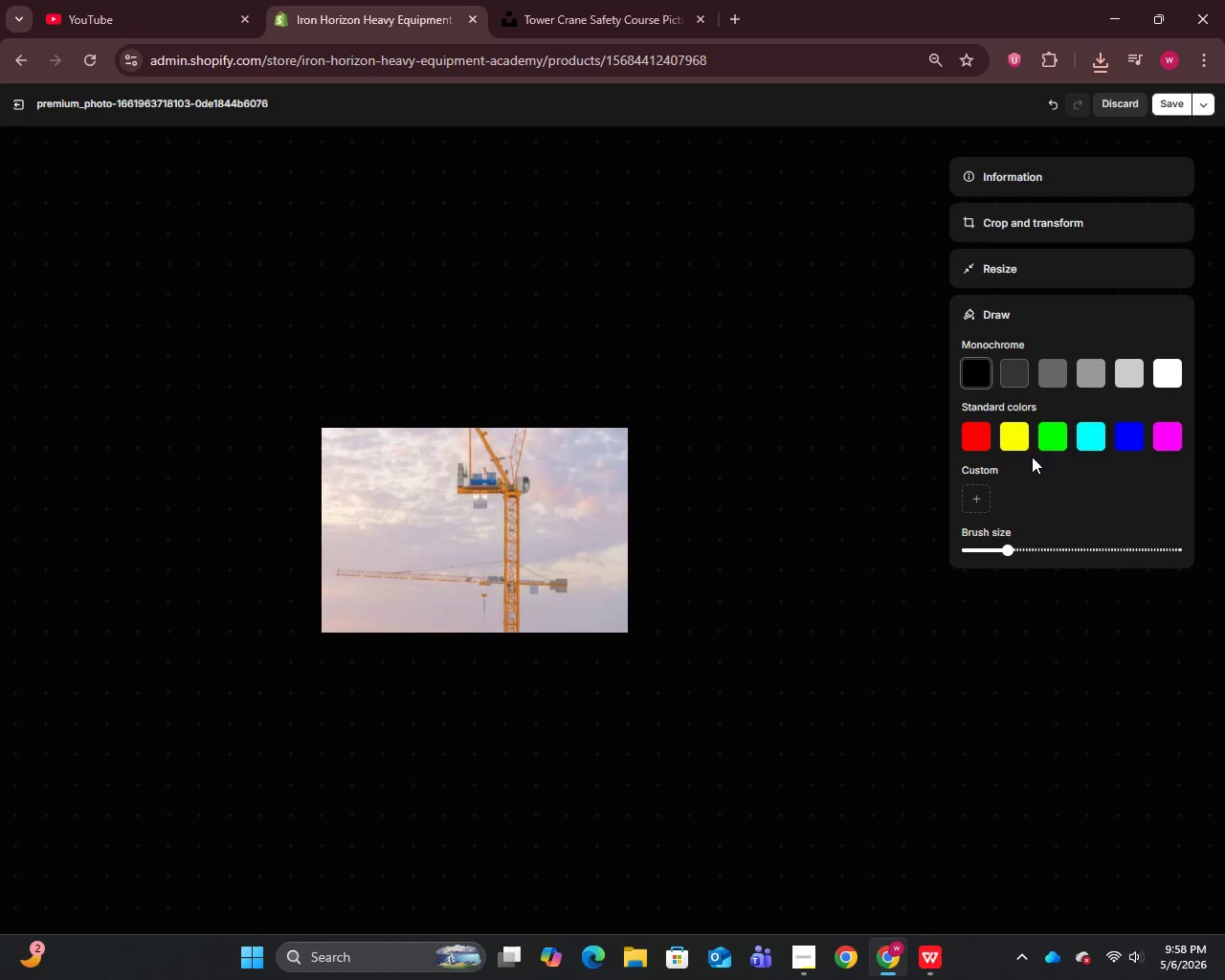 
left_click_drag(start_coordinate=[1030, 164], to_coordinate=[1030, 168])
 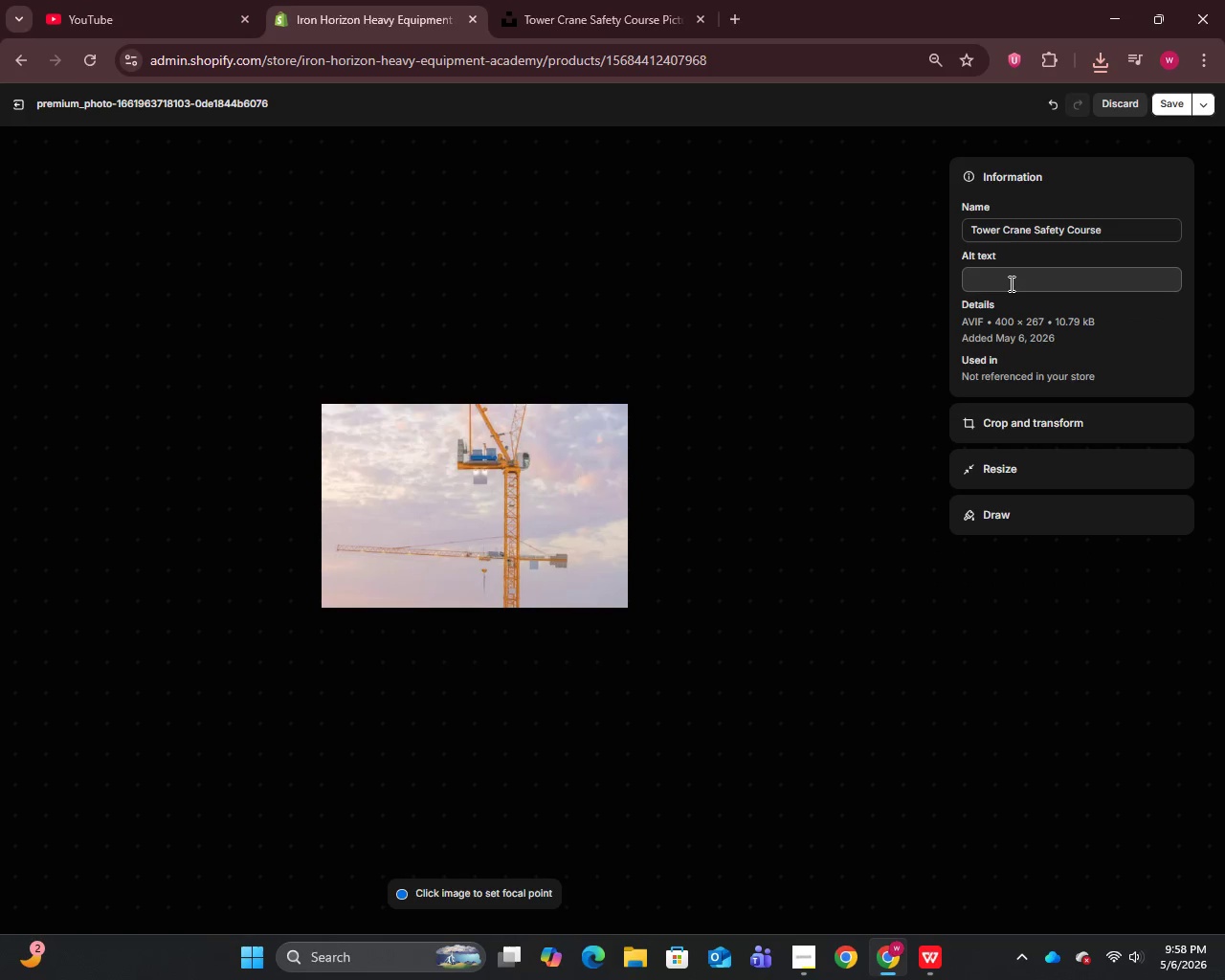 
left_click([1007, 287])
 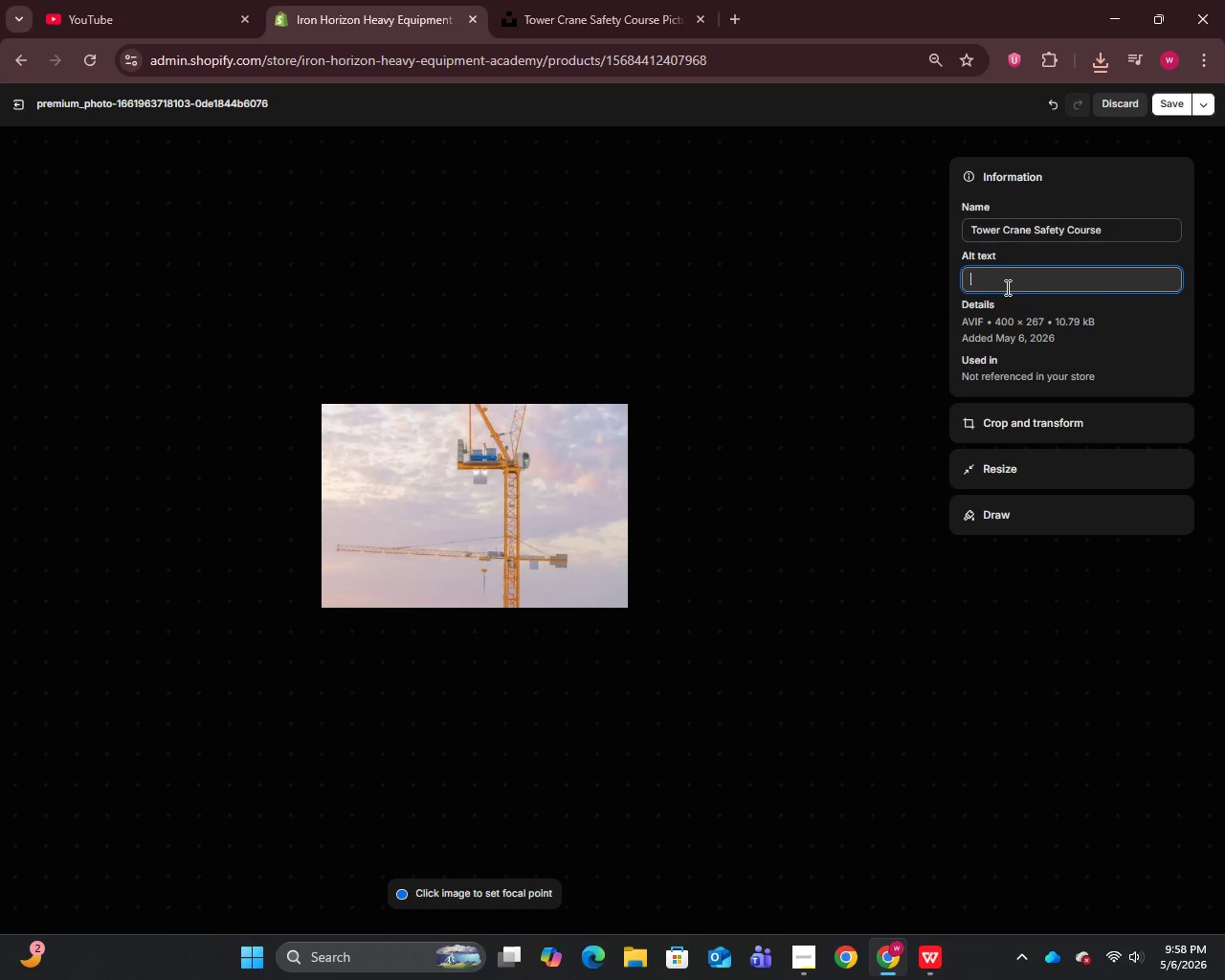 
key(Control+V)
 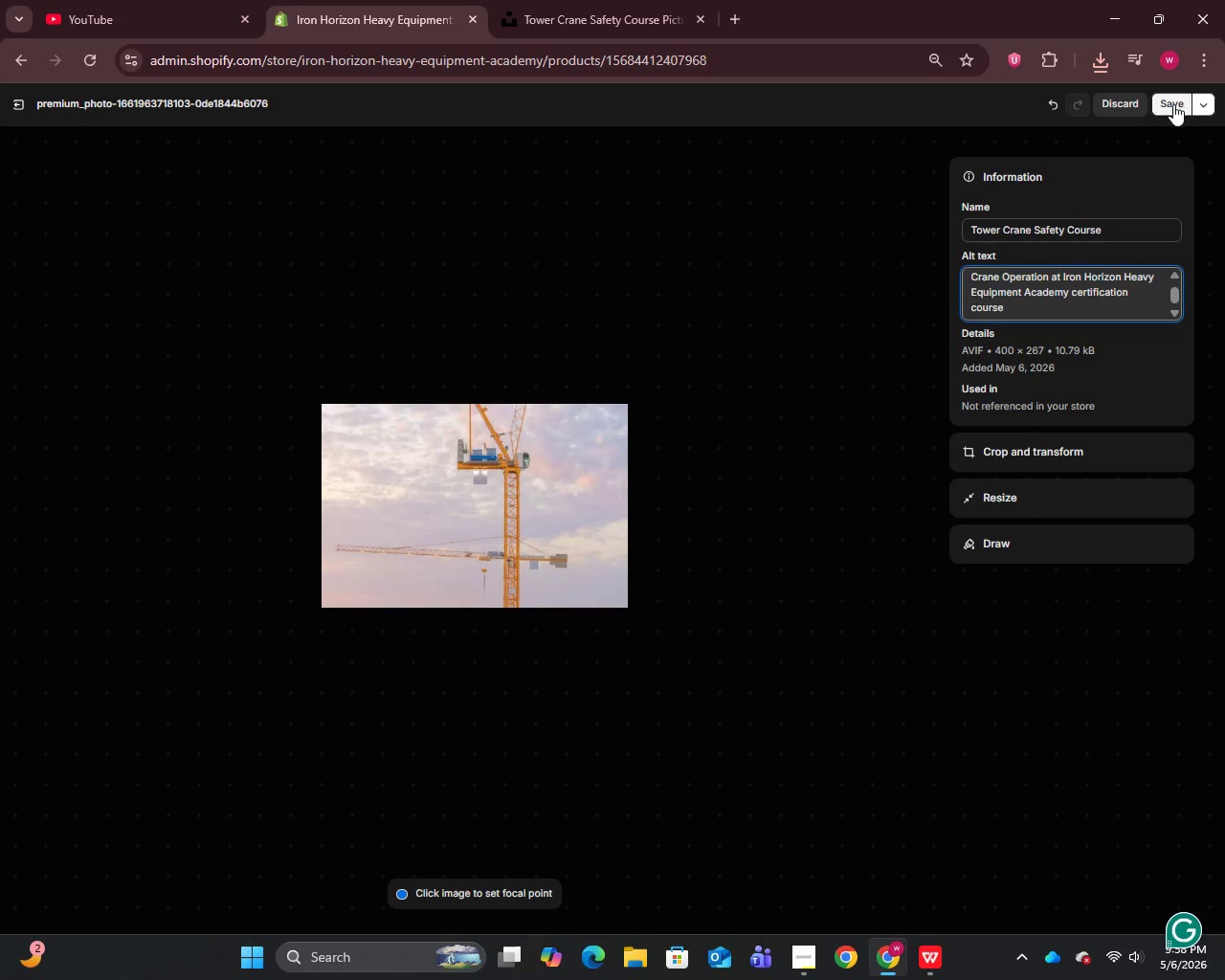 
left_click([1173, 104])
 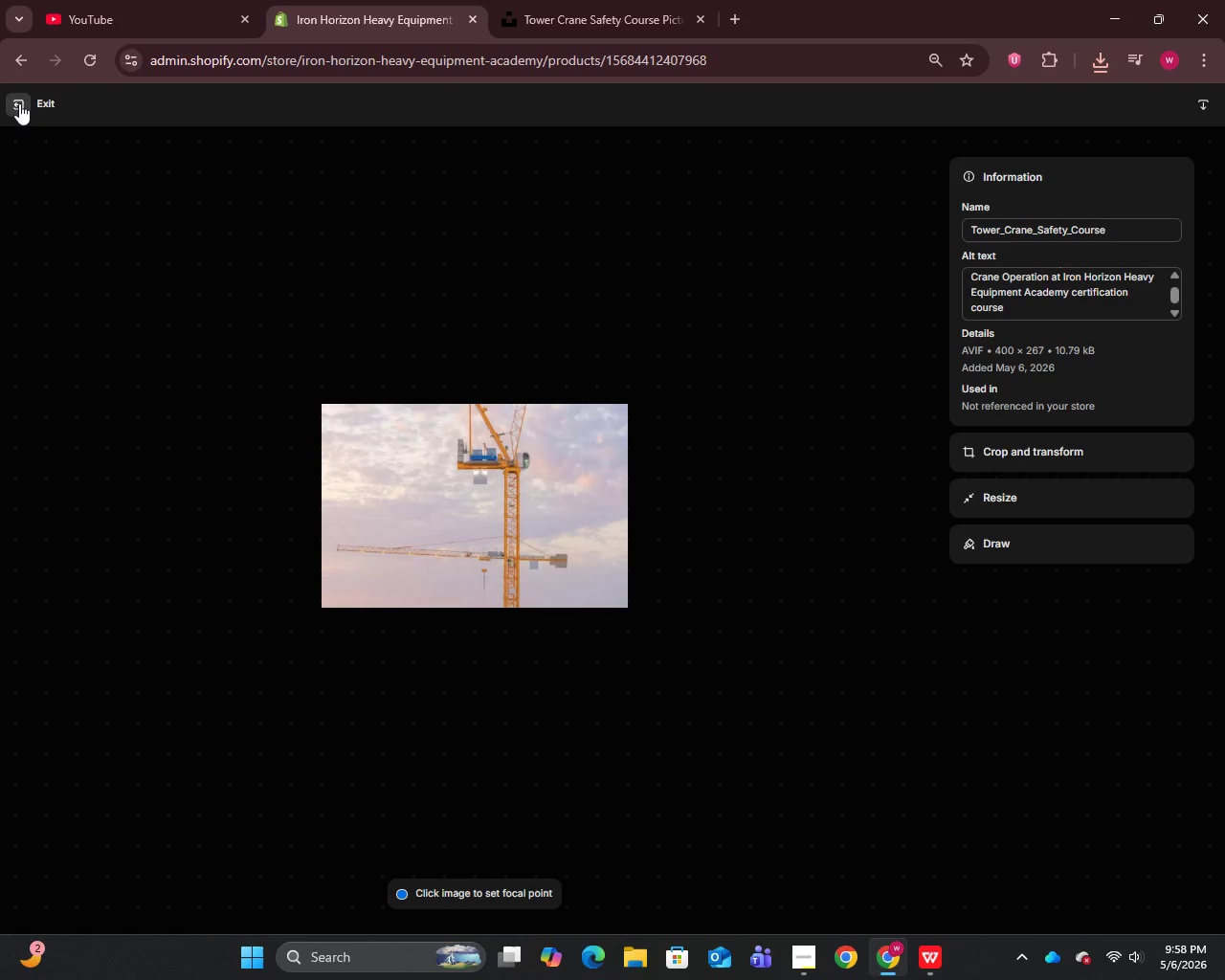 
left_click([19, 103])
 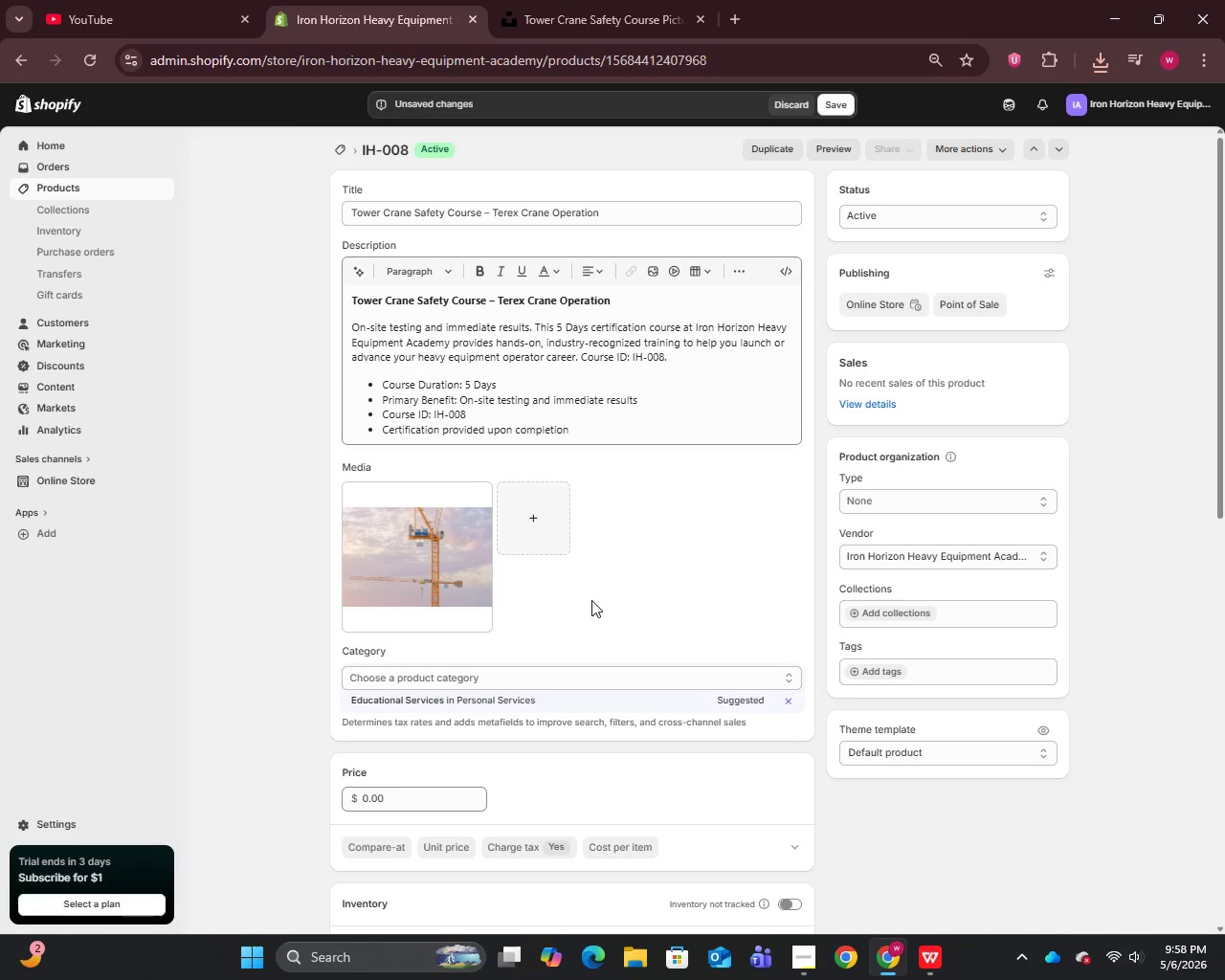 
scroll: coordinate [601, 611], scroll_direction: down, amount: 13.0
 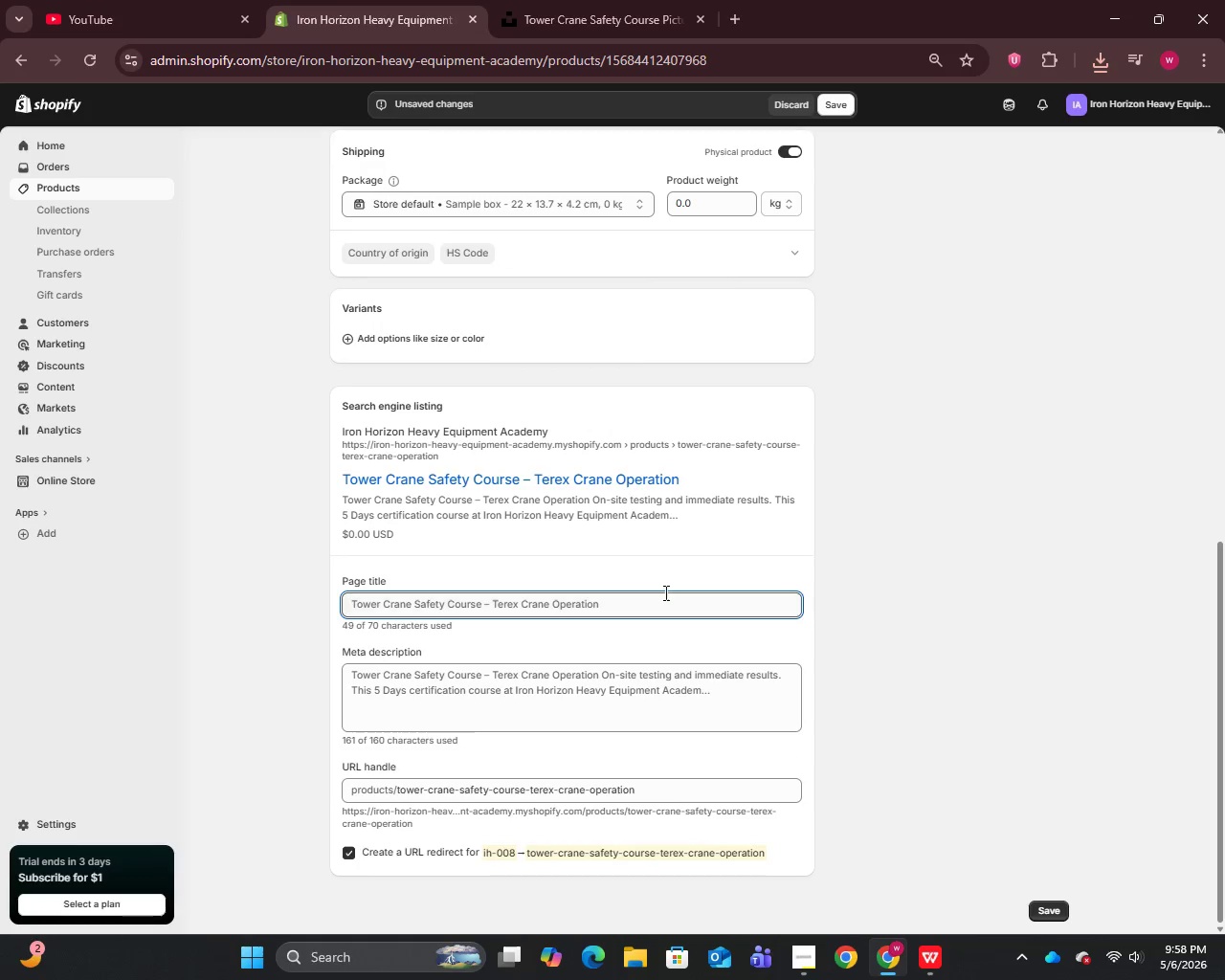 
left_click([662, 591])
 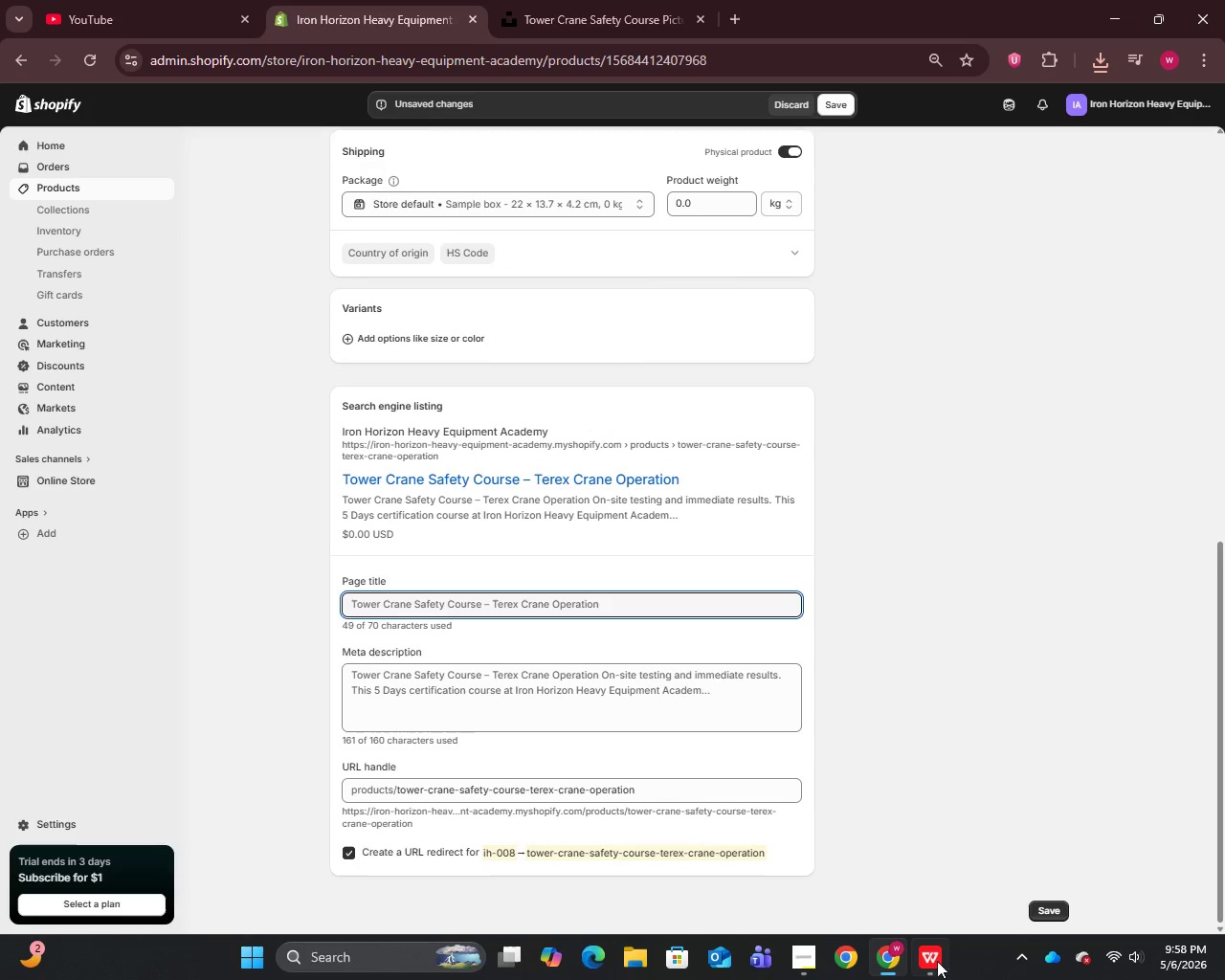 
left_click([946, 977])
 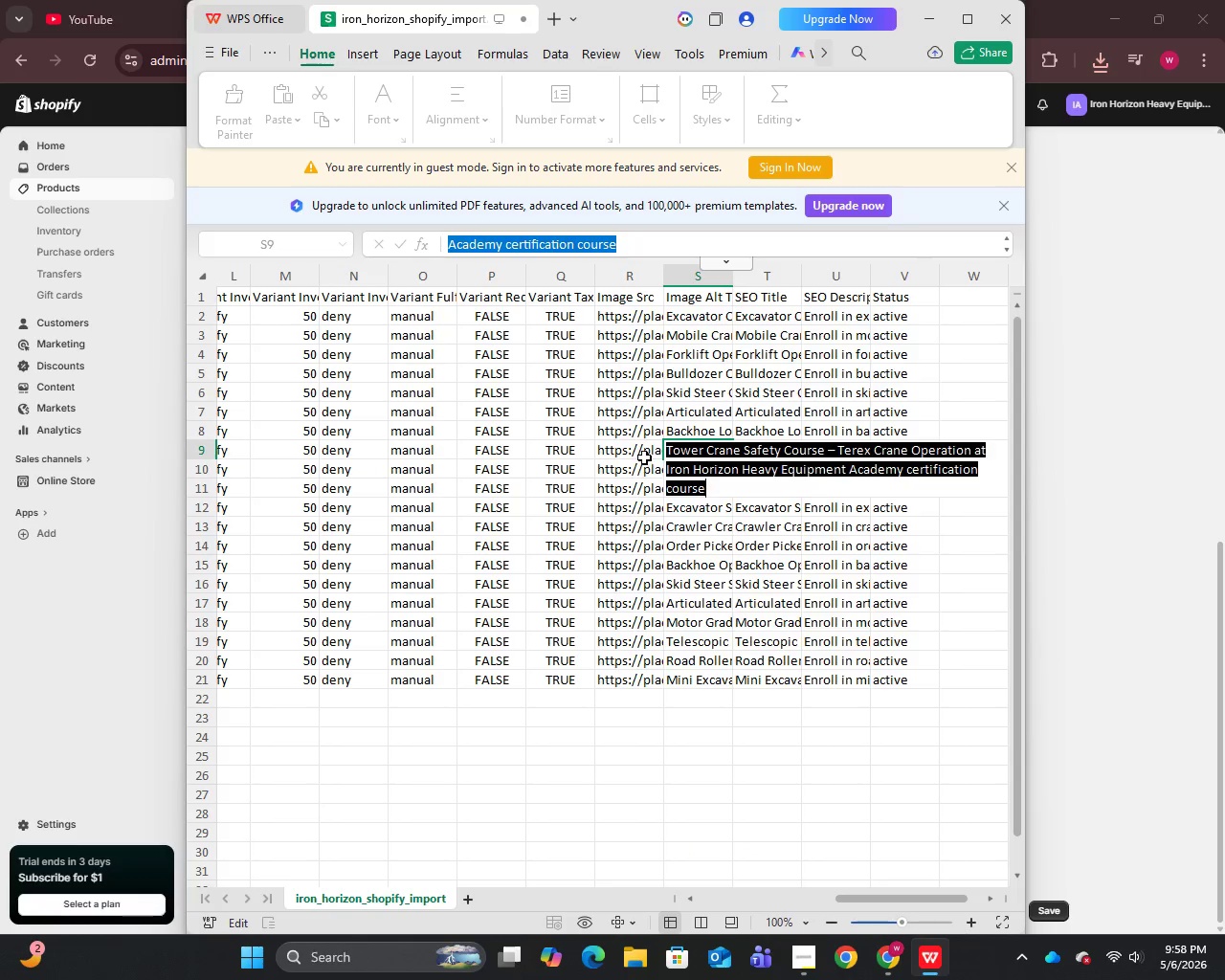 
left_click([641, 454])
 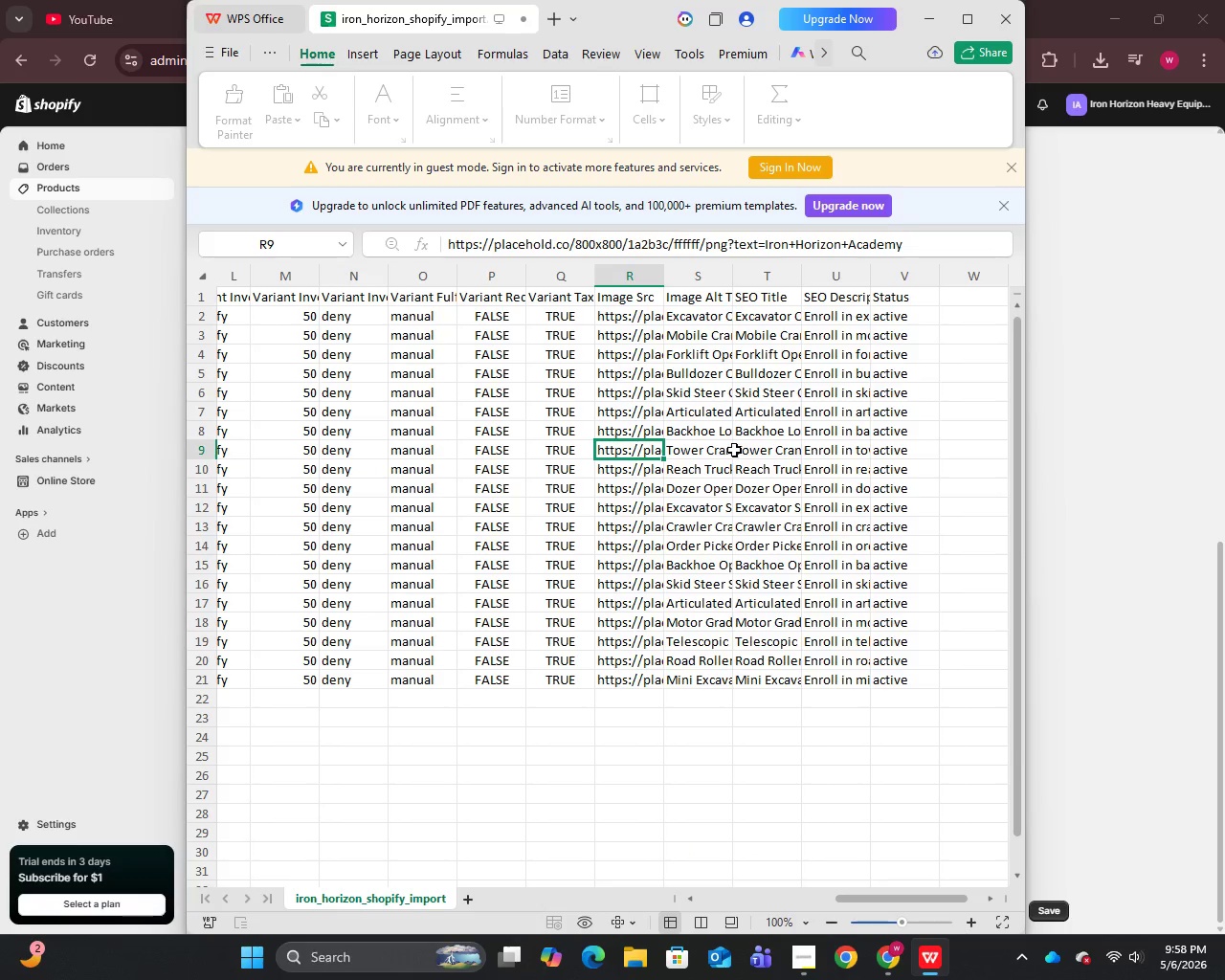 
left_click([751, 449])
 